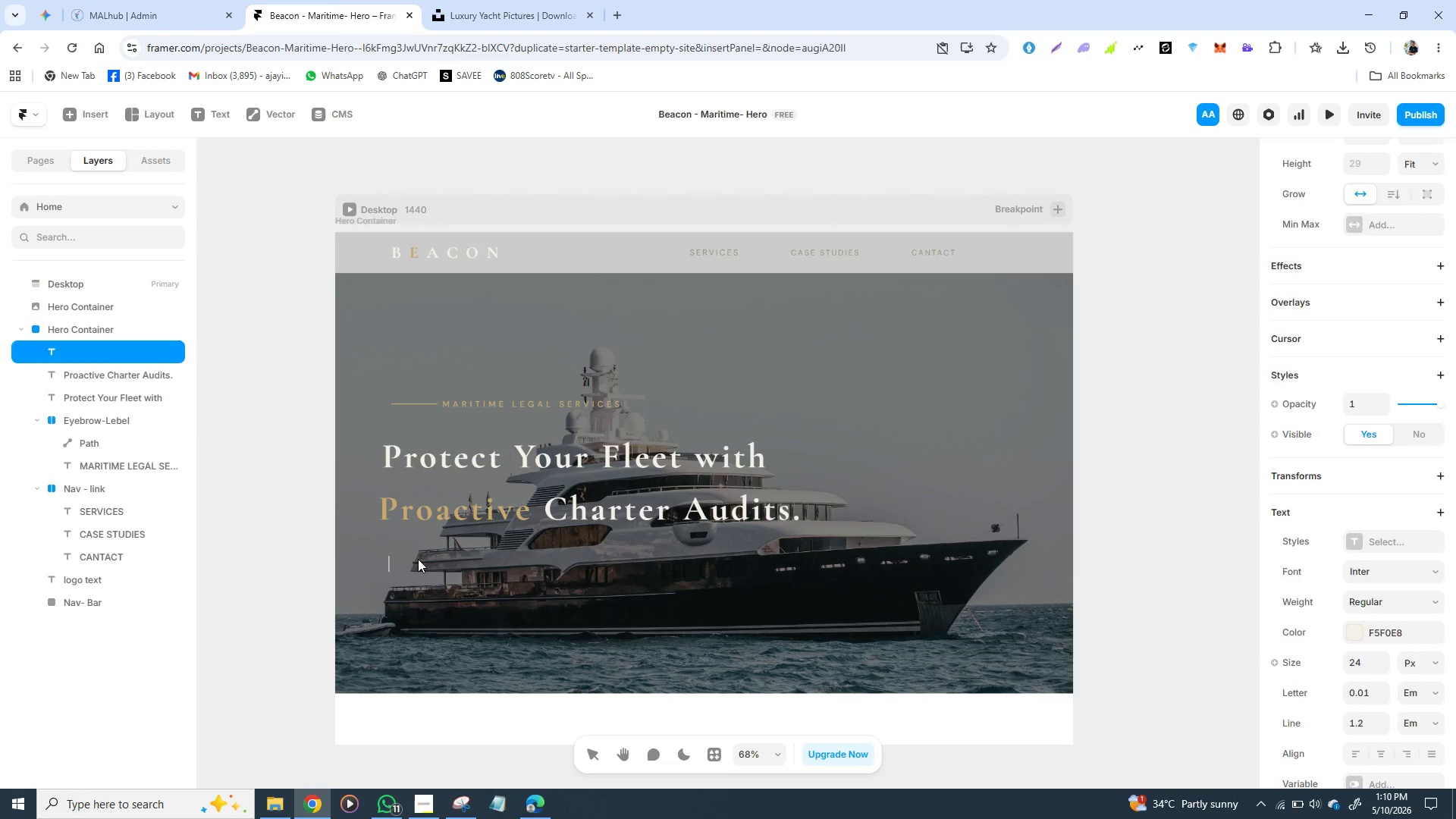 
left_click([418, 559])
 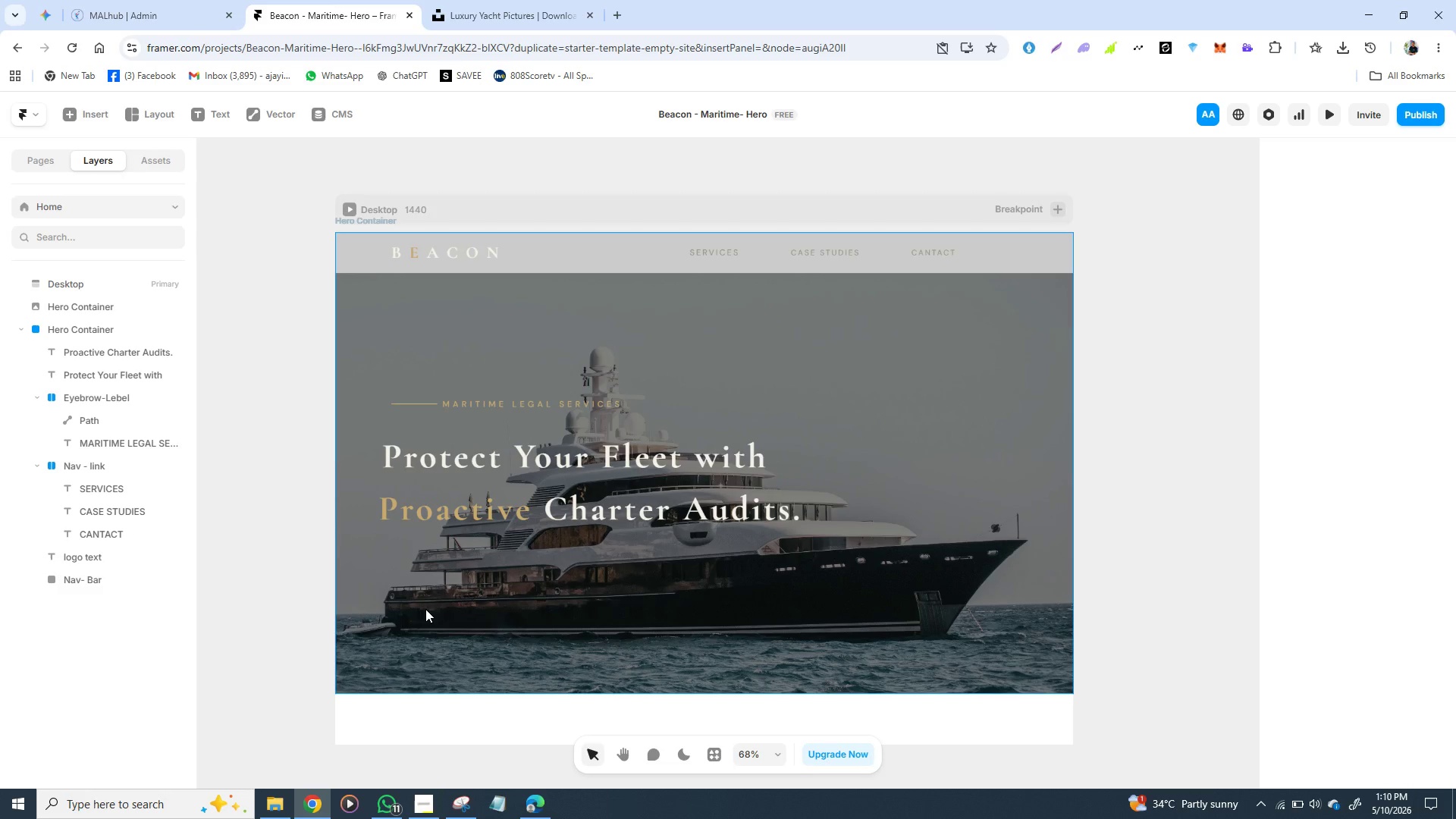 
key(T)
 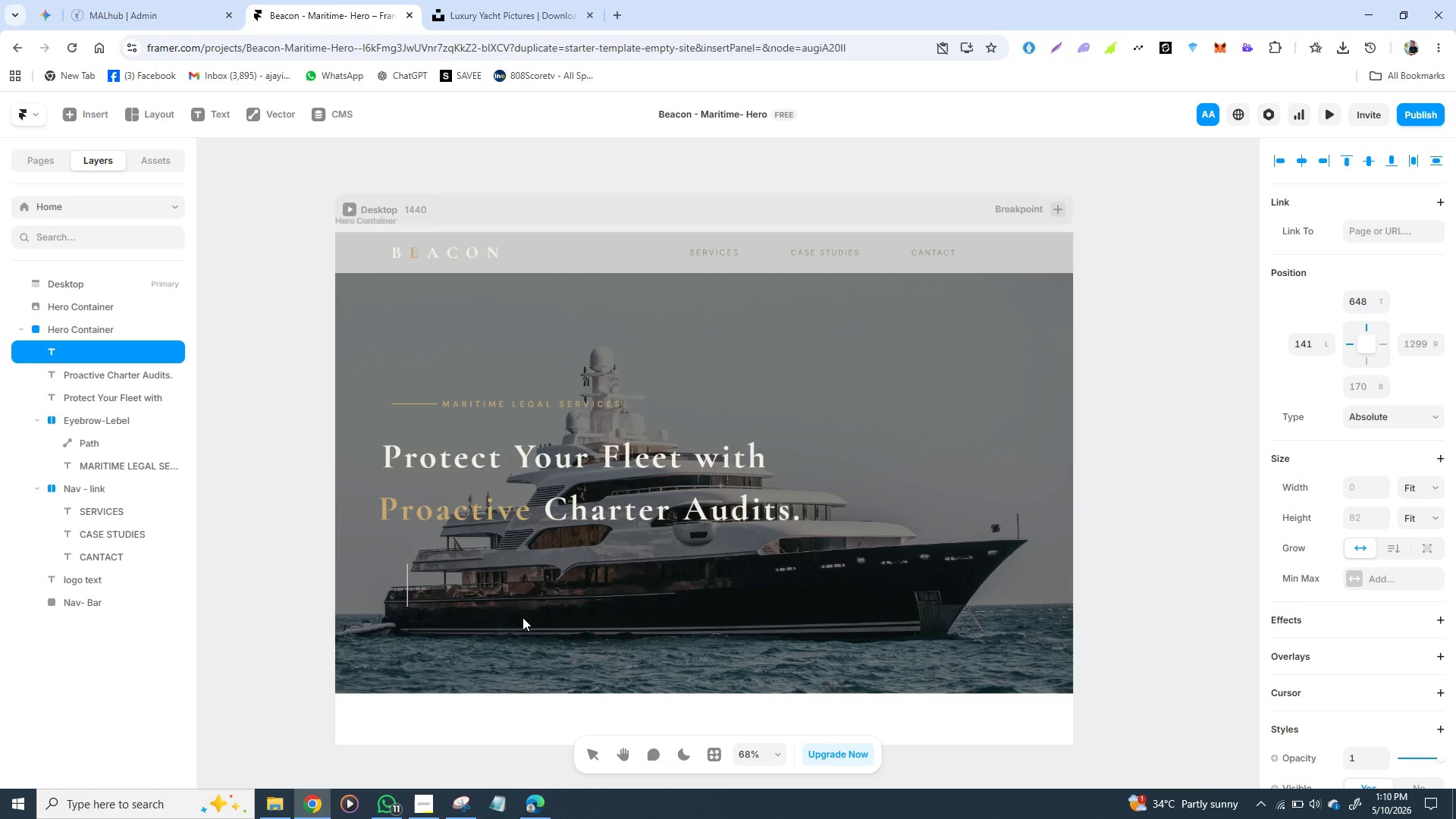 
wait(14.24)
 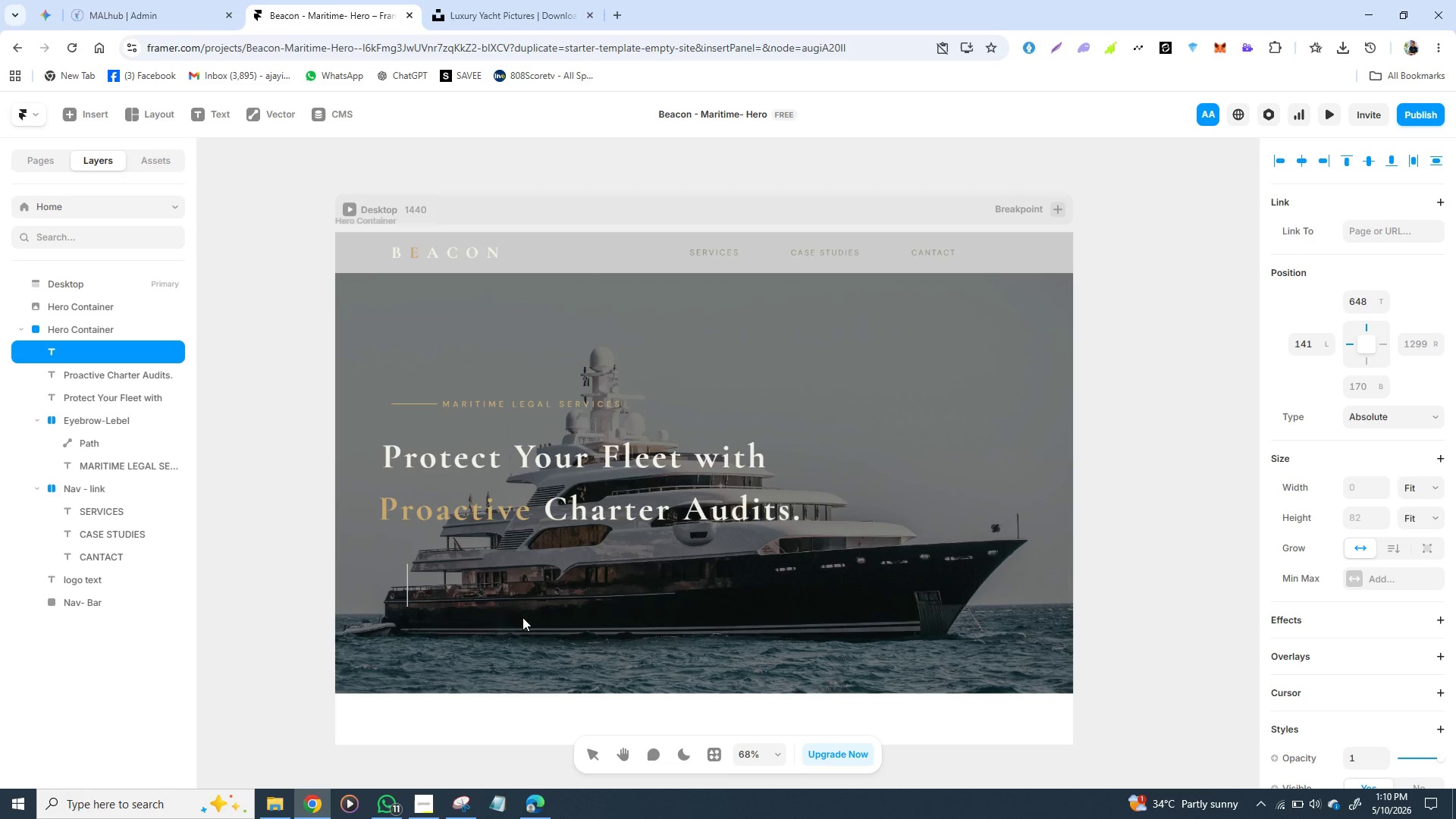 
type(rtrtt)
 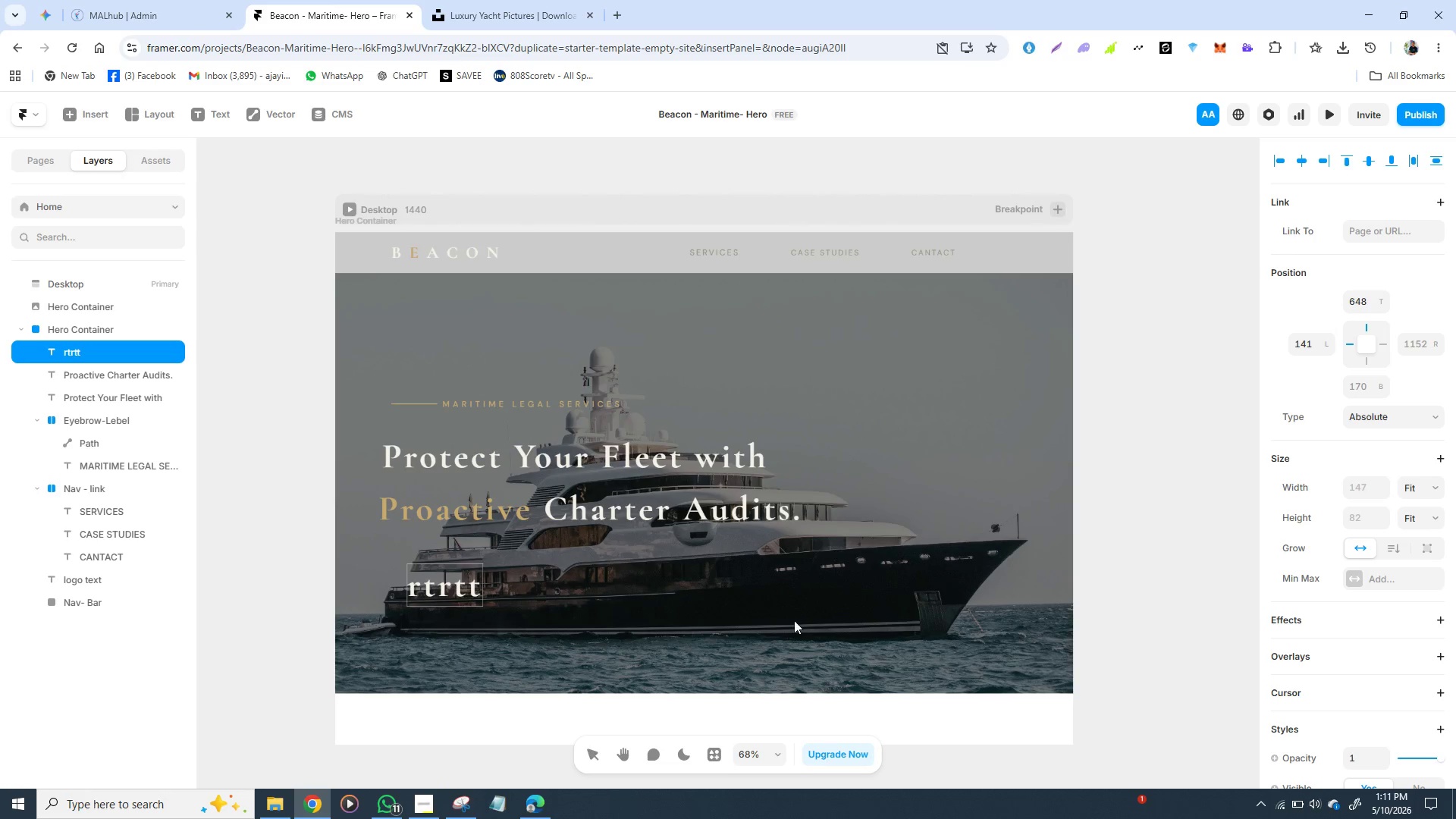 
left_click([785, 613])
 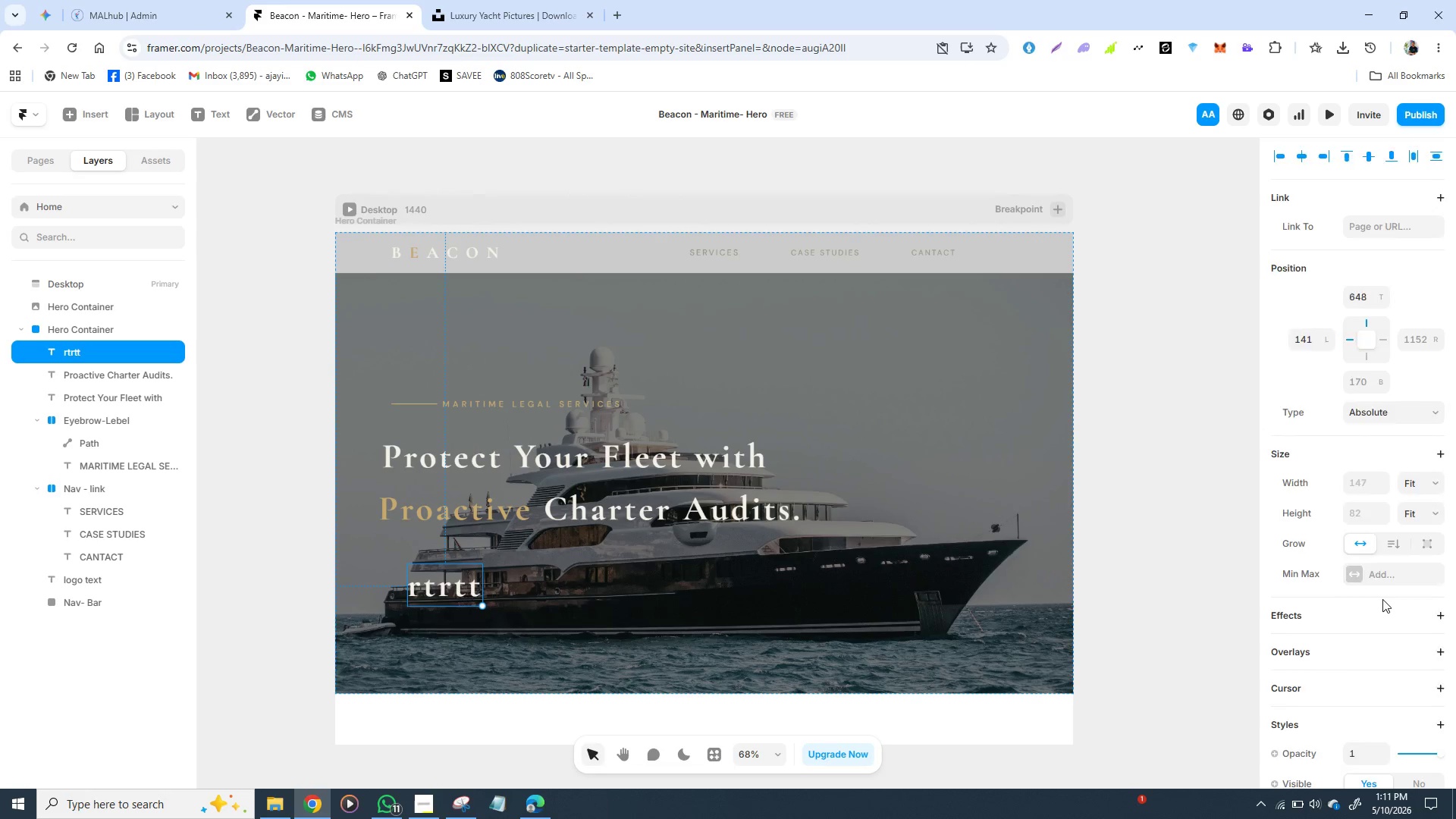 
scroll: coordinate [1382, 599], scroll_direction: down, amount: 3.0
 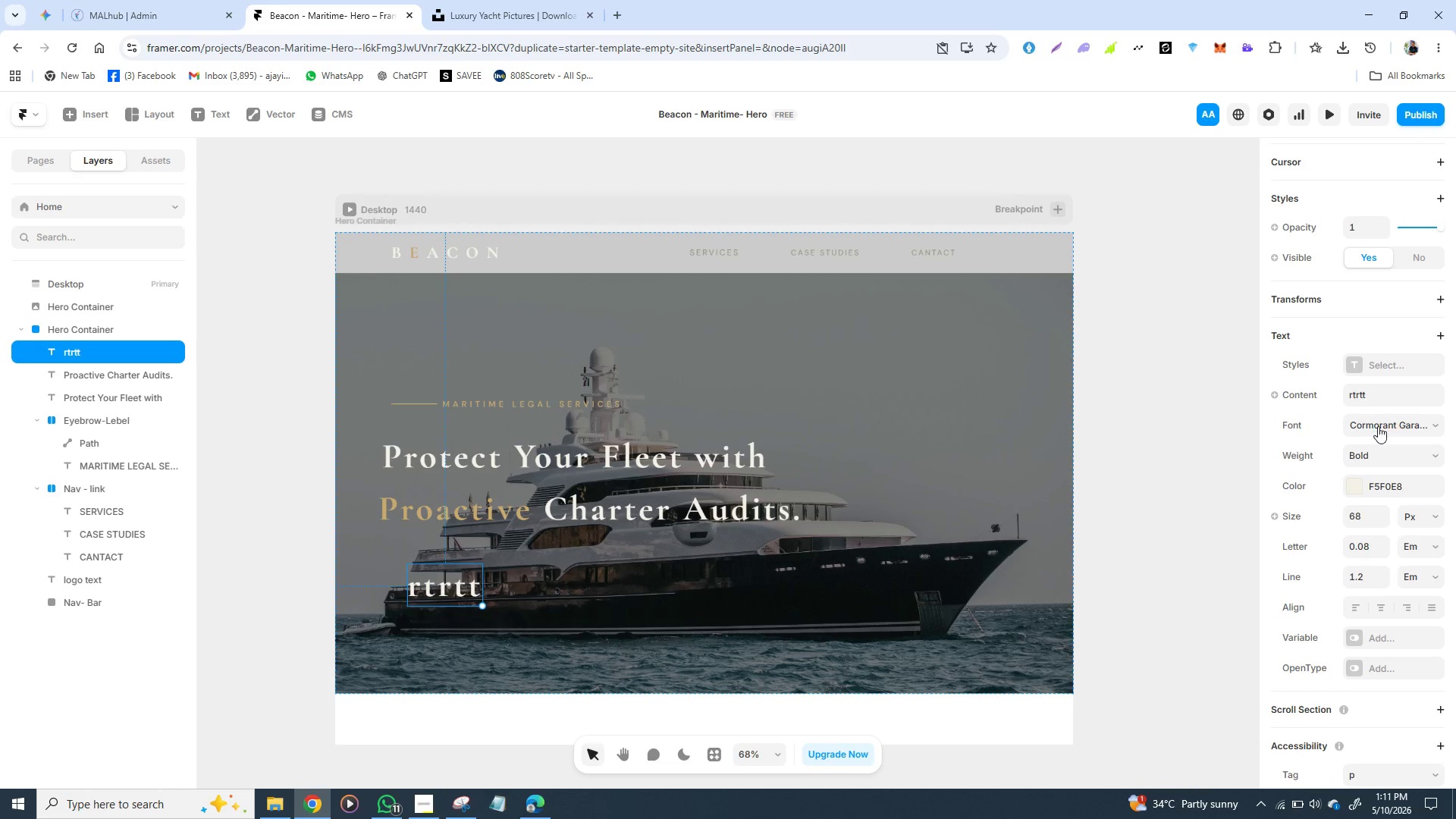 
left_click([1379, 424])
 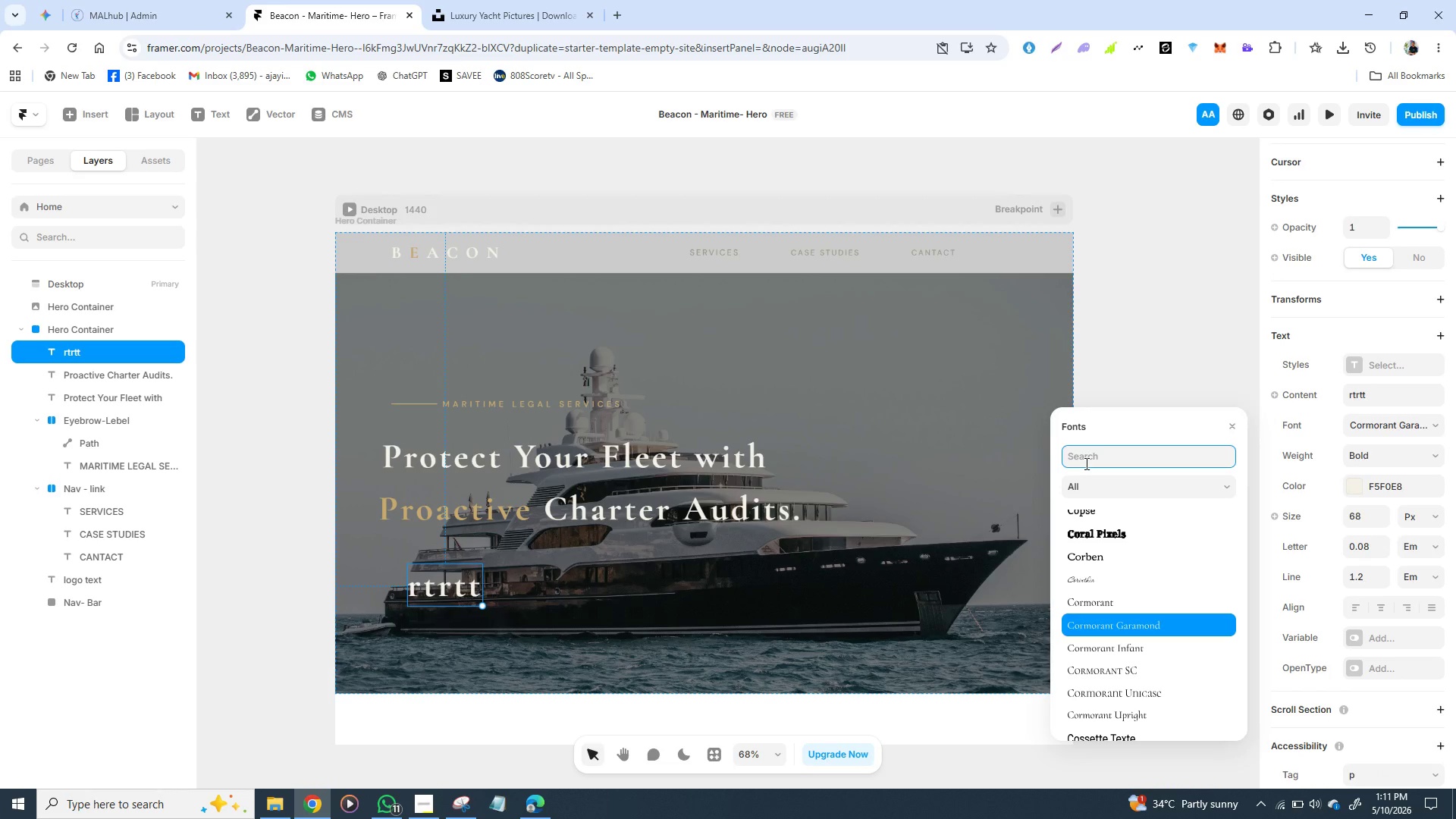 
type(dm)
 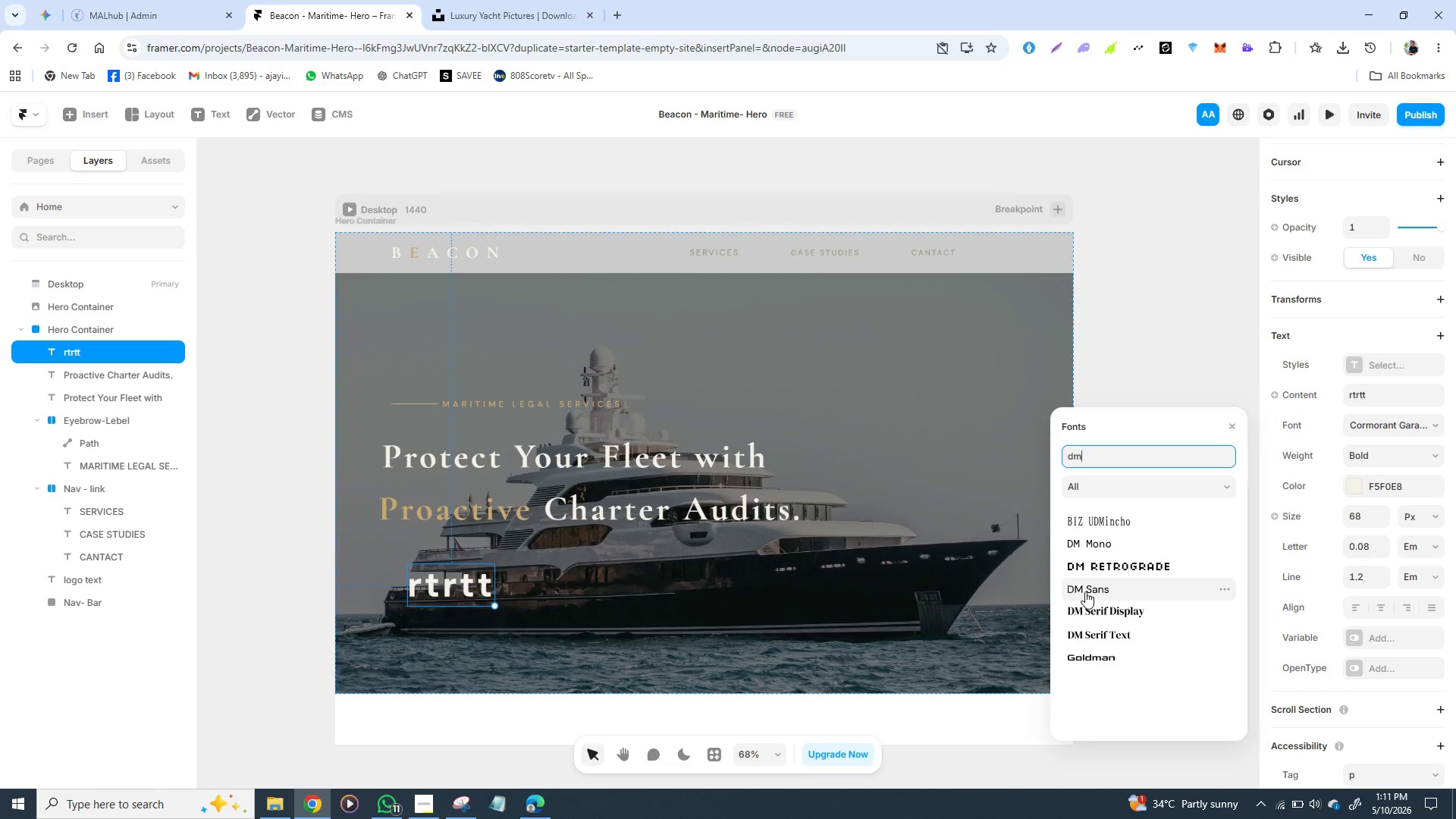 
left_click([1085, 592])
 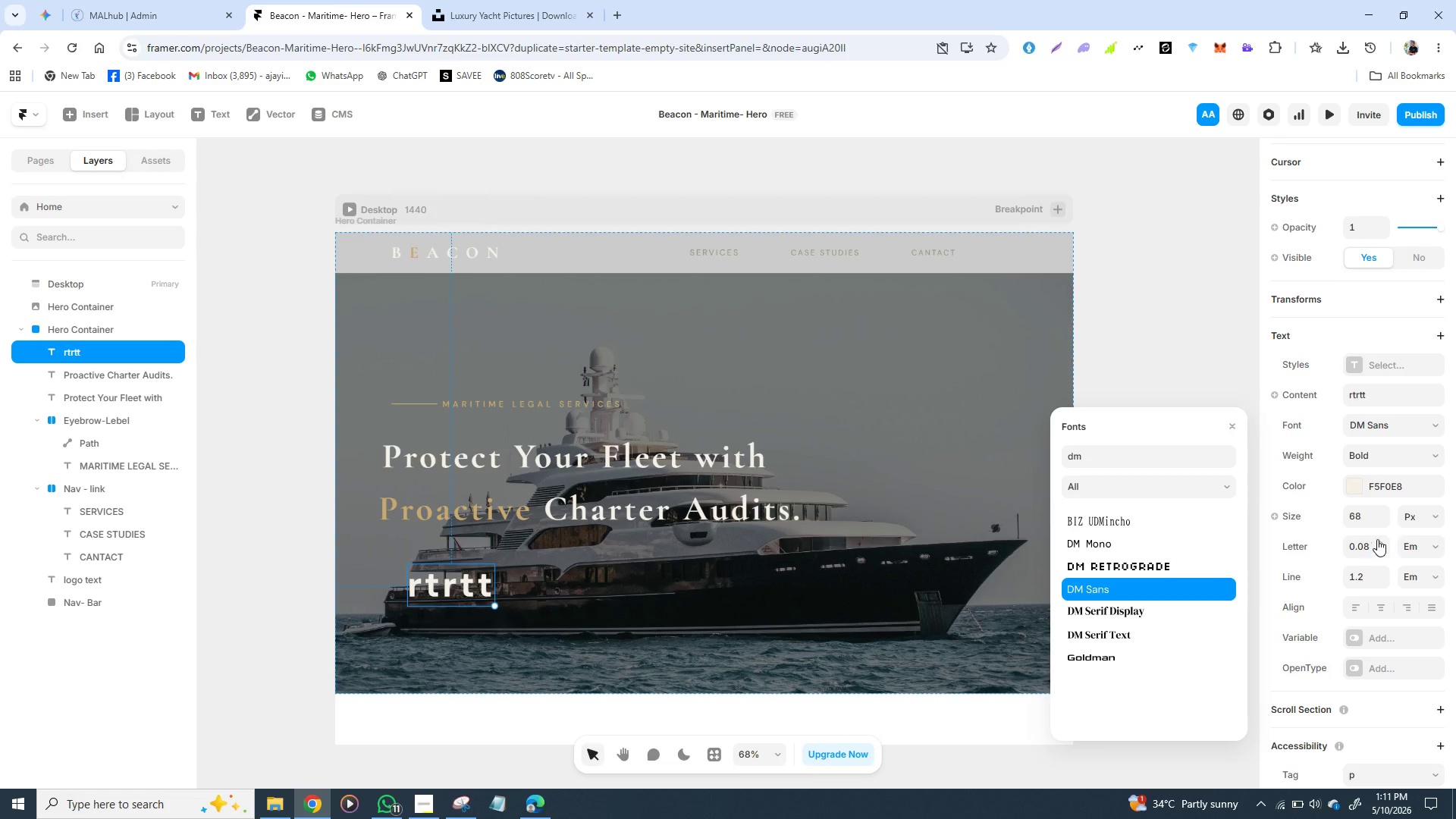 
mouse_move([1362, 514])
 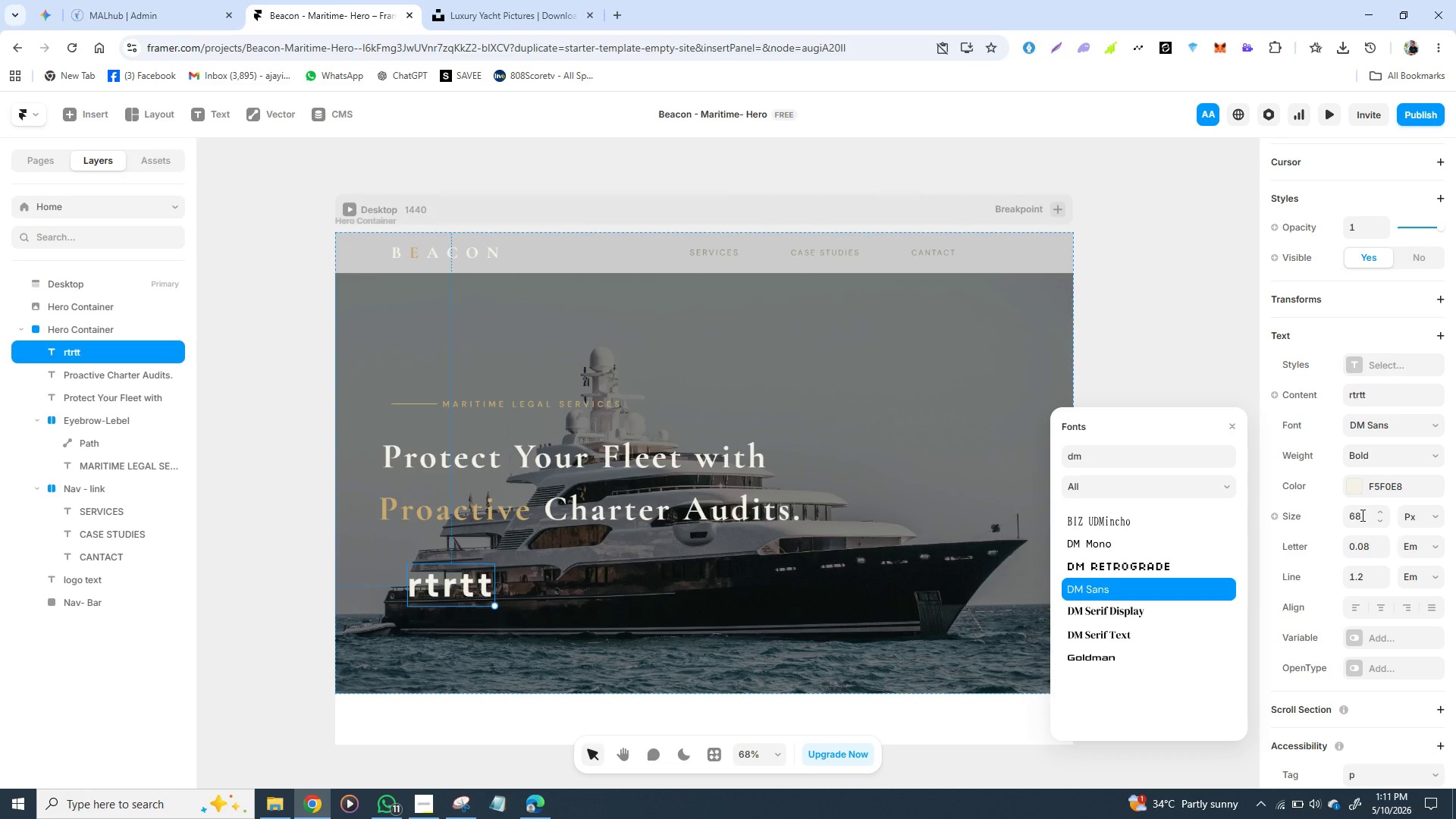 
left_click([1361, 515])
 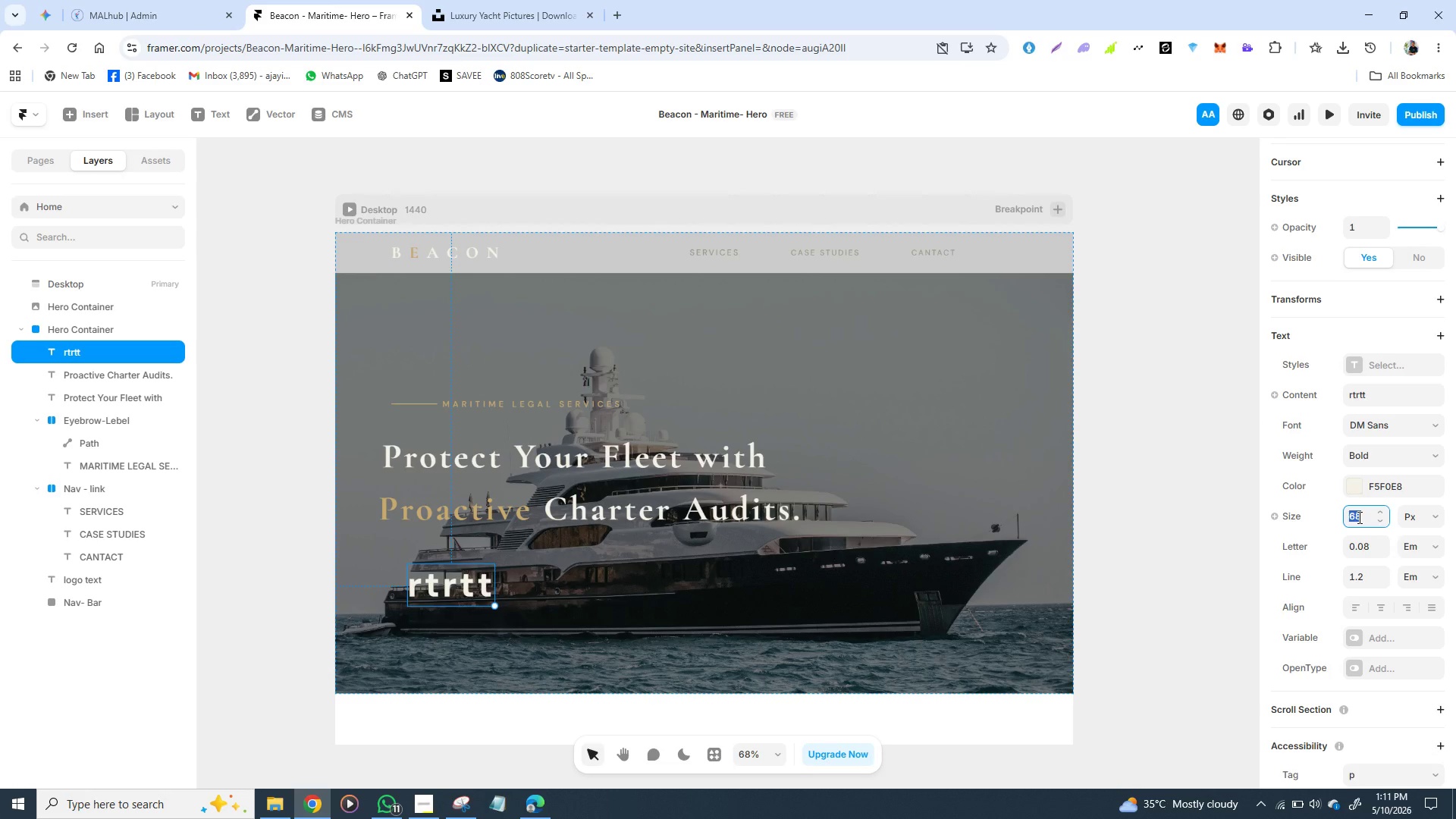 
wait(6.16)
 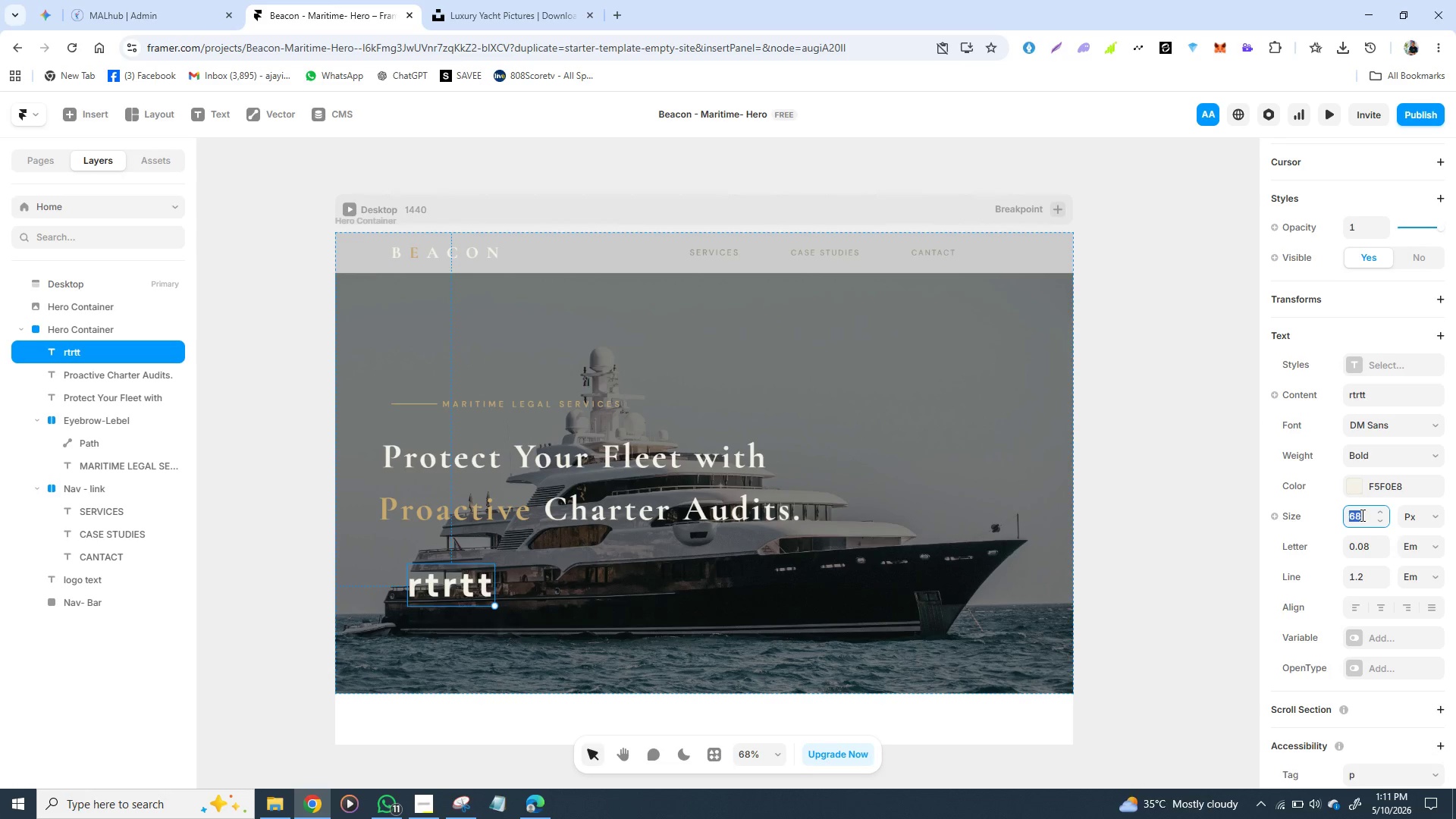 
type(24)
 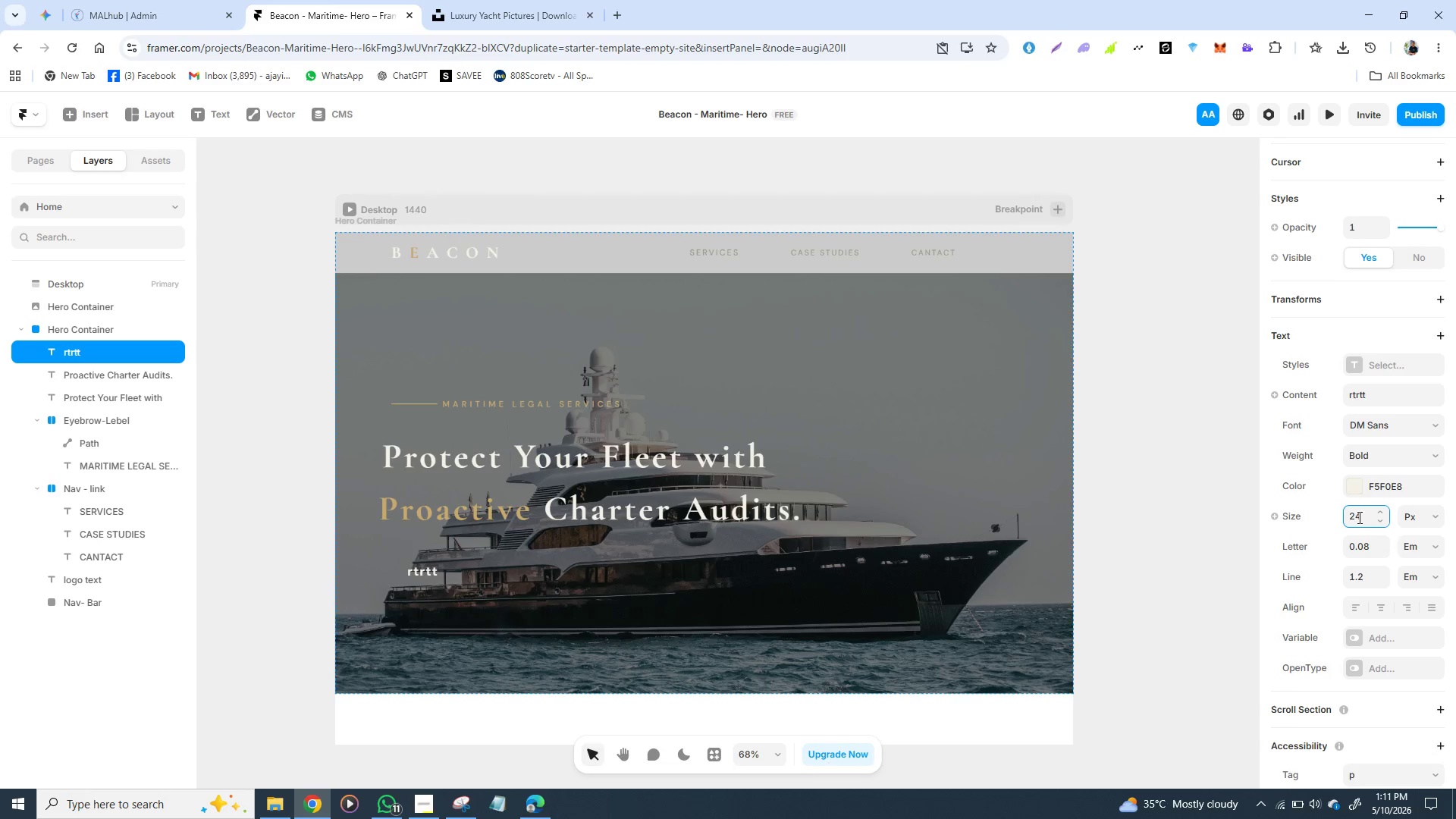 
key(Enter)
 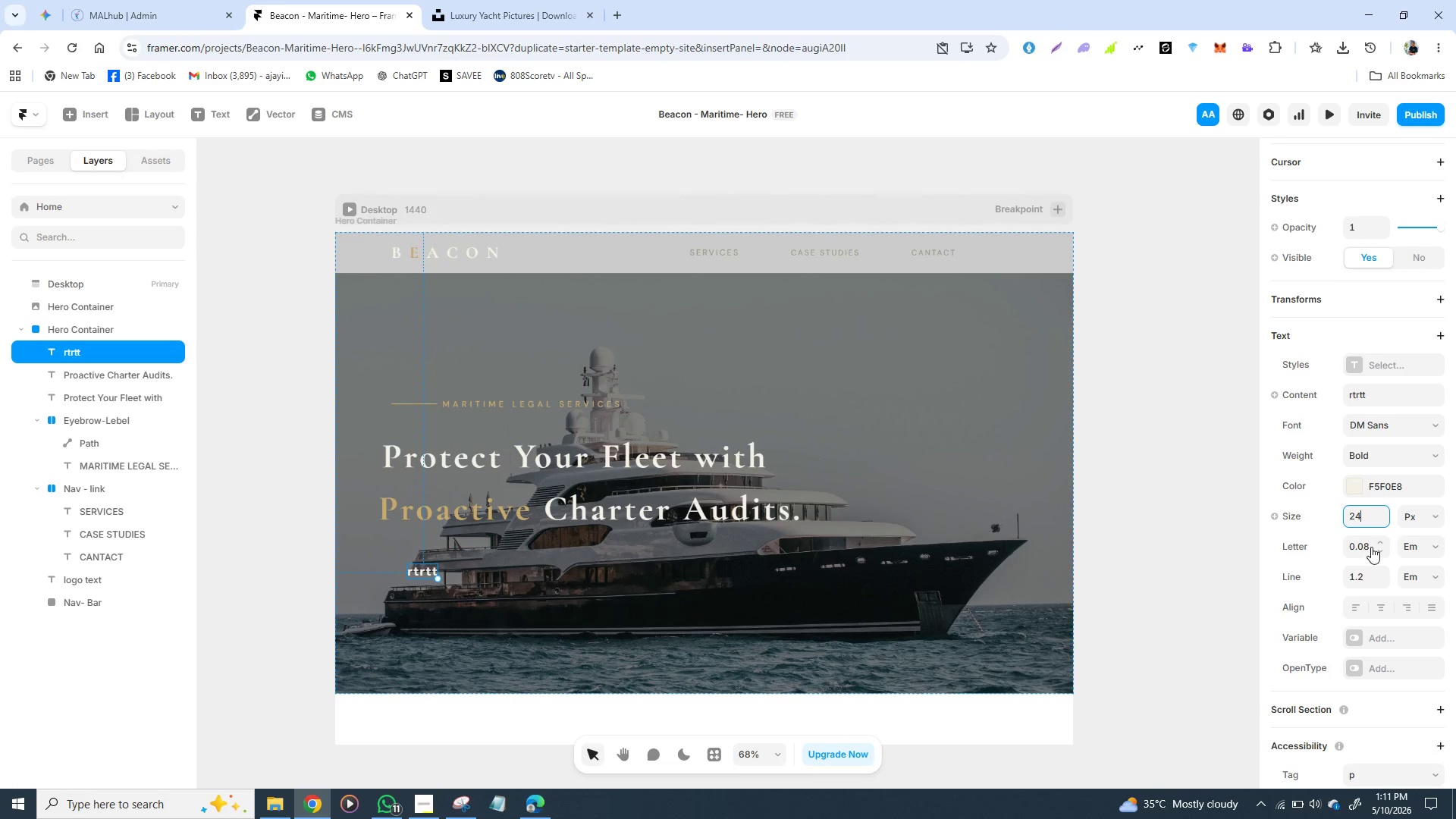 
left_click([1371, 547])
 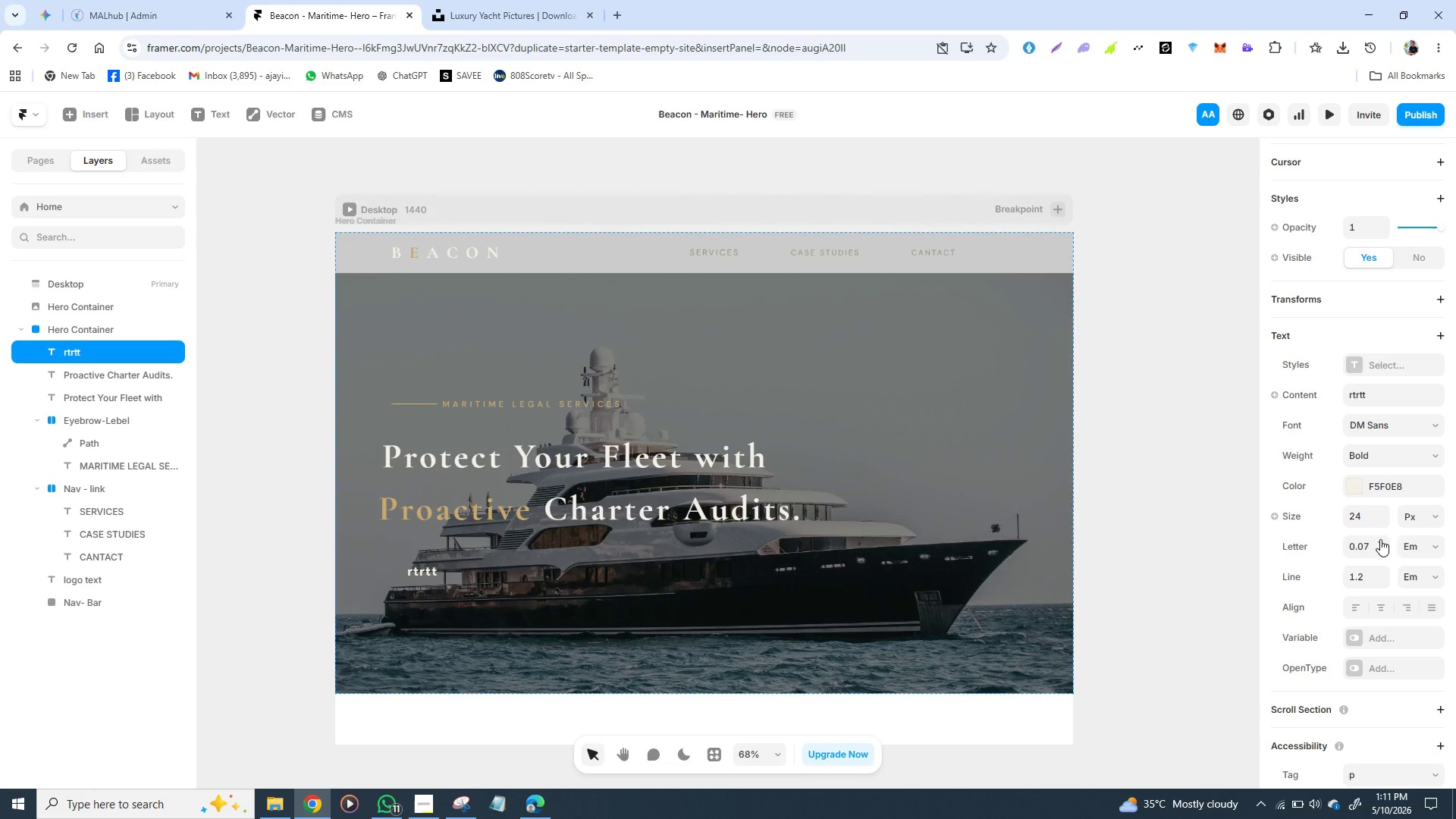 
double_click([1380, 539])
 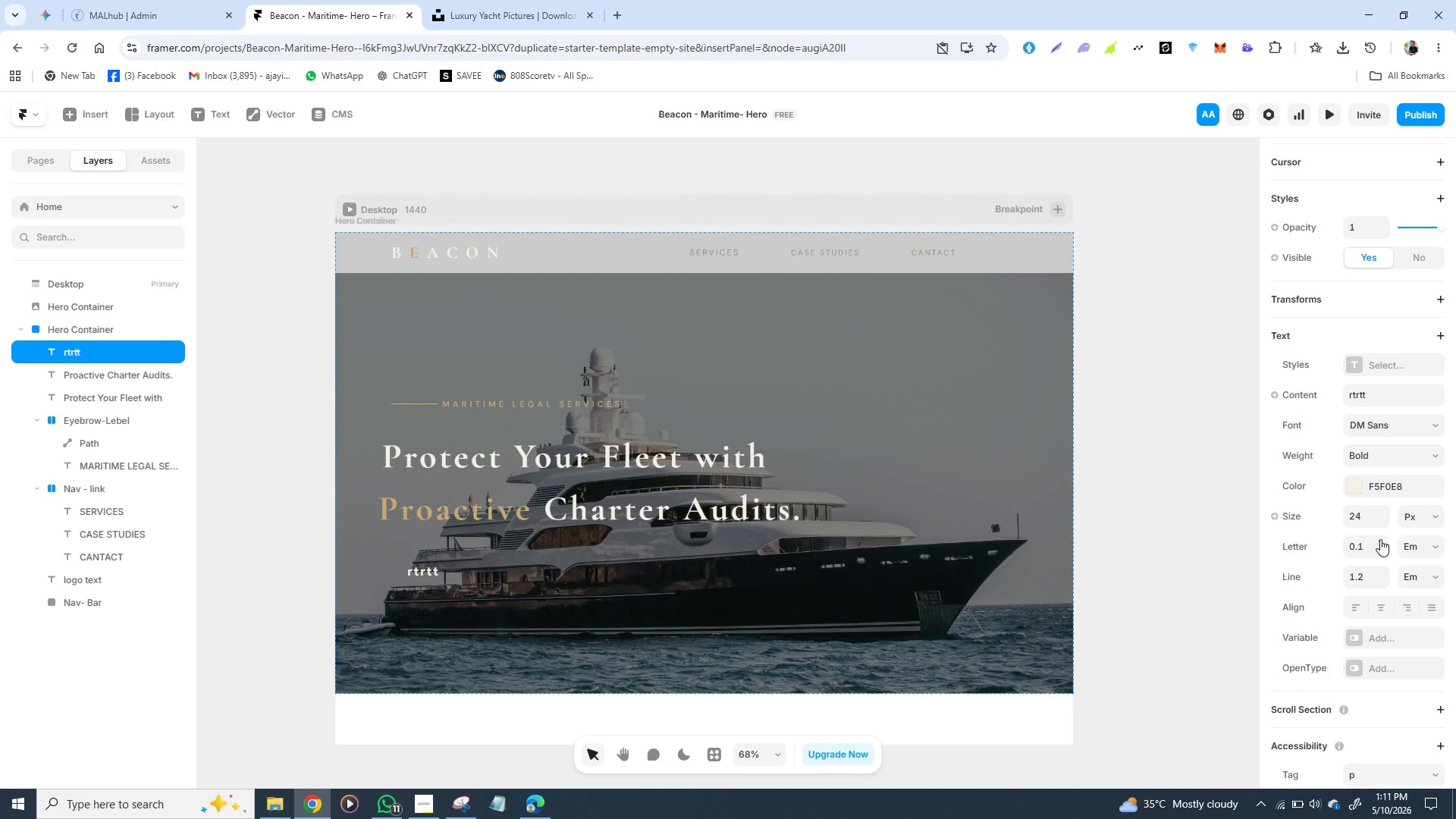 
double_click([1380, 539])
 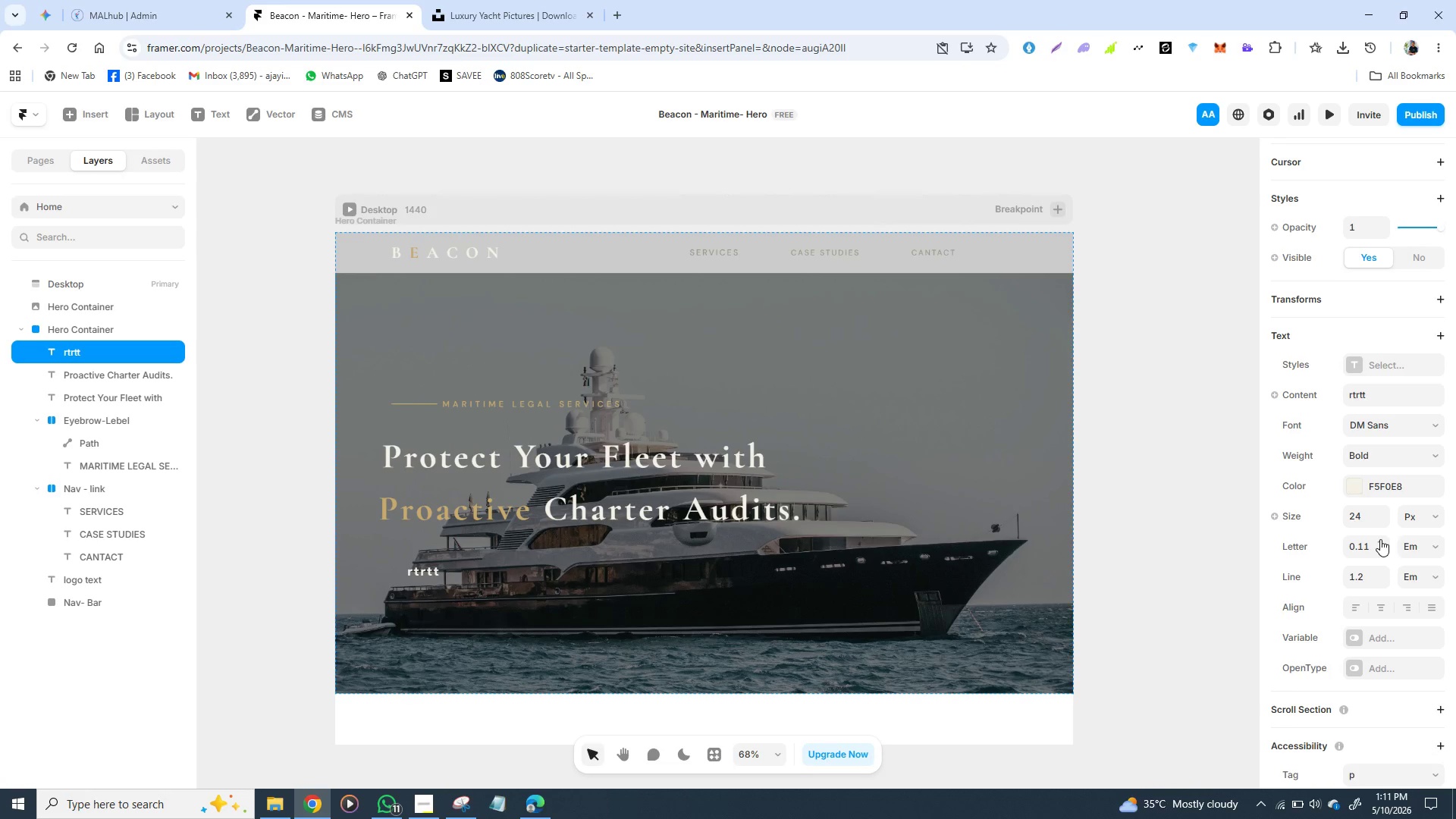 
triple_click([1380, 539])
 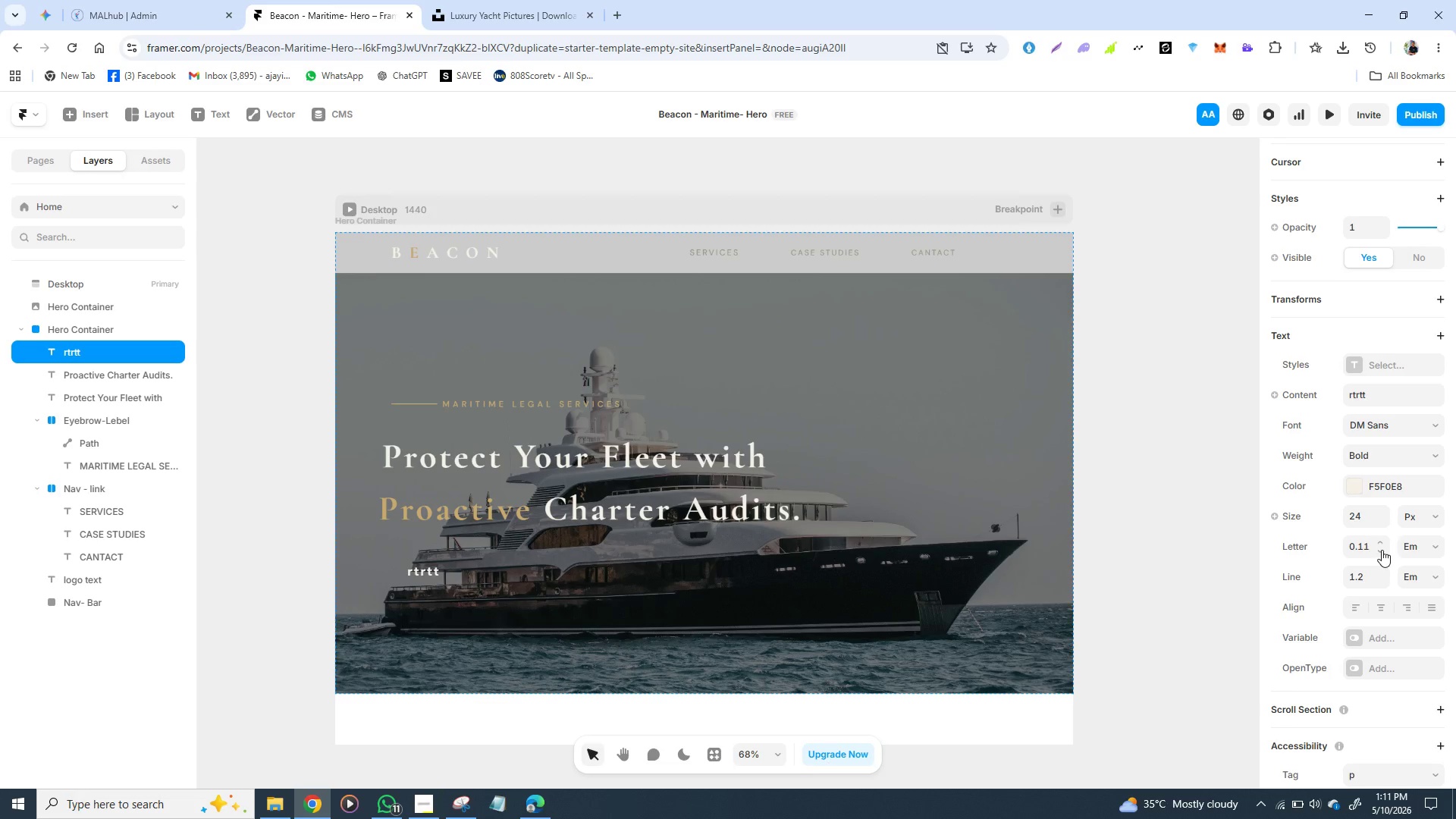 
double_click([1382, 550])
 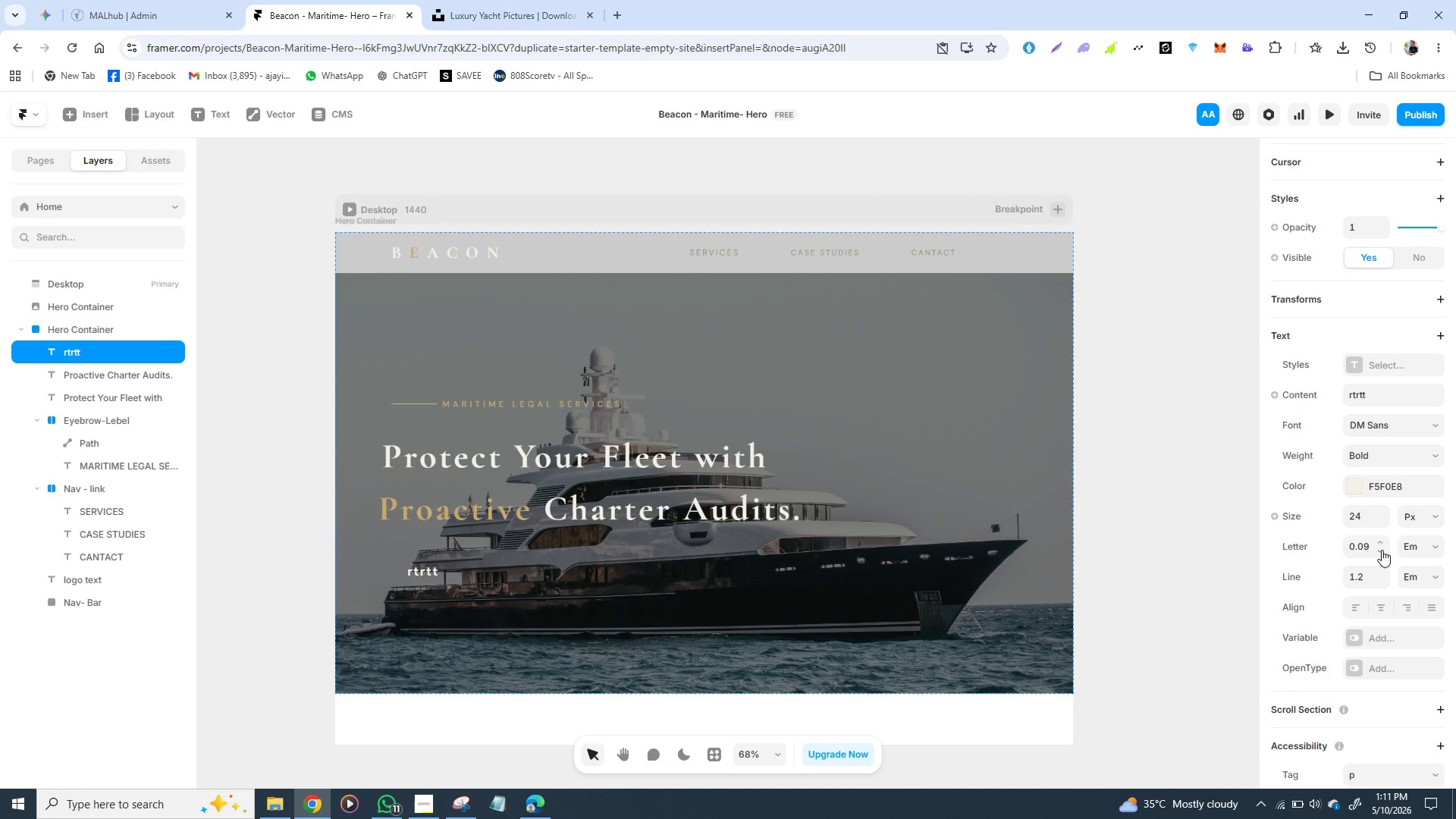 
triple_click([1382, 550])
 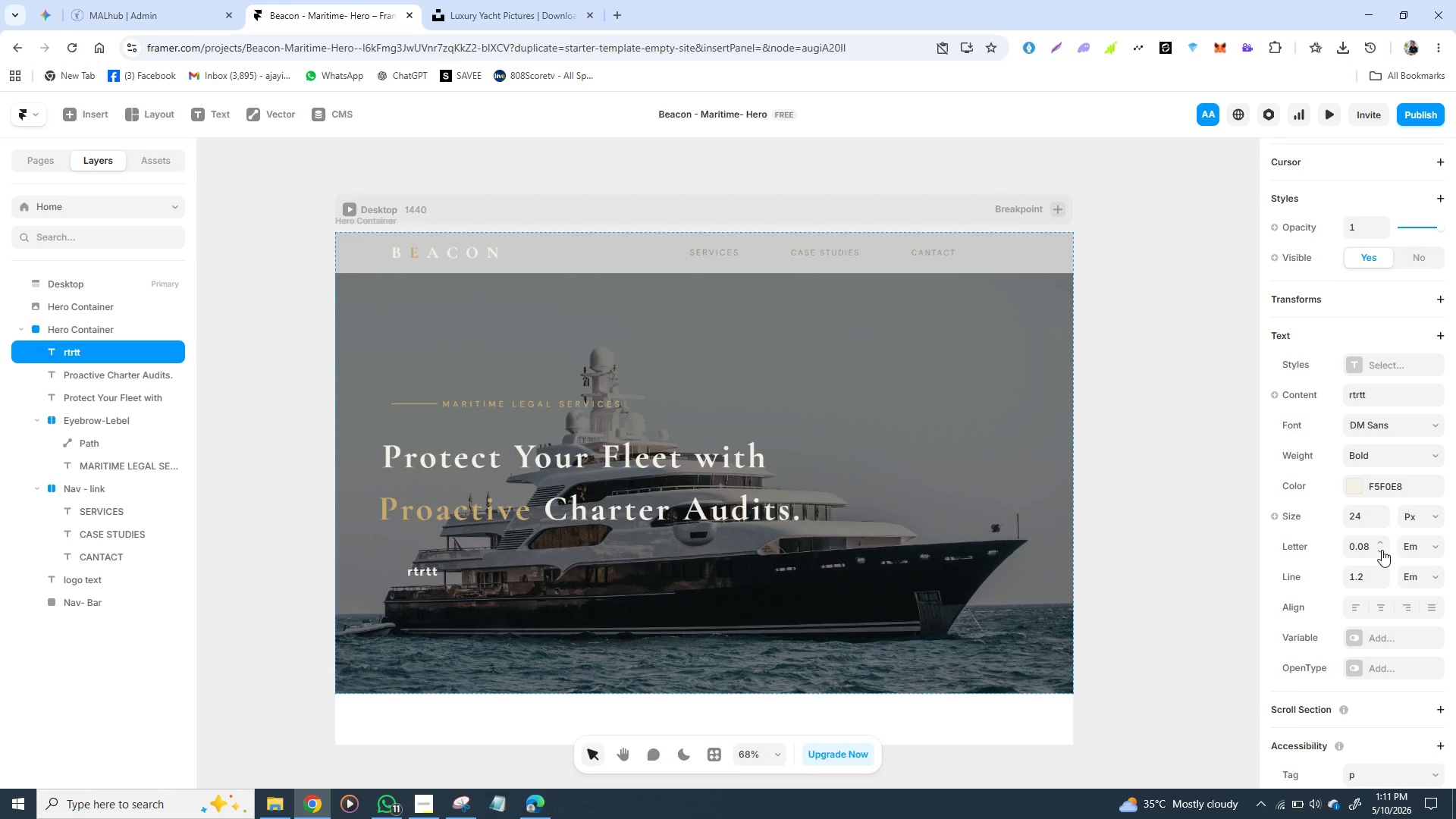 
triple_click([1382, 550])
 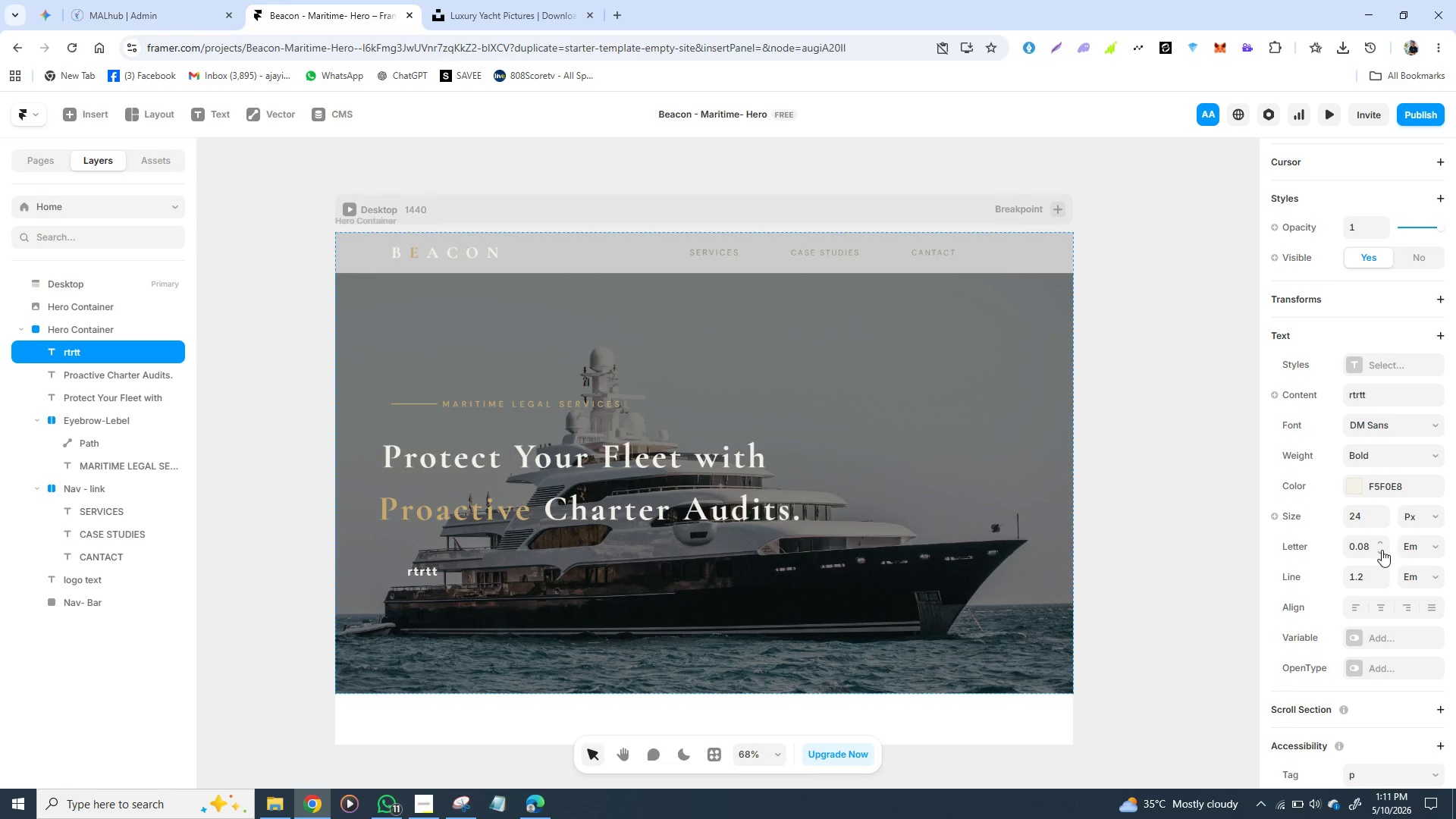 
triple_click([1382, 550])
 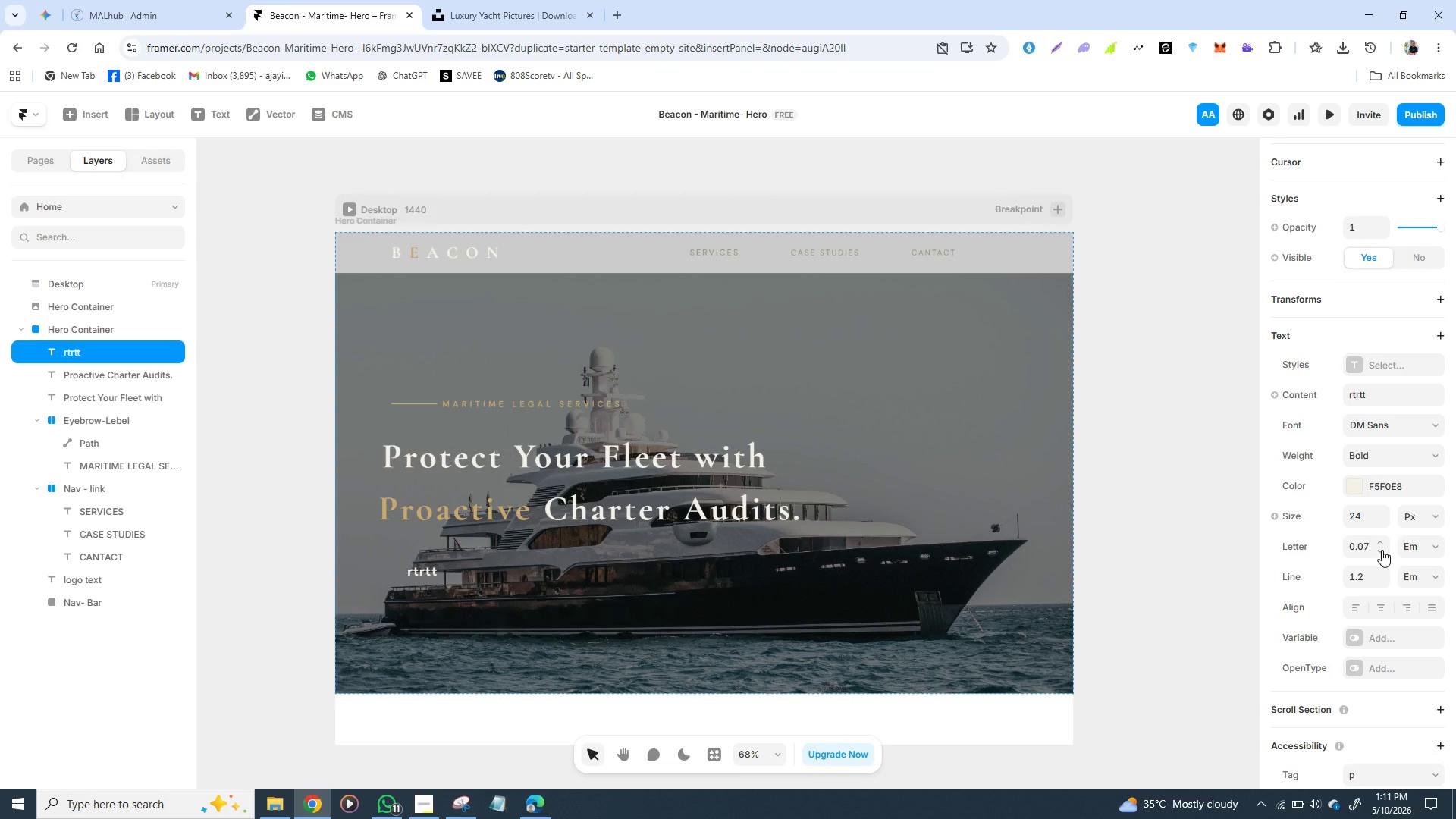 
triple_click([1382, 550])
 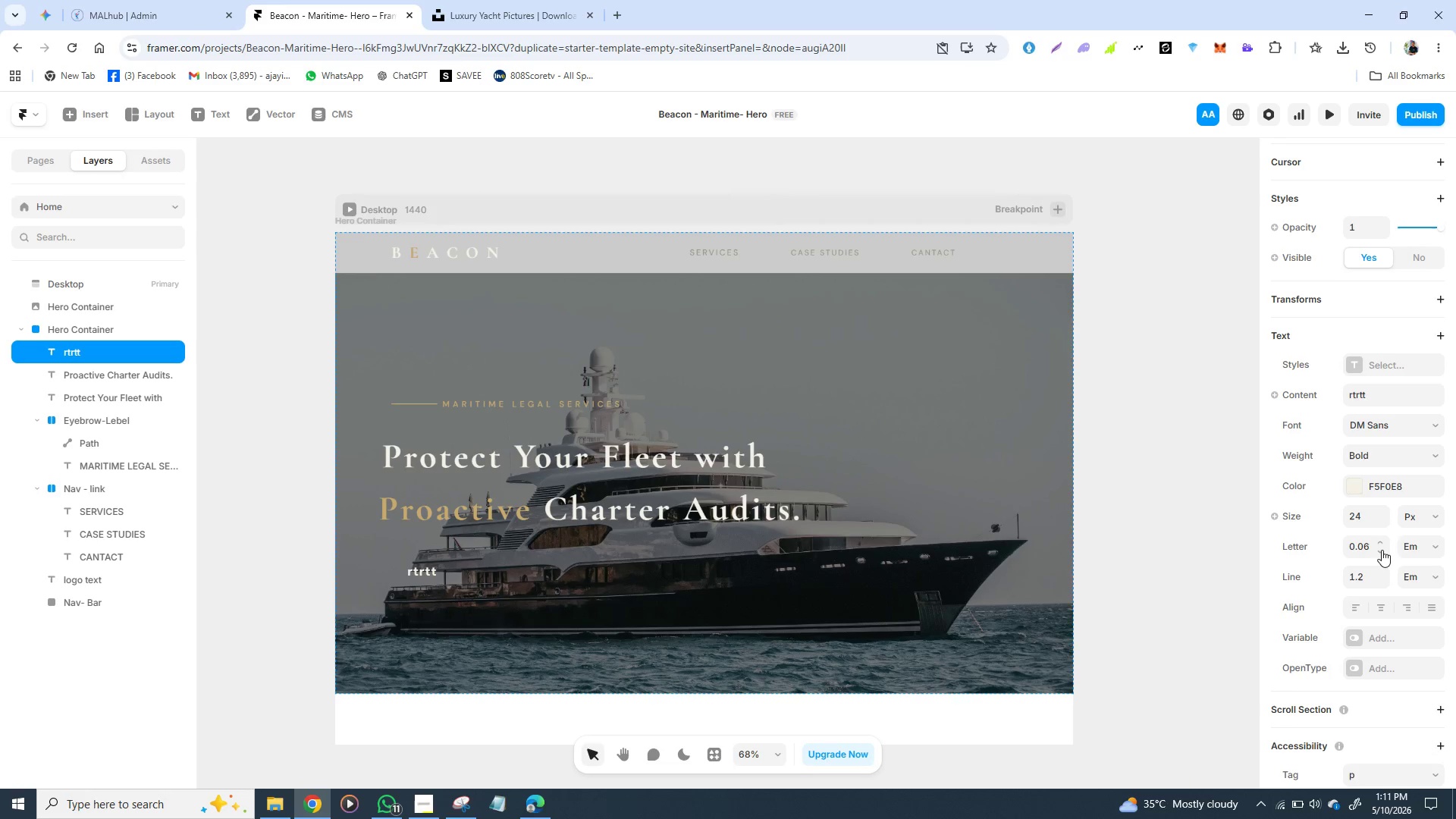 
triple_click([1382, 550])
 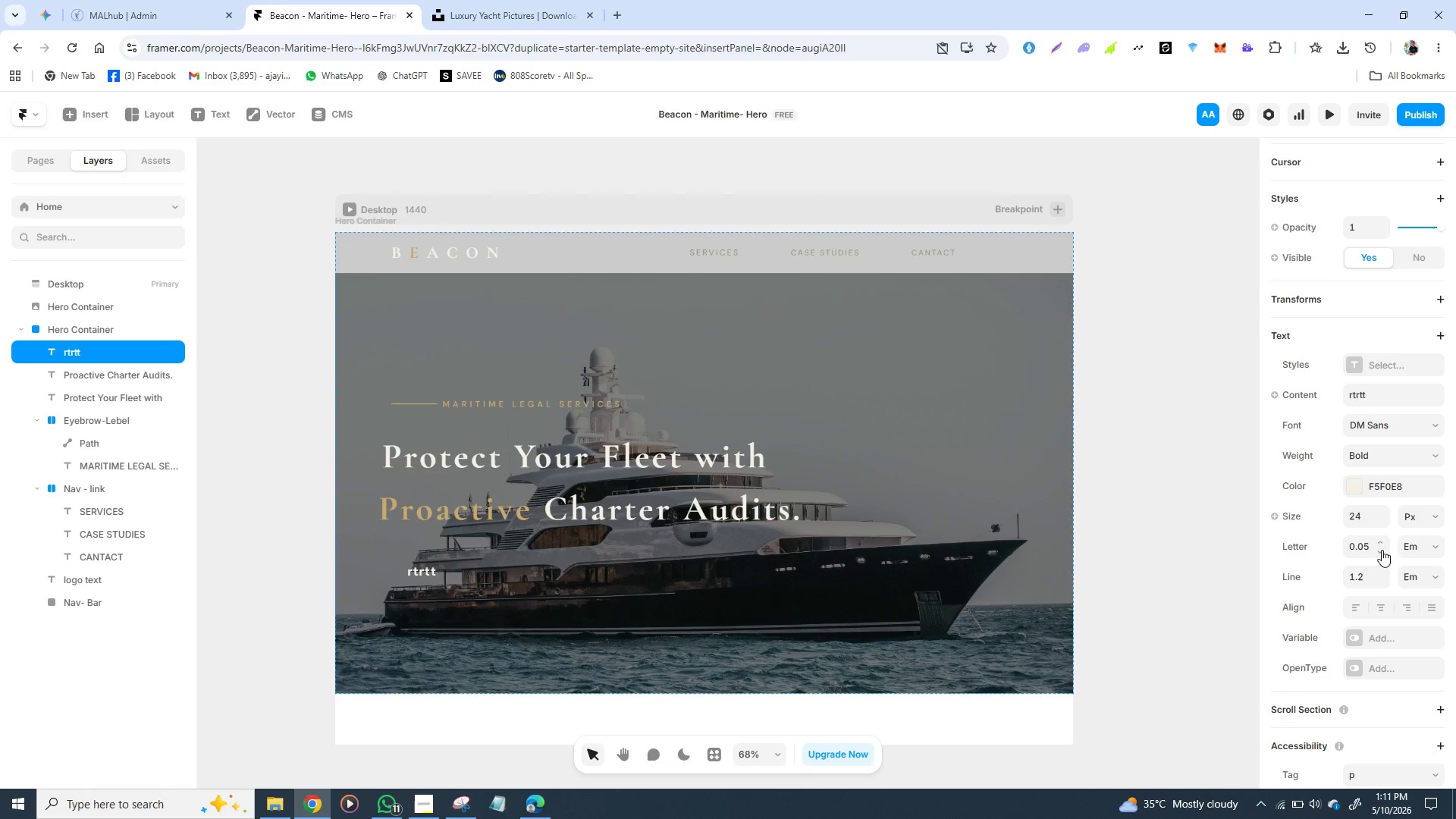 
triple_click([1382, 550])
 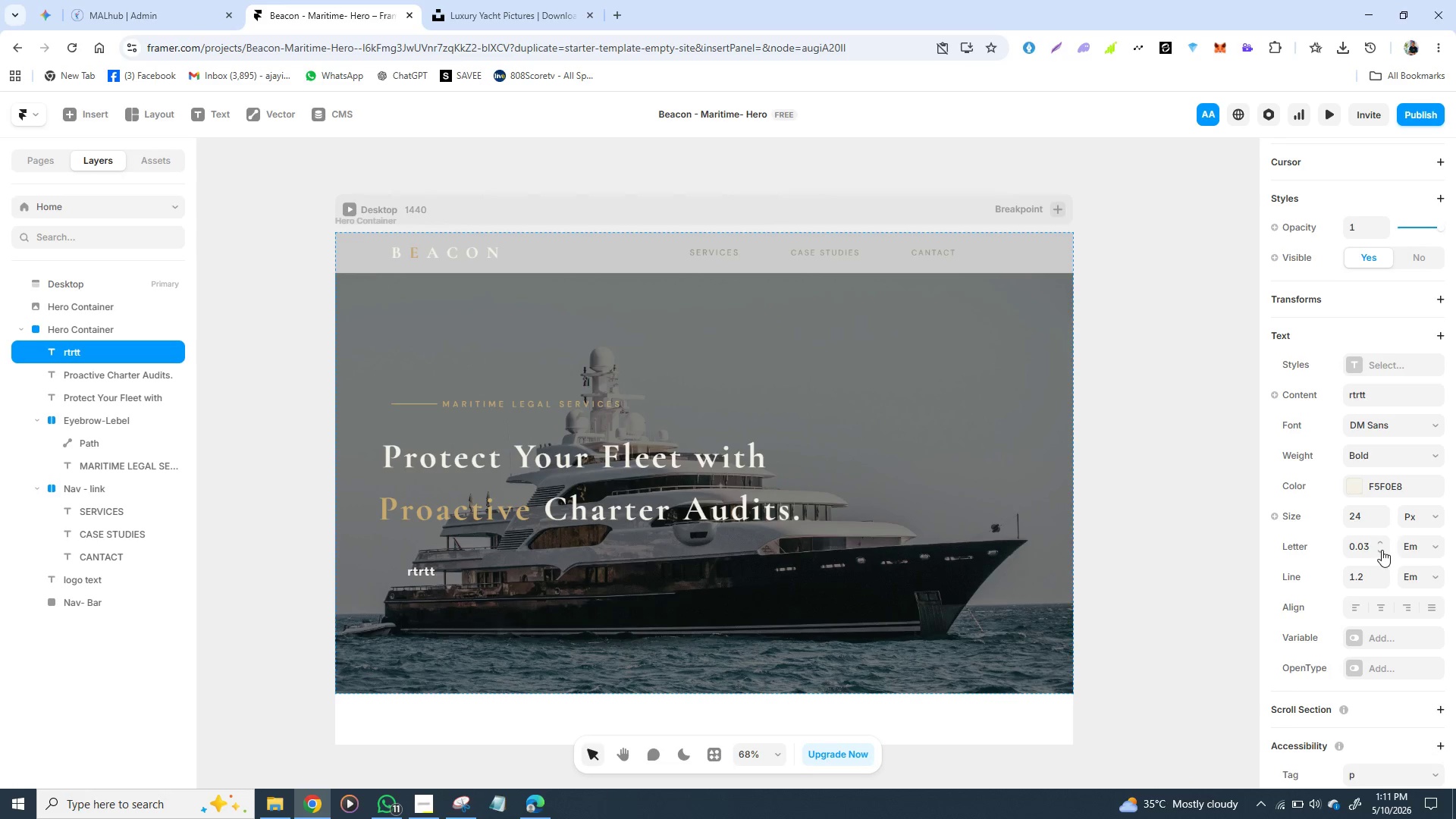 
triple_click([1382, 550])
 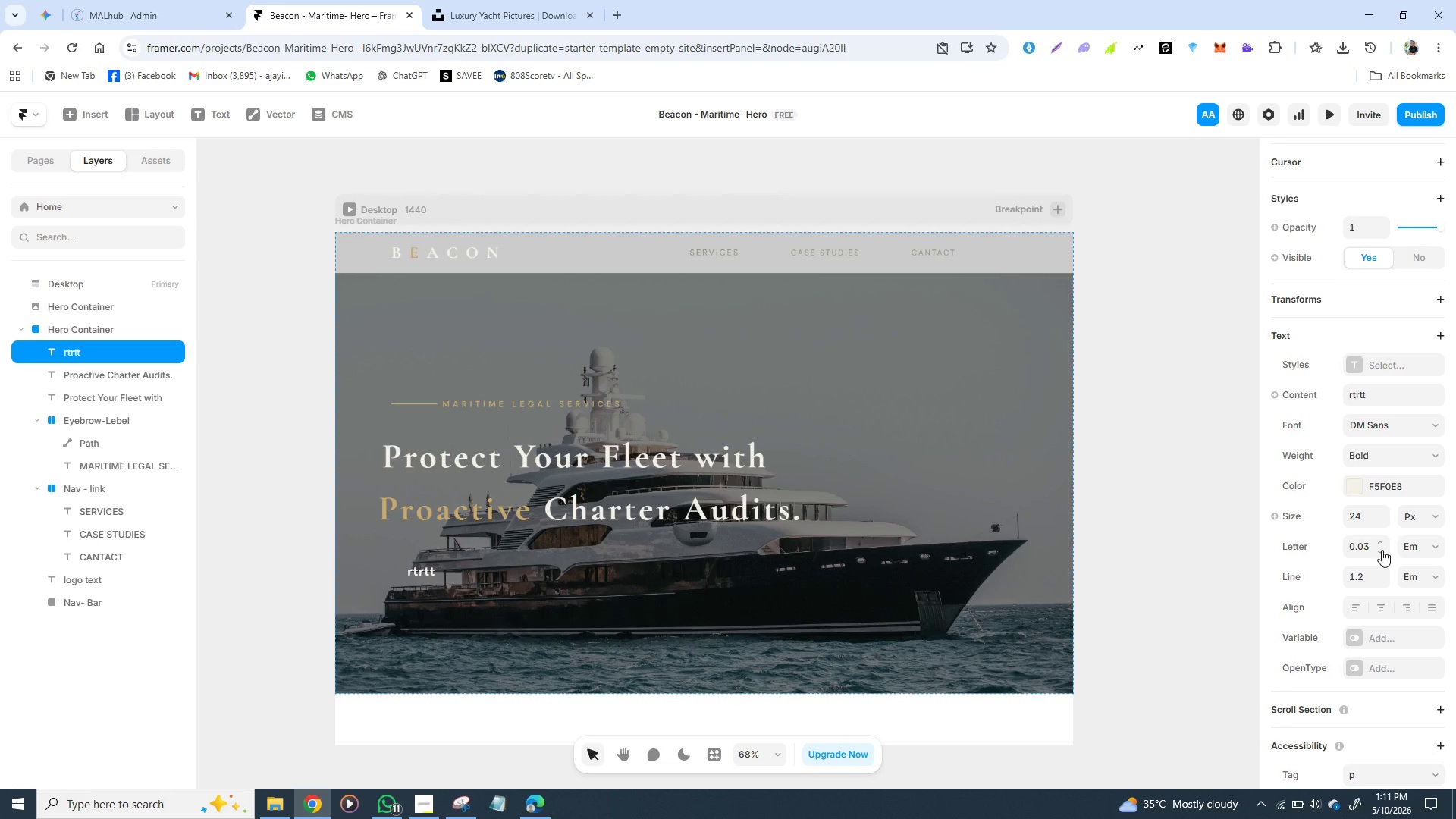 
left_click([1382, 550])
 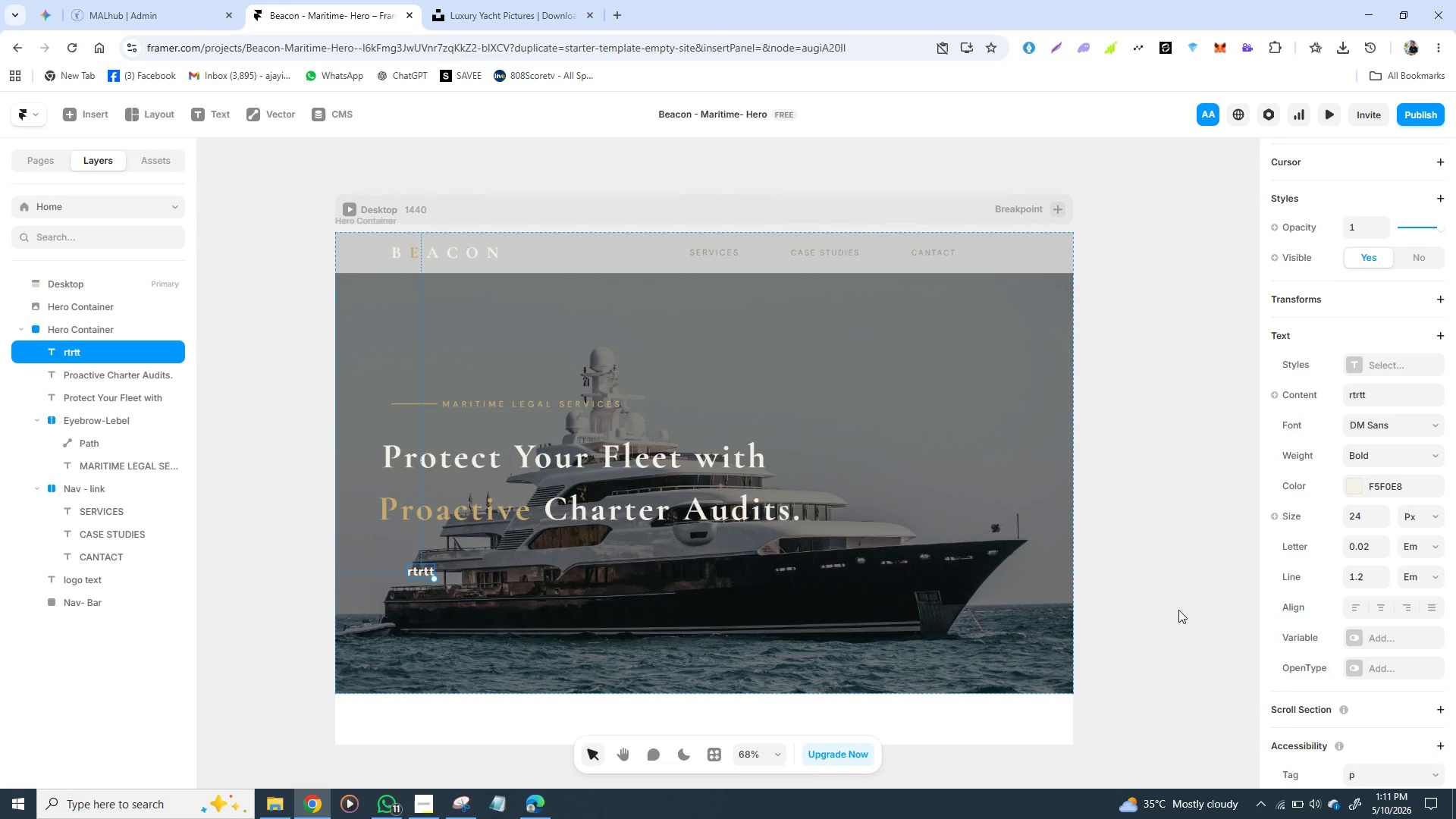 
wait(7.39)
 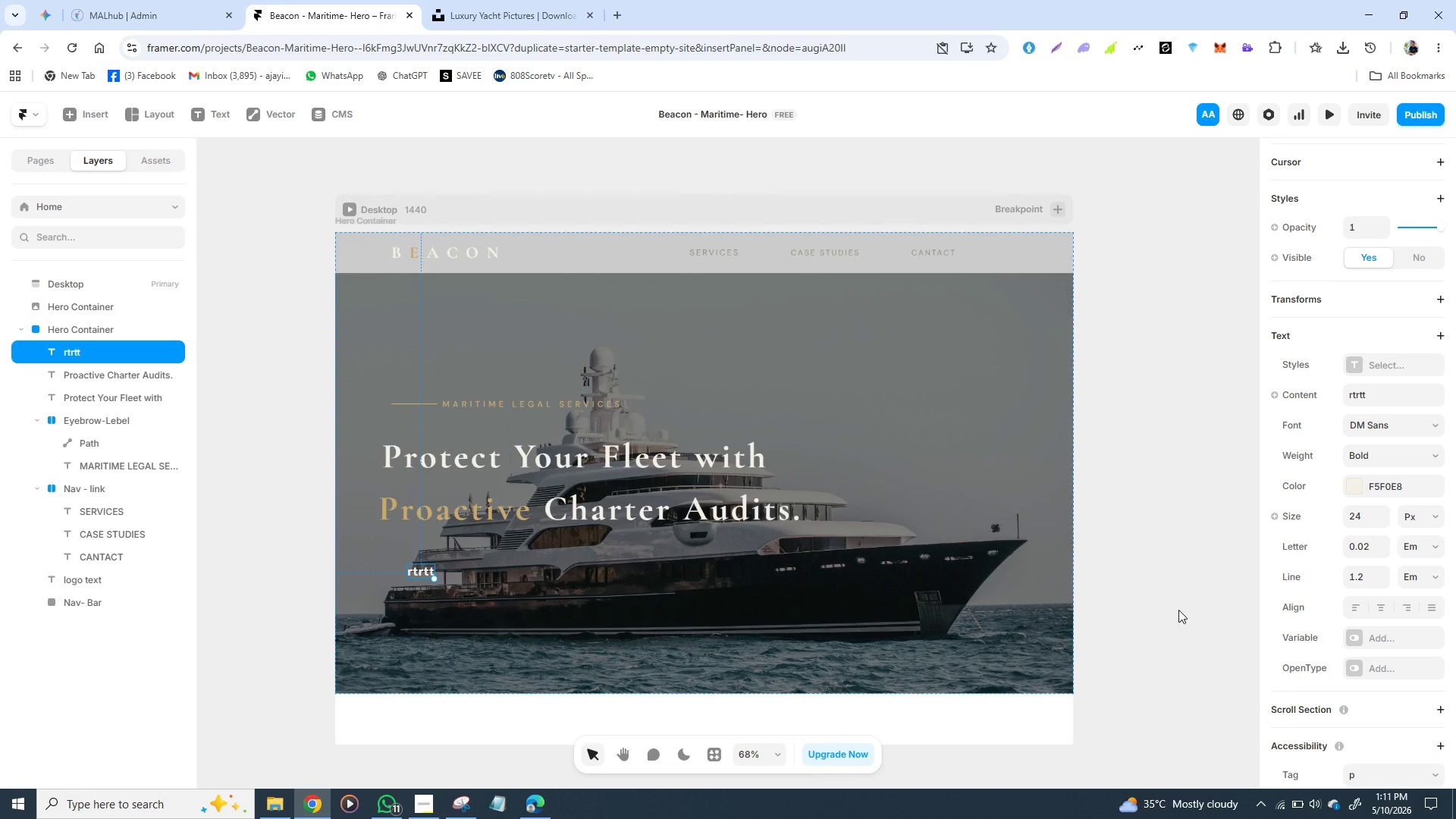 
left_click([1178, 610])
 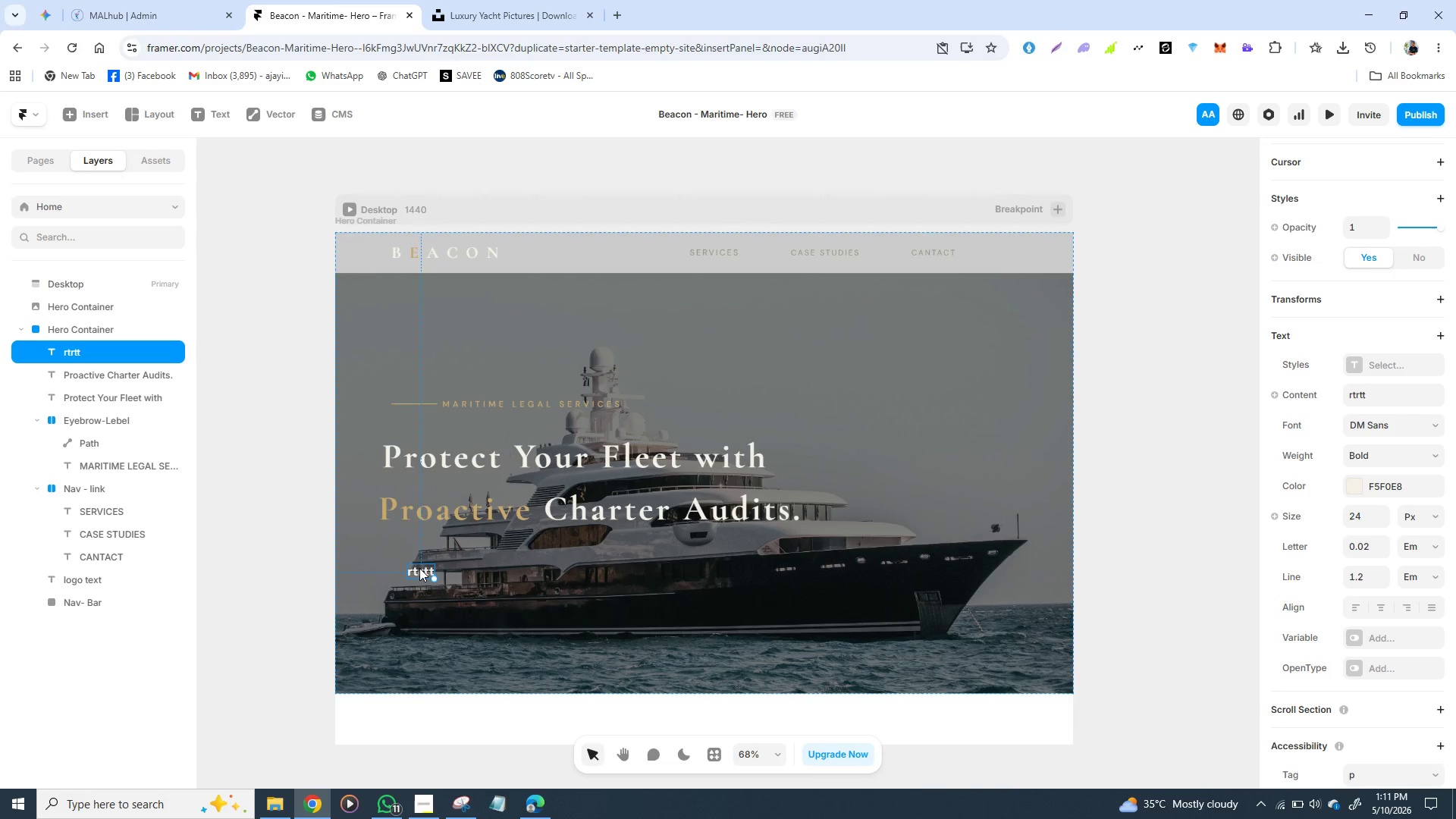 
double_click([419, 568])
 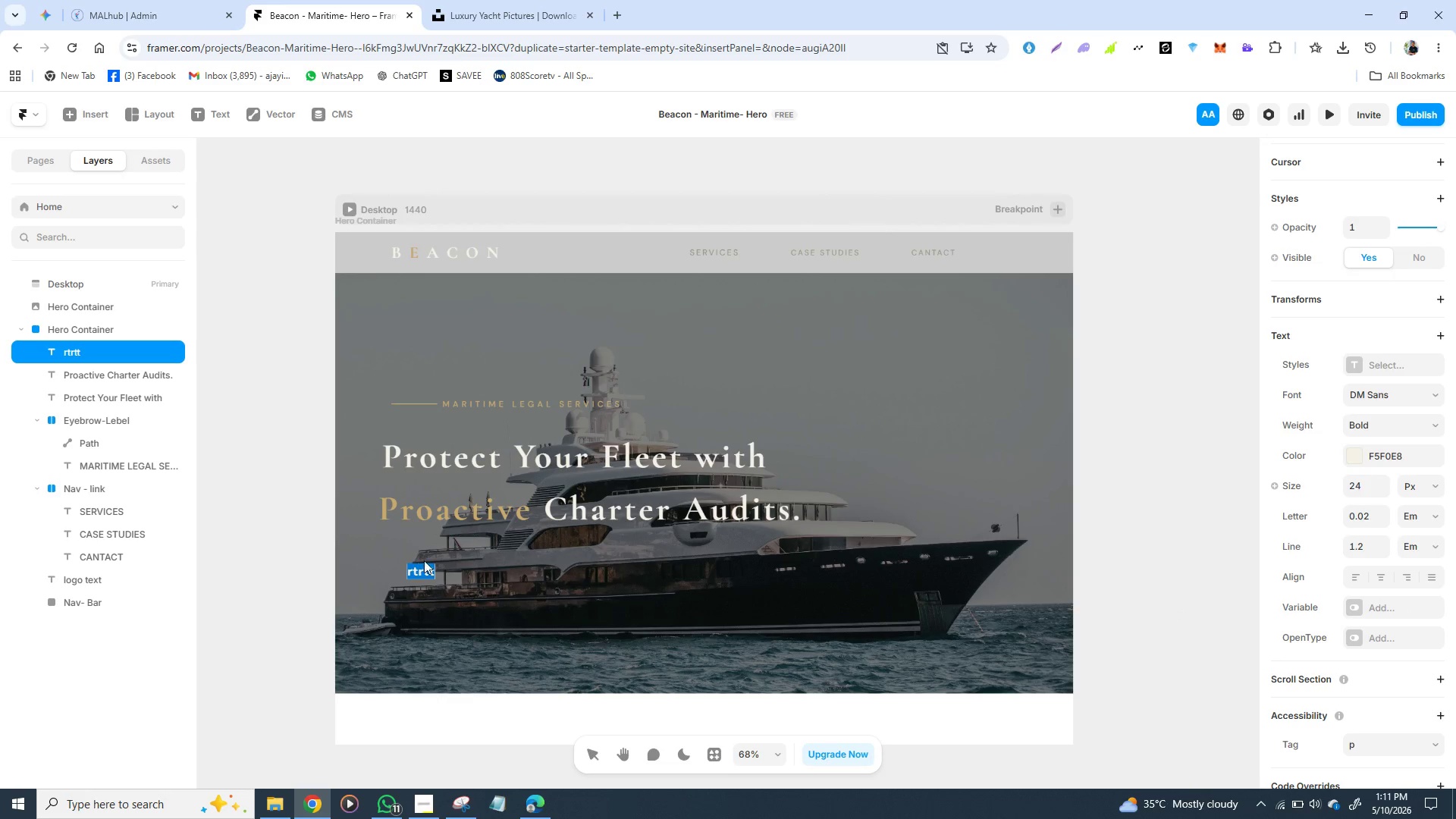 
triple_click([419, 568])
 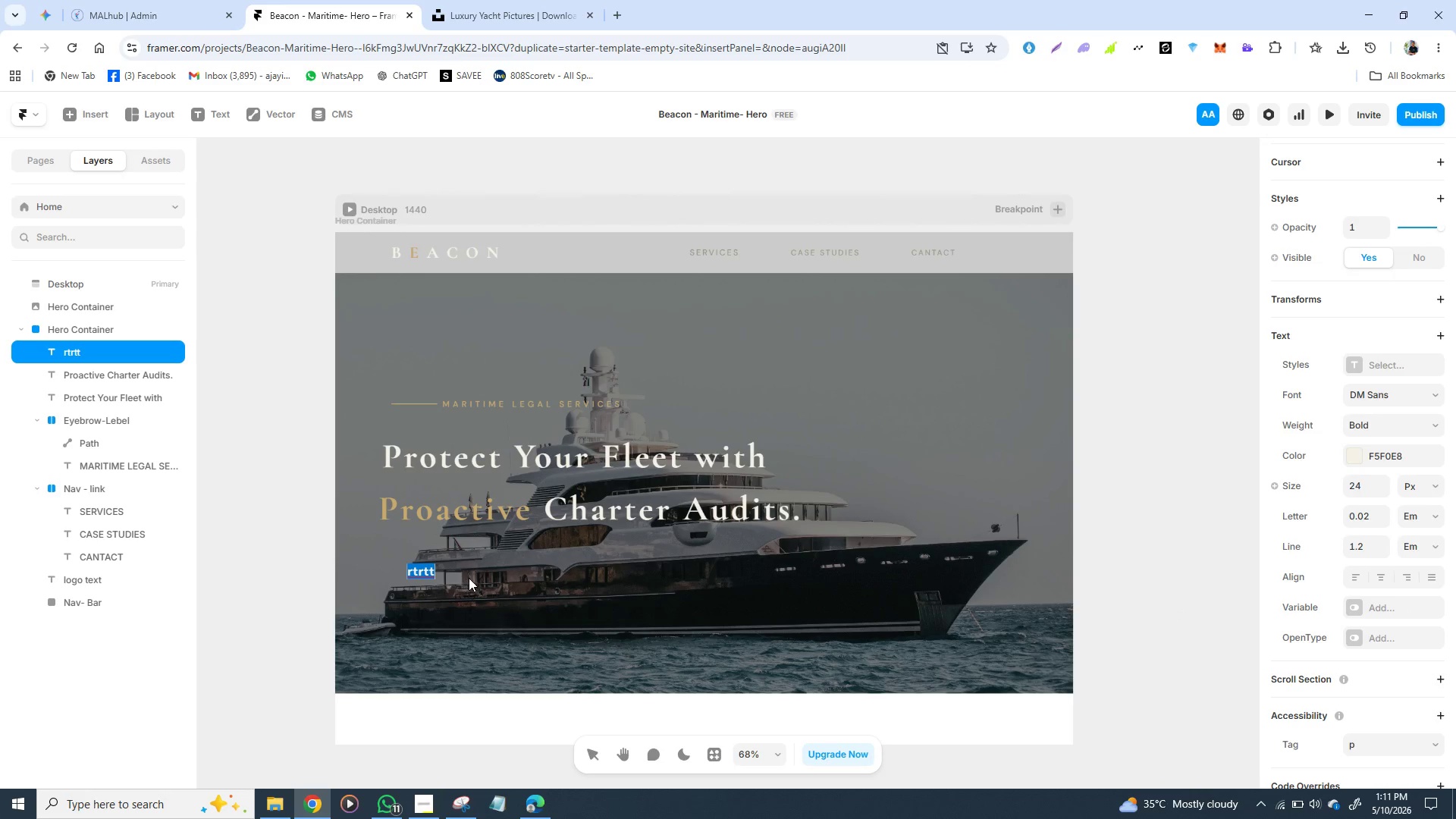 
left_click([469, 578])
 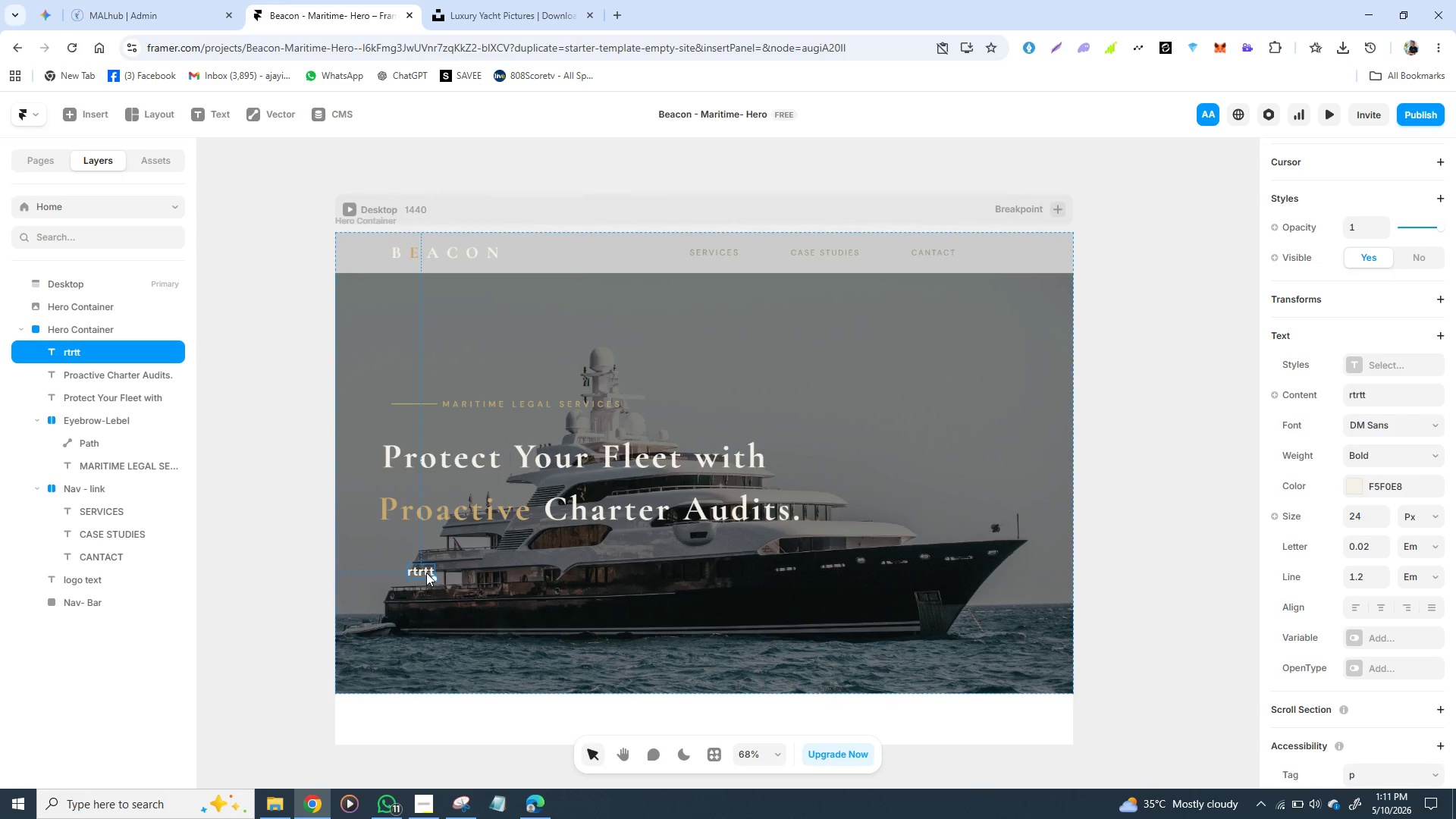 
double_click([426, 573])
 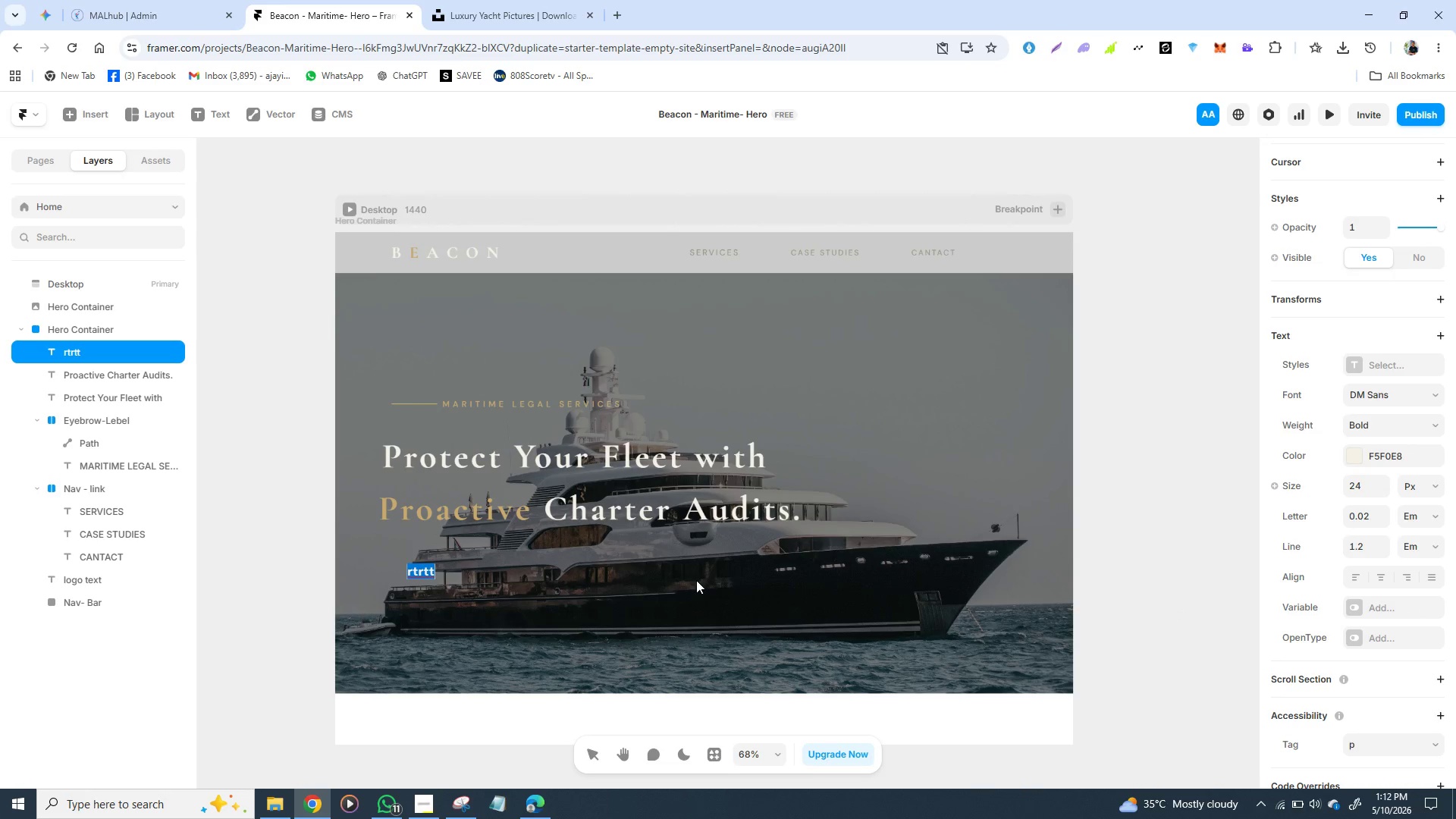 
wait(5.73)
 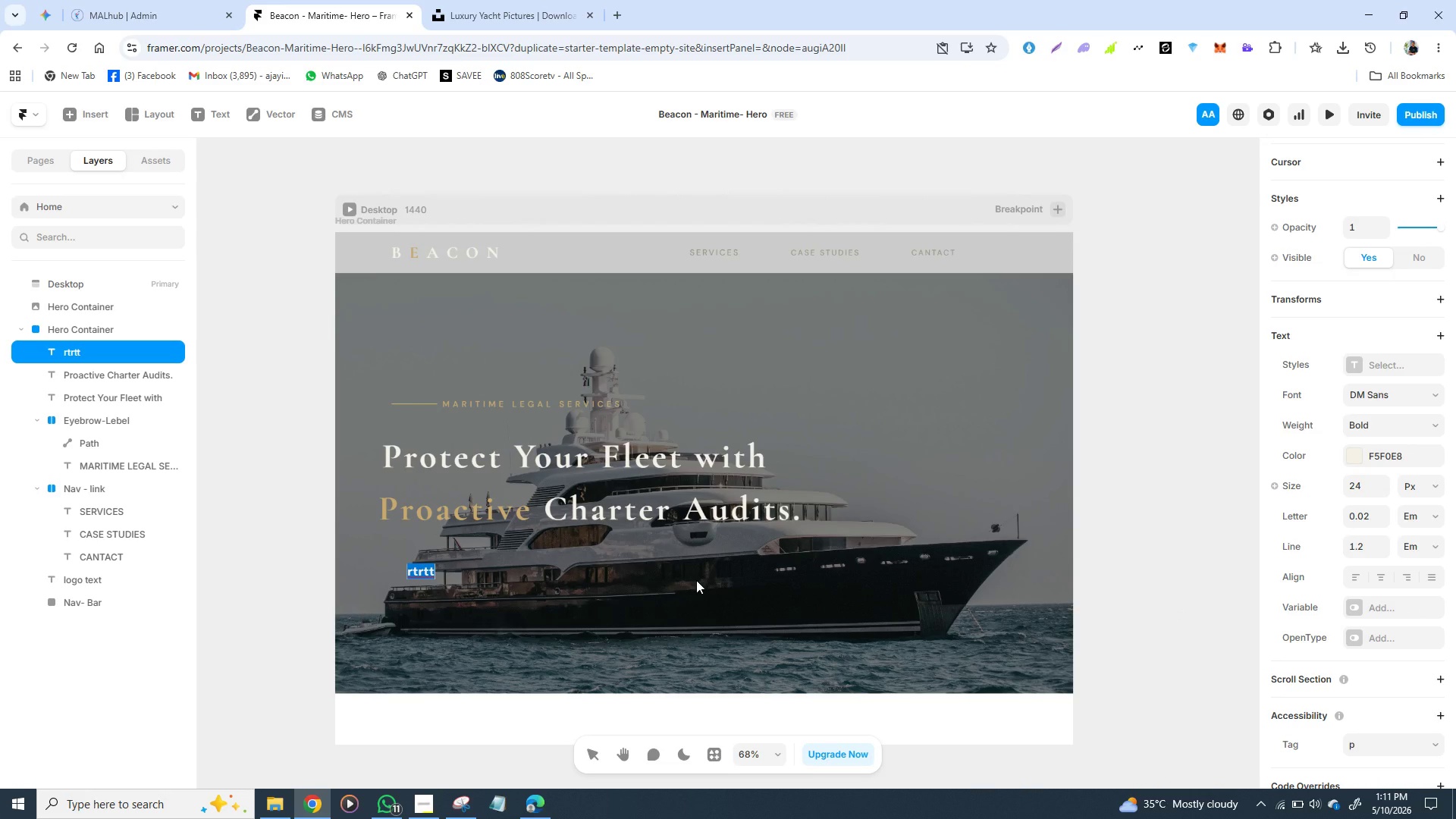 
type(Expert )
 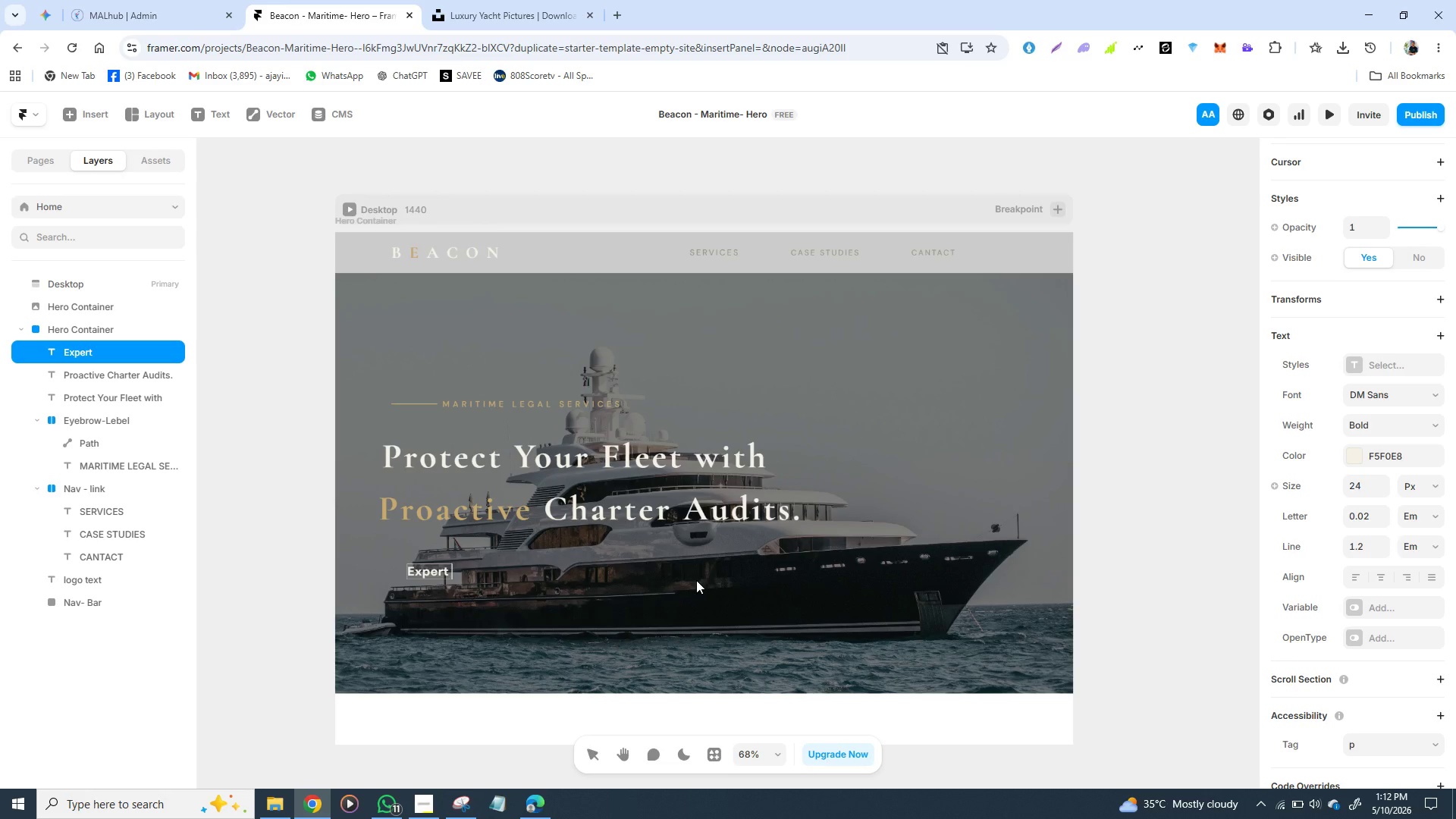 
wait(9.97)
 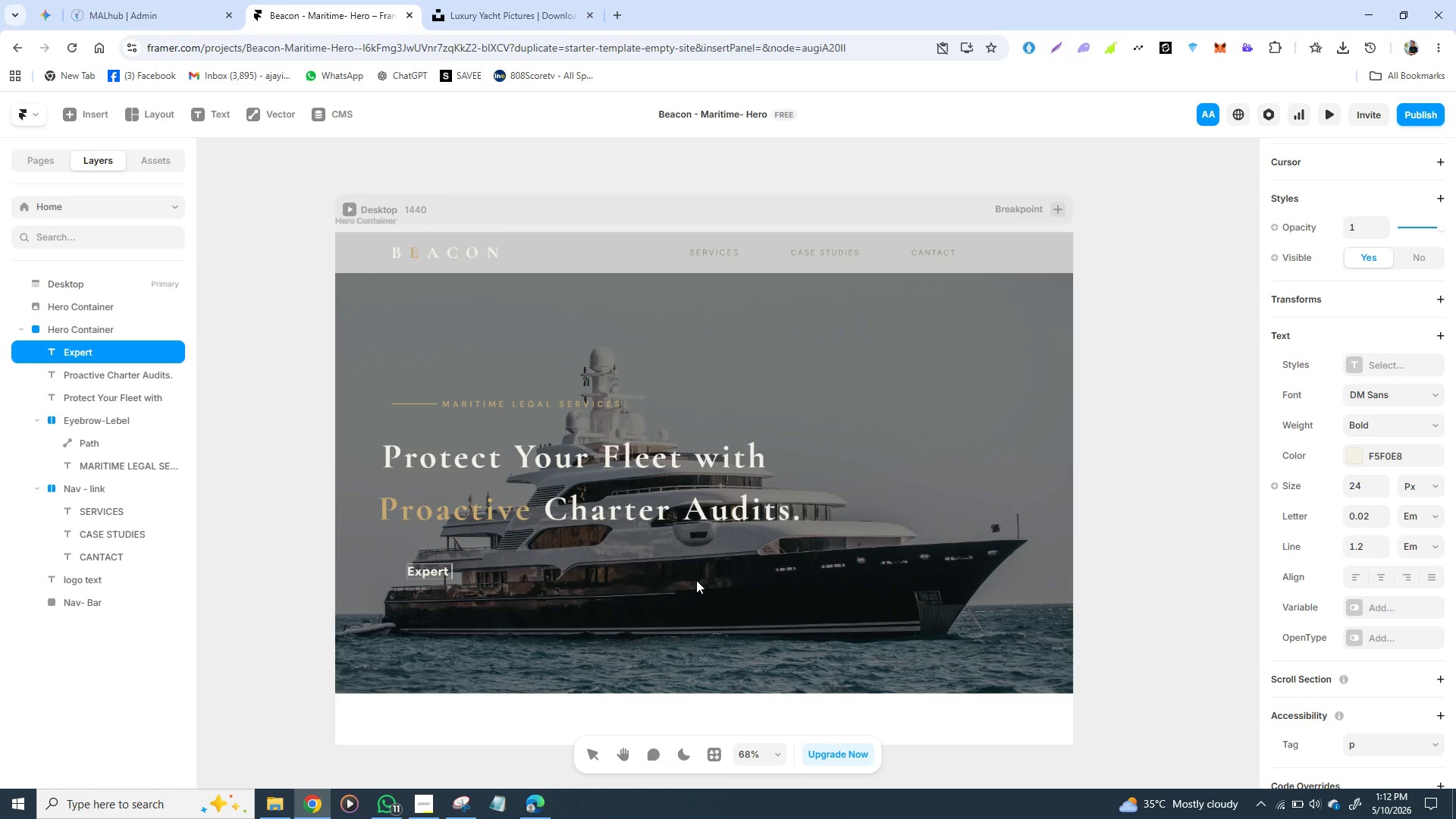 
type(maritime )
 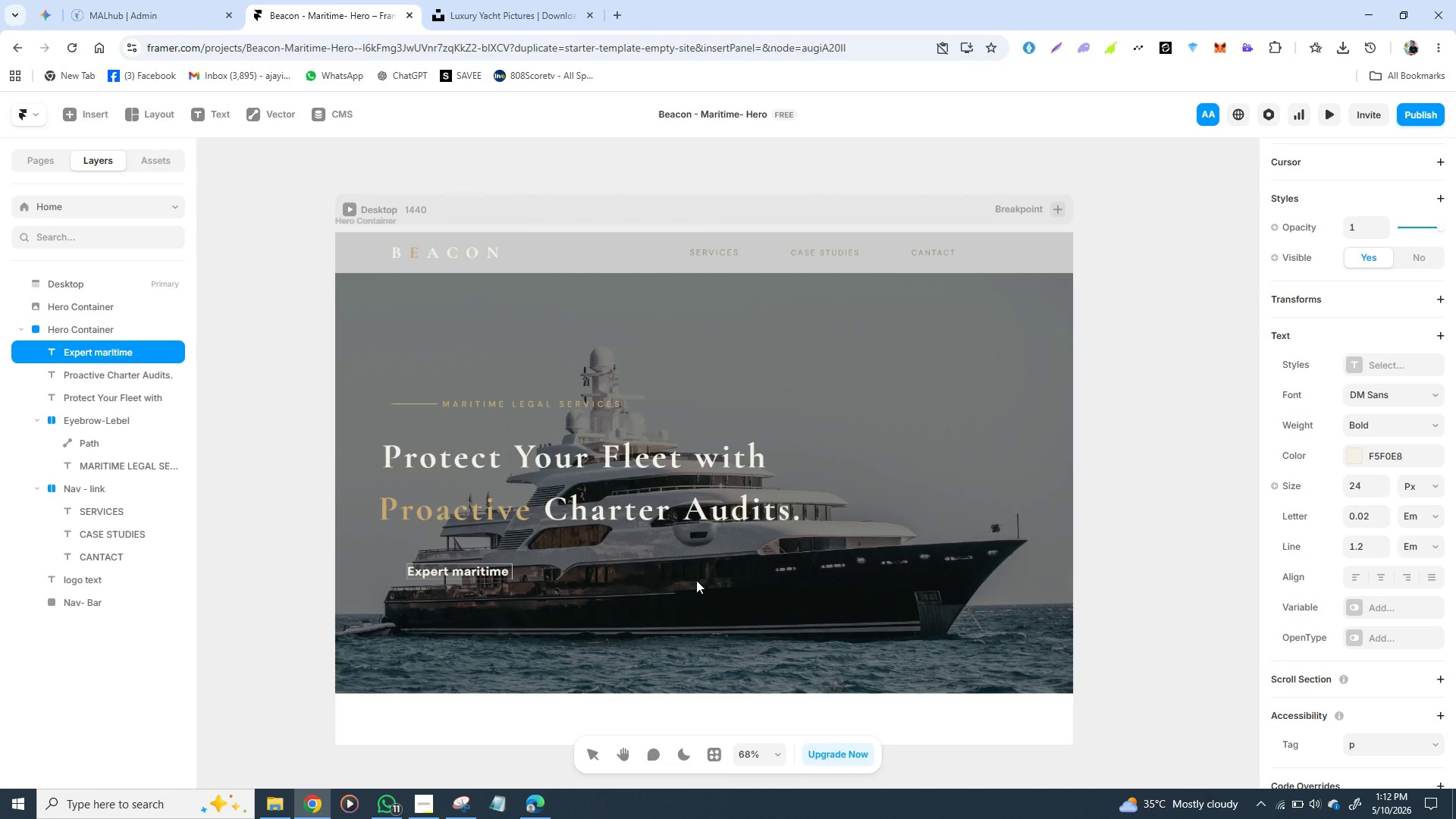 
type(legar)
key(Backspace)
type(l )
 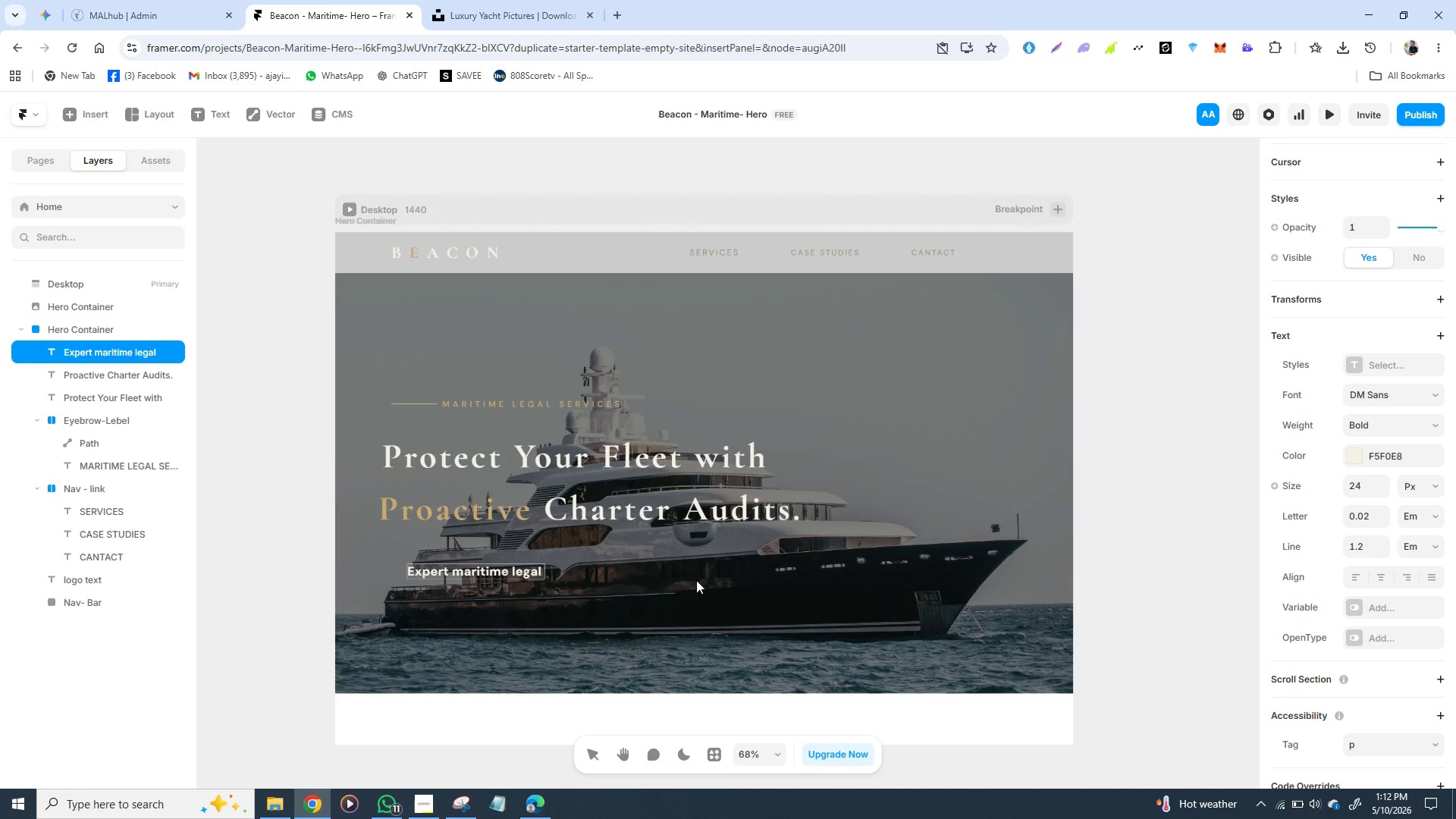 
wait(7.64)
 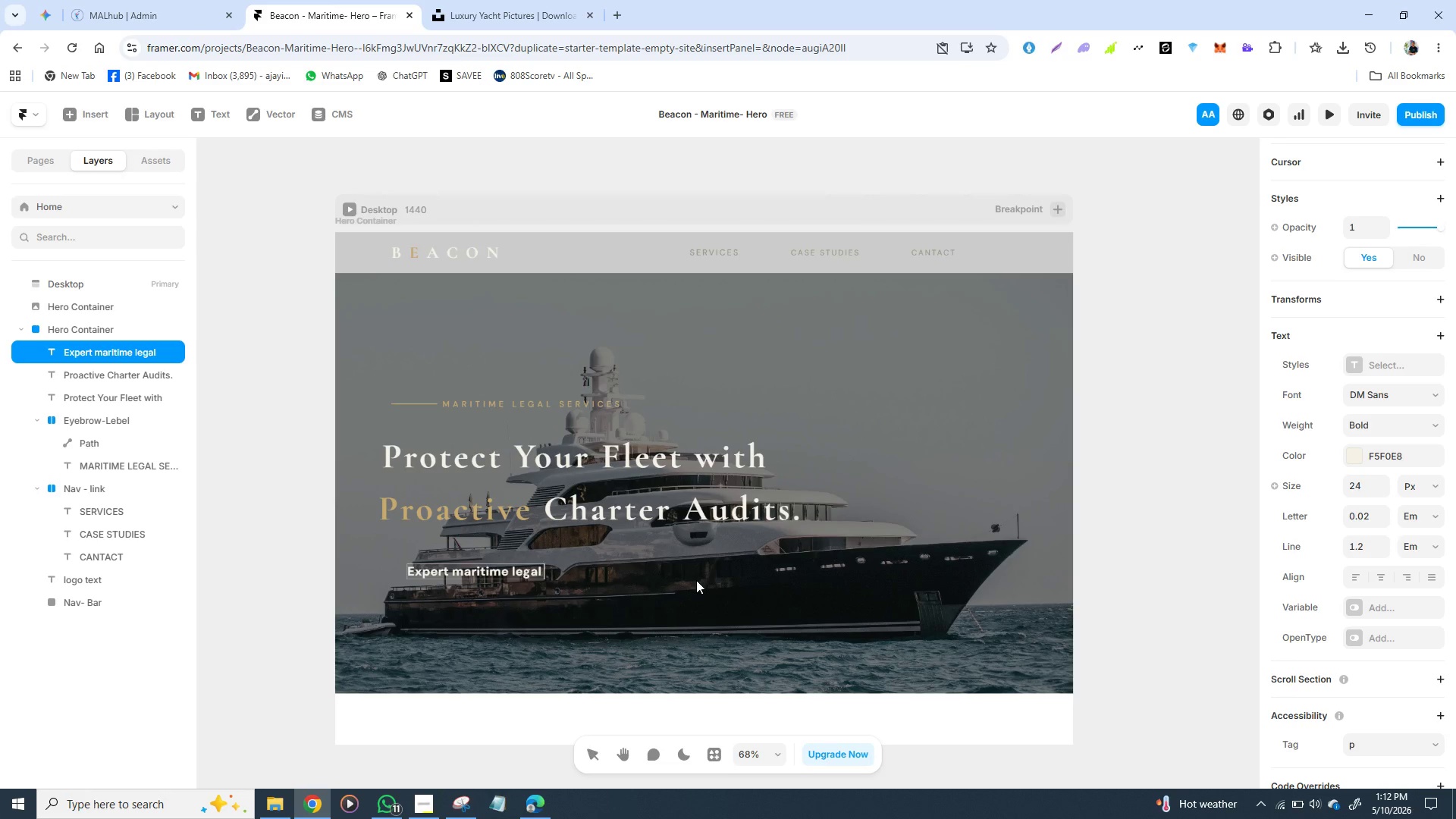 
type(rev)
 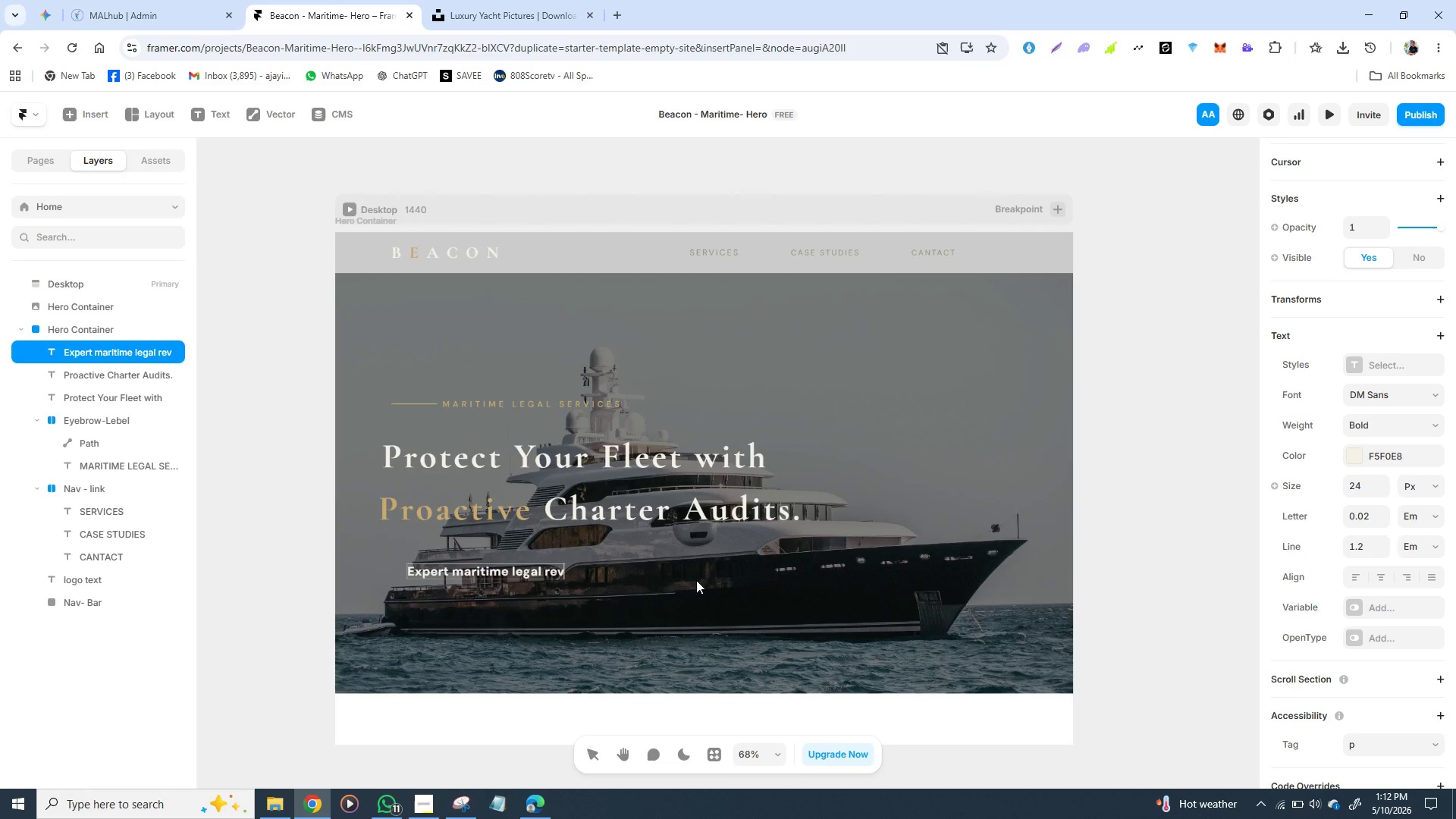 
wait(5.45)
 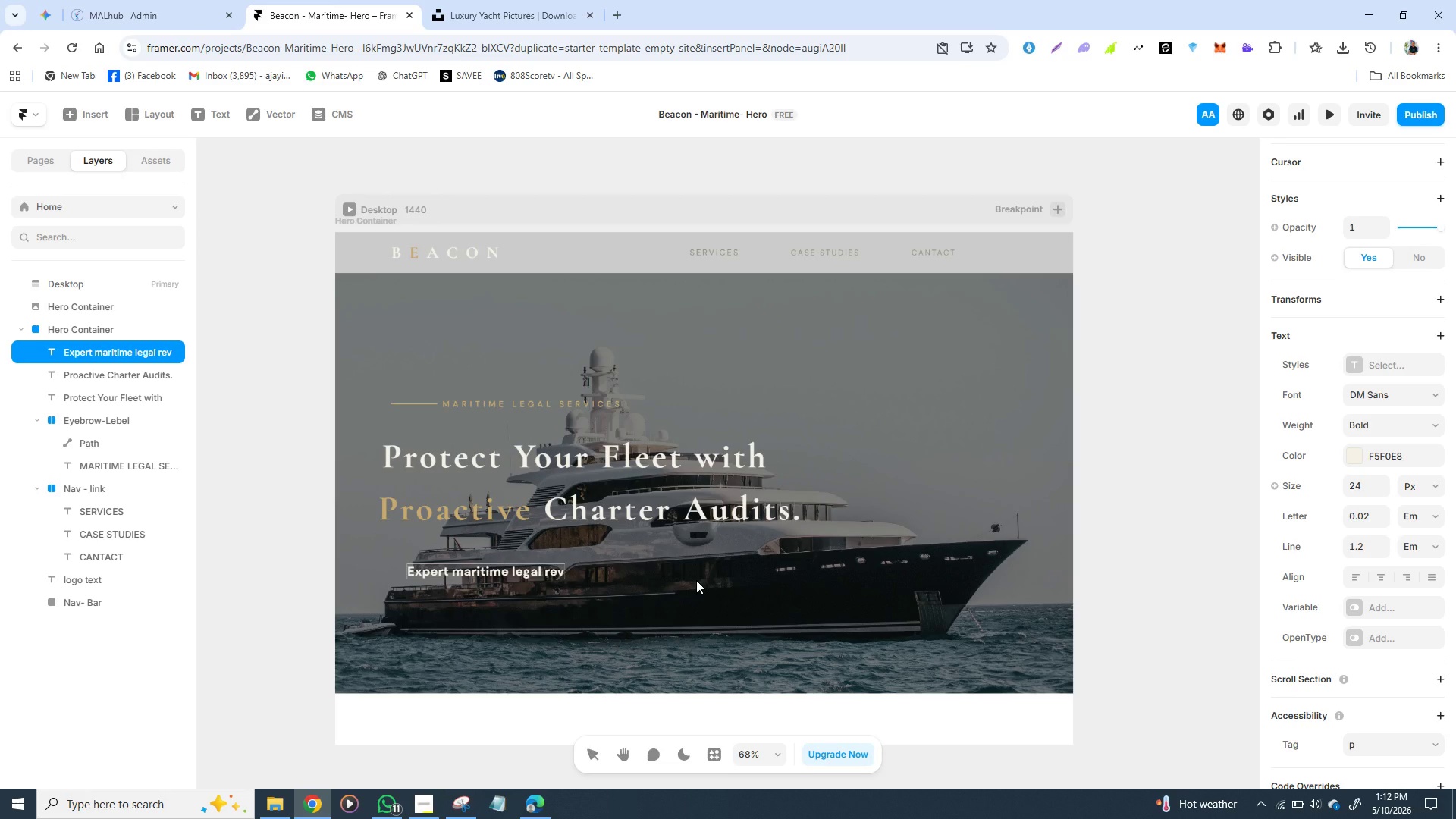 
type(iews for pt)
key(Backspace)
type(r)
 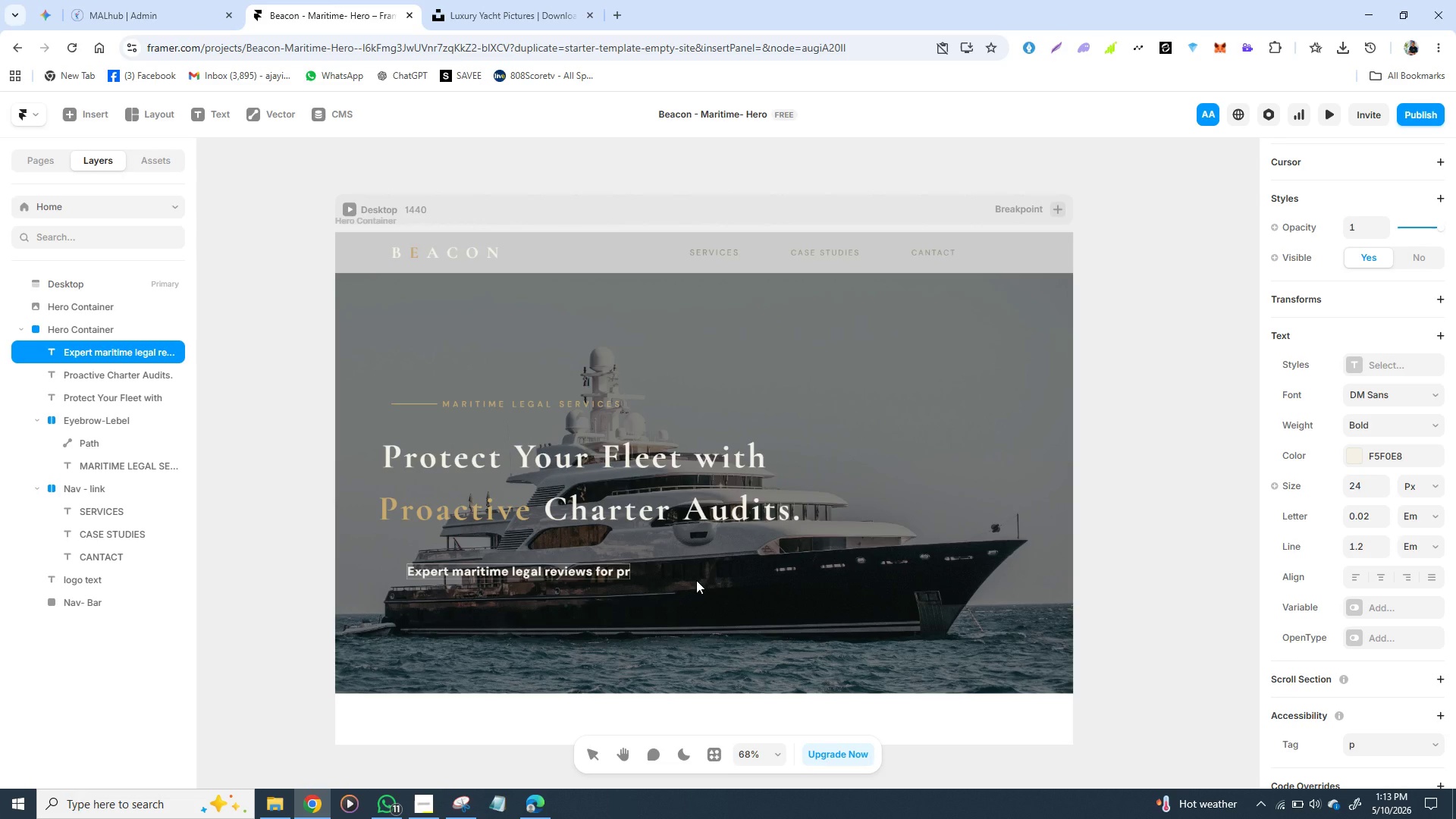 
type(ivate owner)
 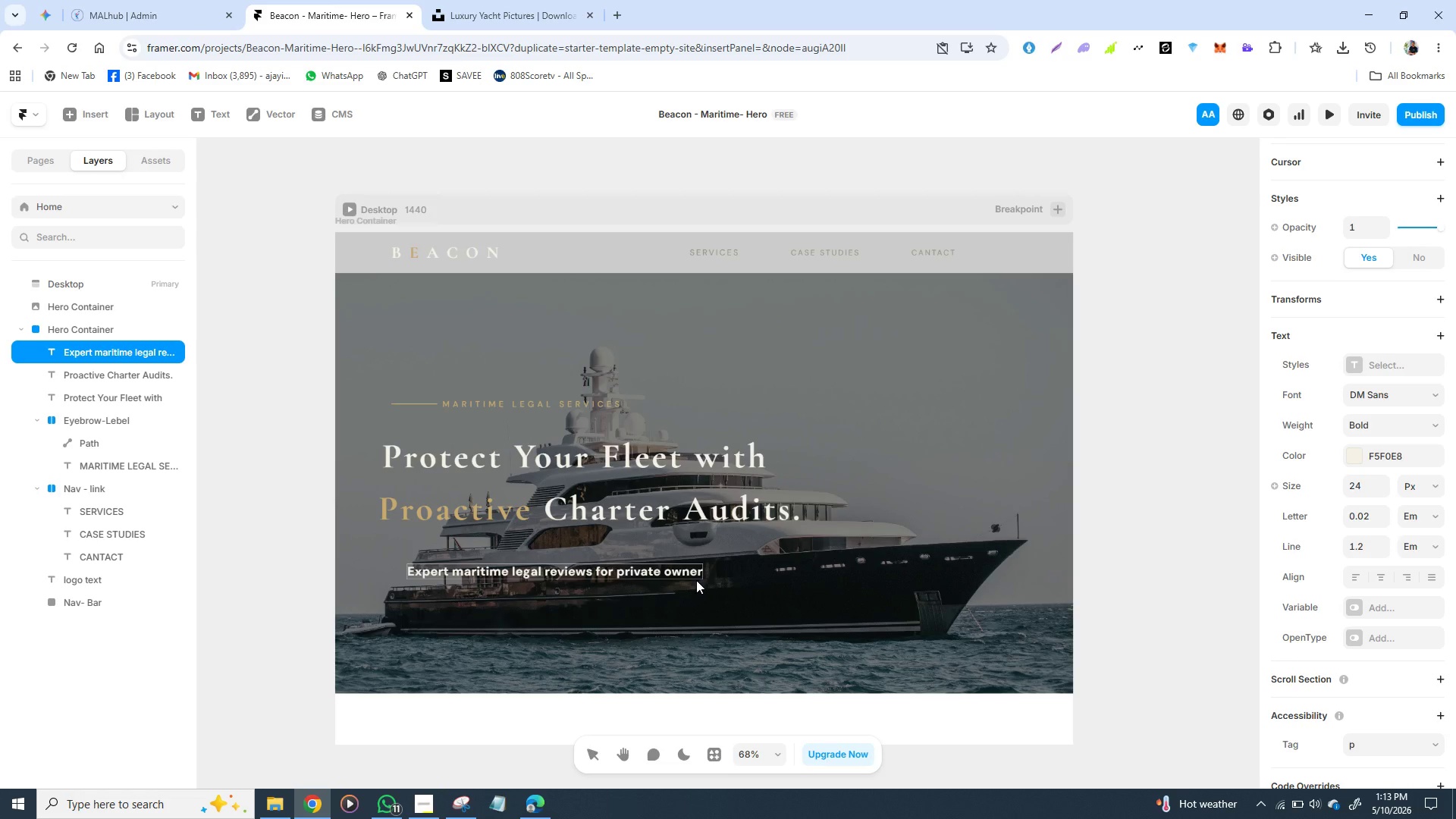 
type(s and char)
key(Backspace)
type(rter)
 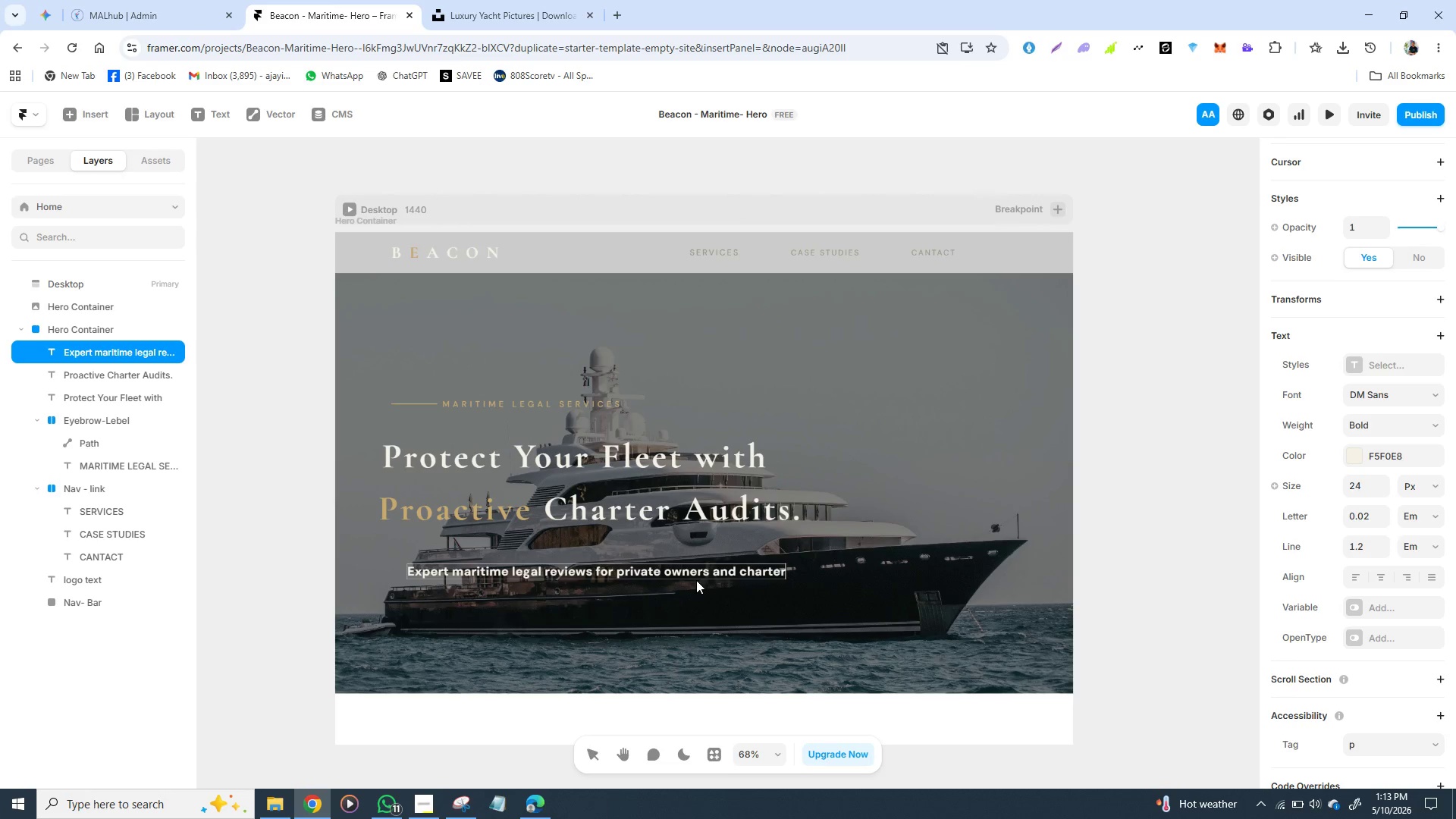 
wait(9.23)
 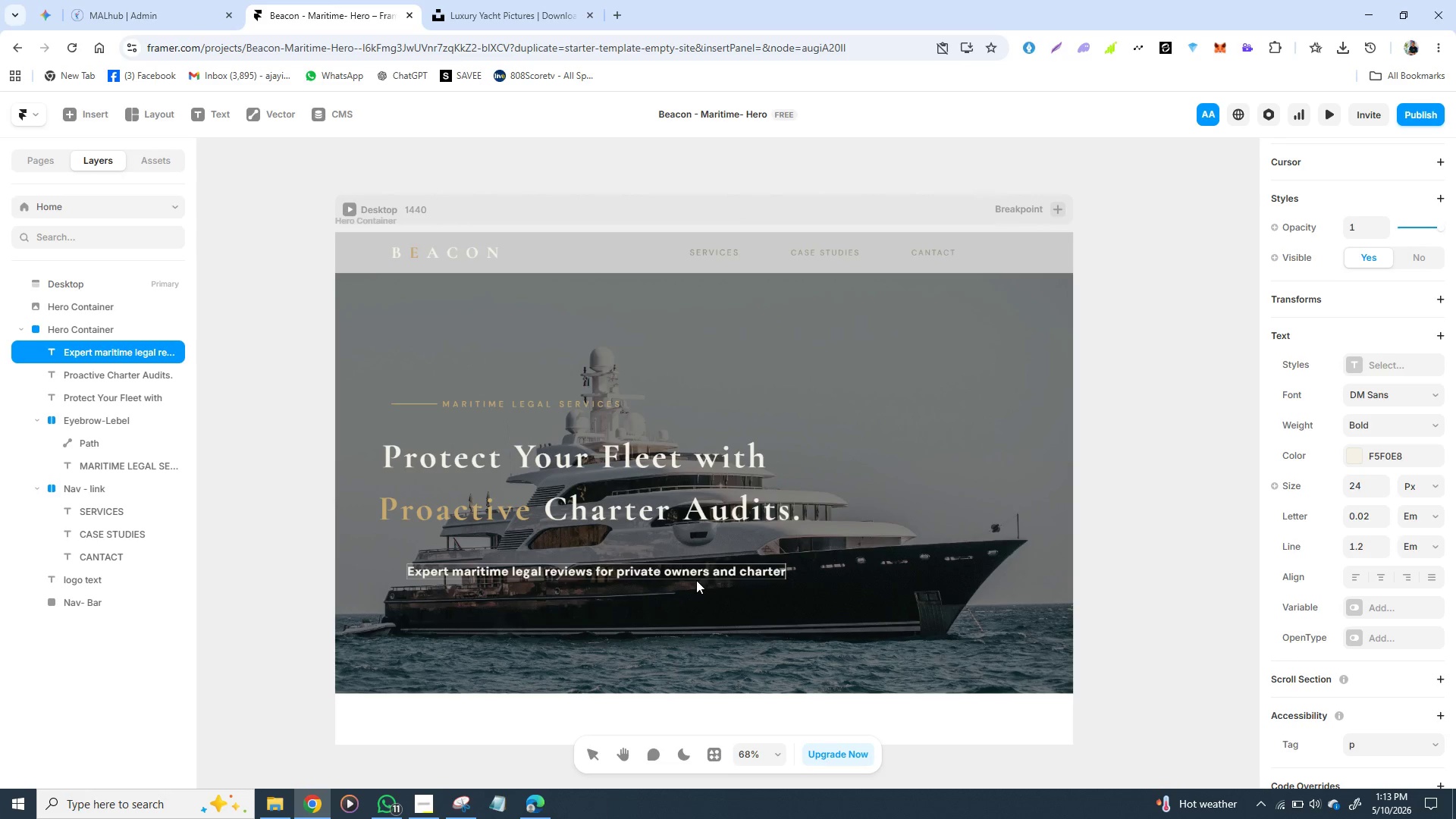 
key(Enter)
 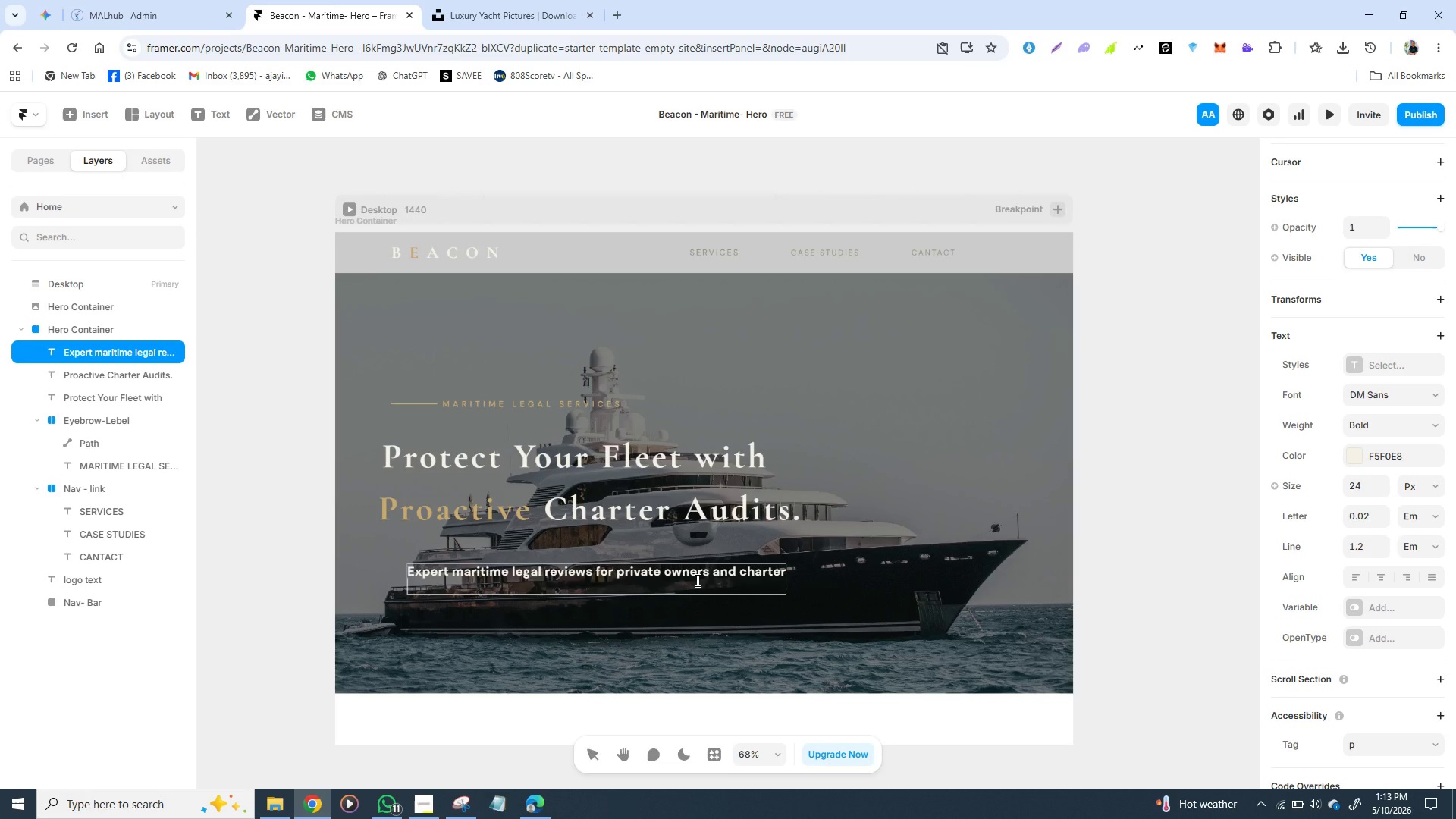 
type(operators )
key(Backspace)
type(,)
key(Backspace)
type(. M)
 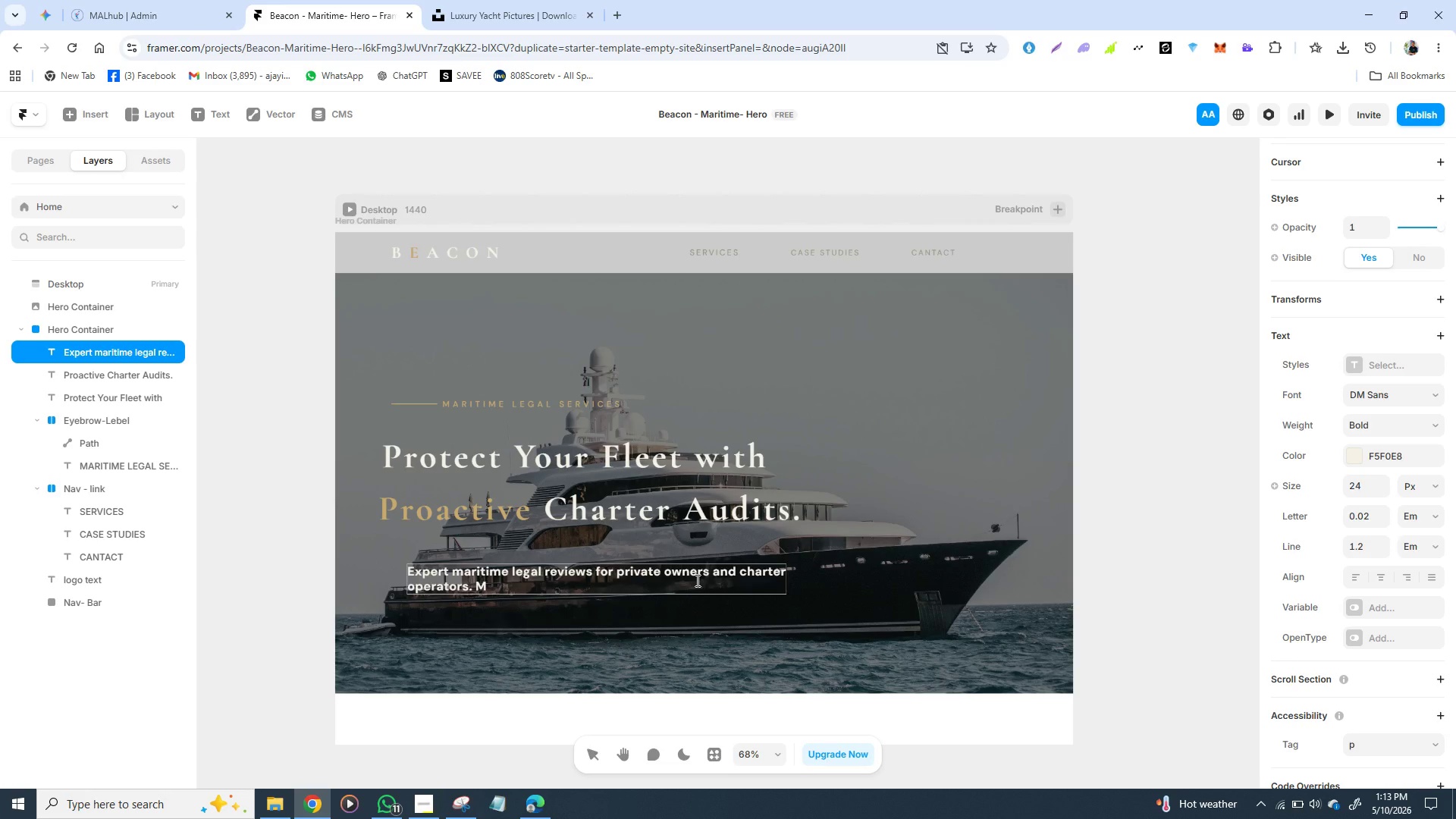 
type(inimo)
key(Backspace)
type(i)
 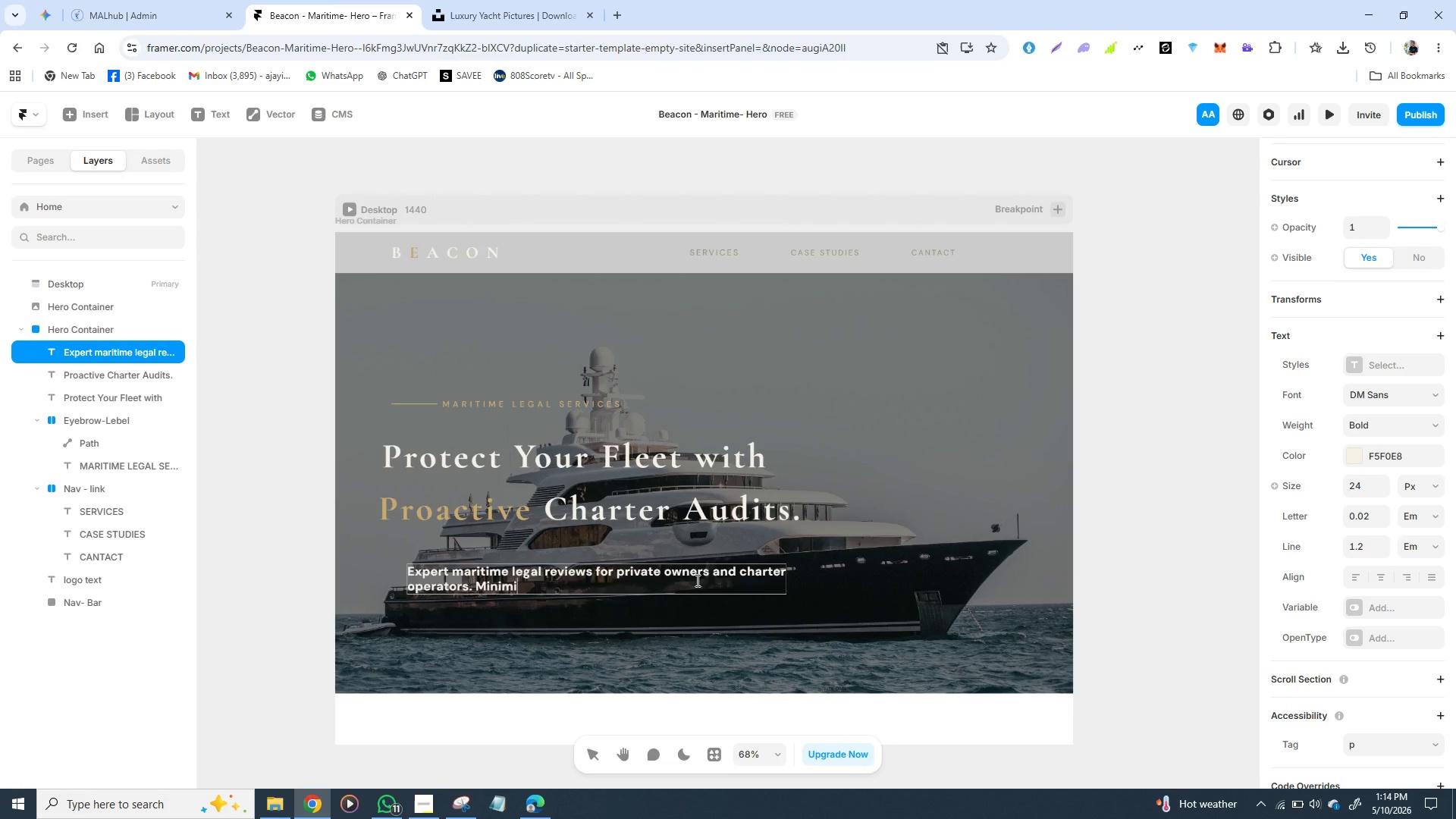 
wait(5.44)
 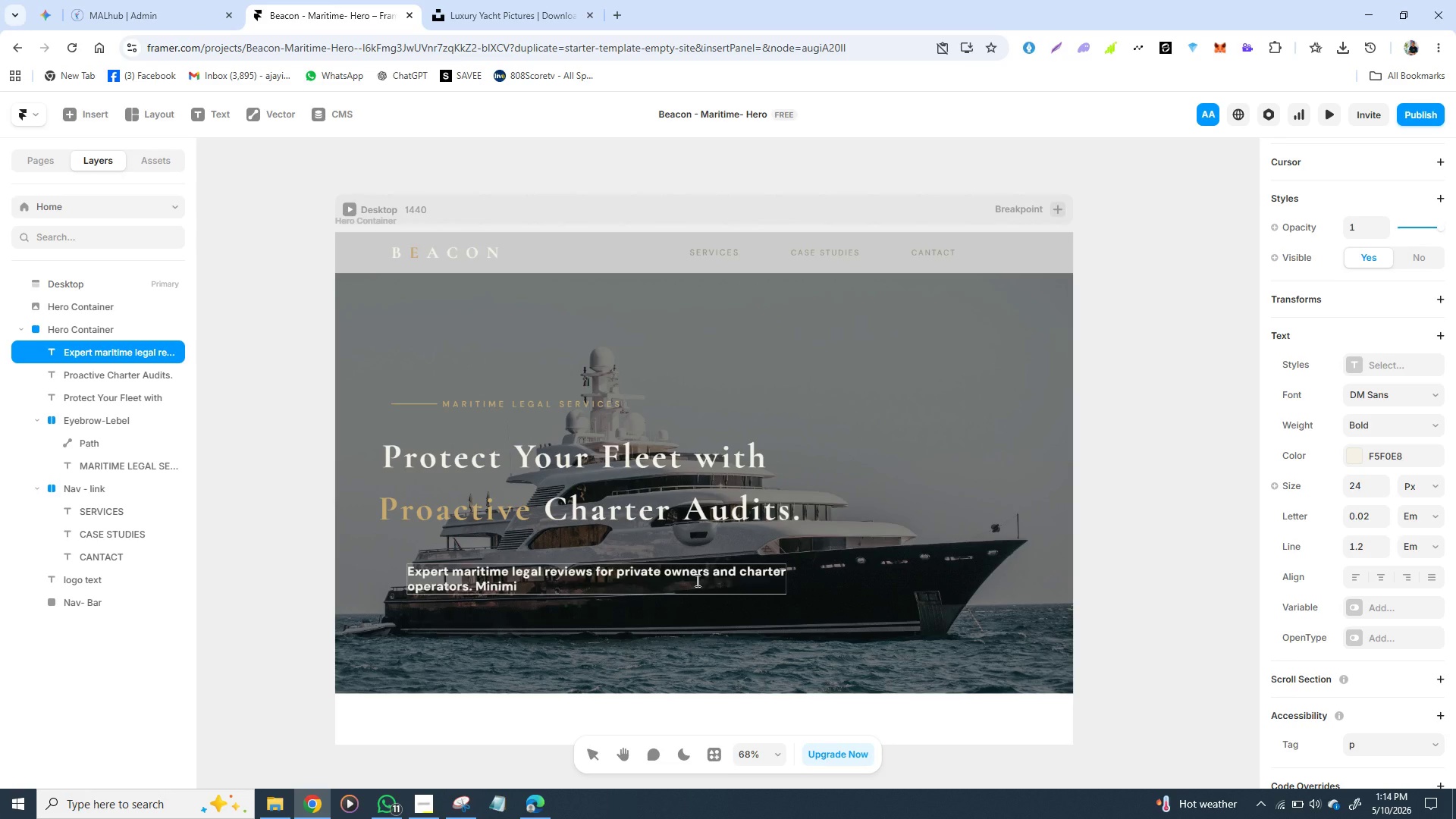 
type(ze liability before t)
key(Backspace)
type(you leave ther)
key(Backspace)
 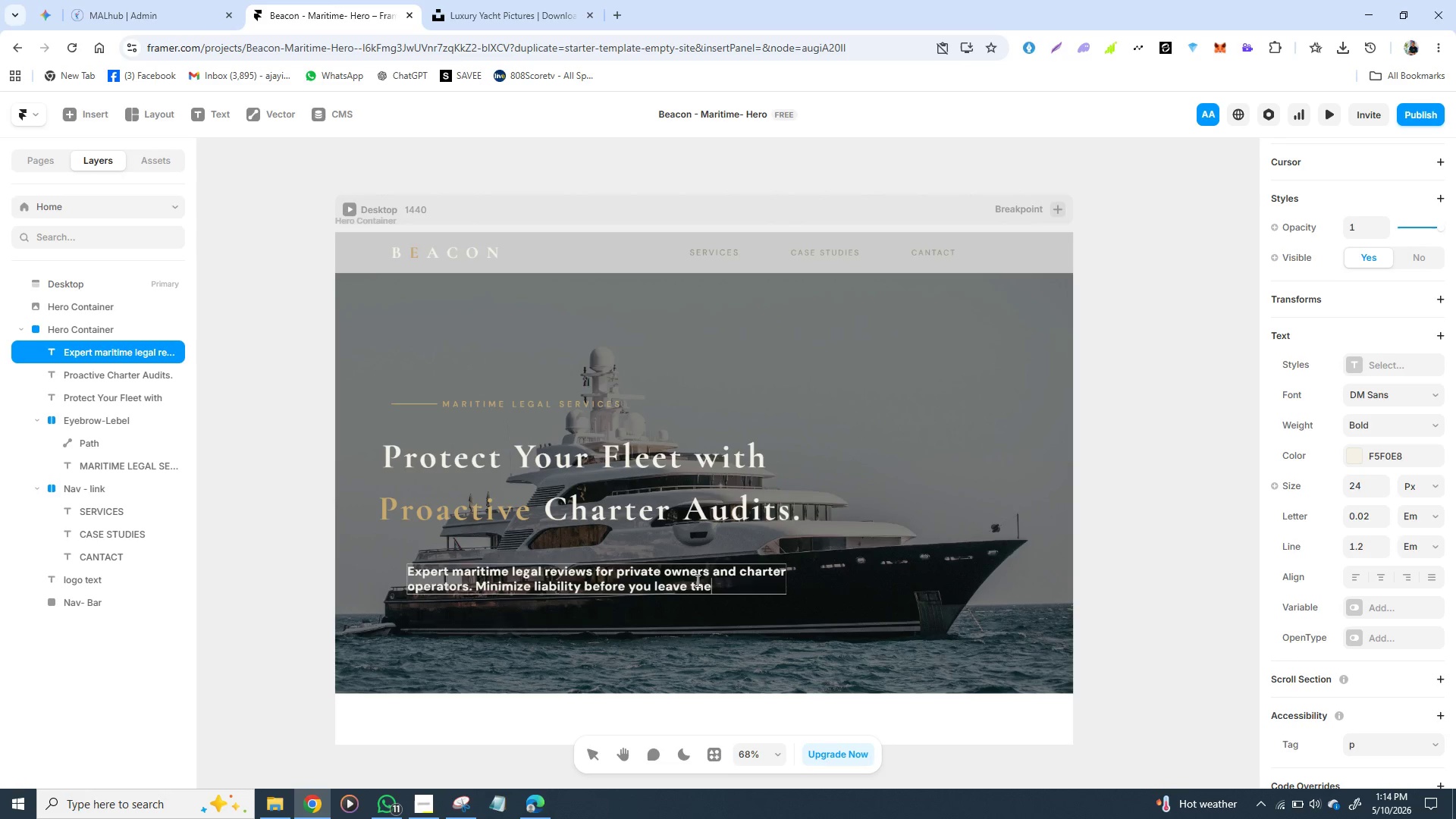 
type( dock)
 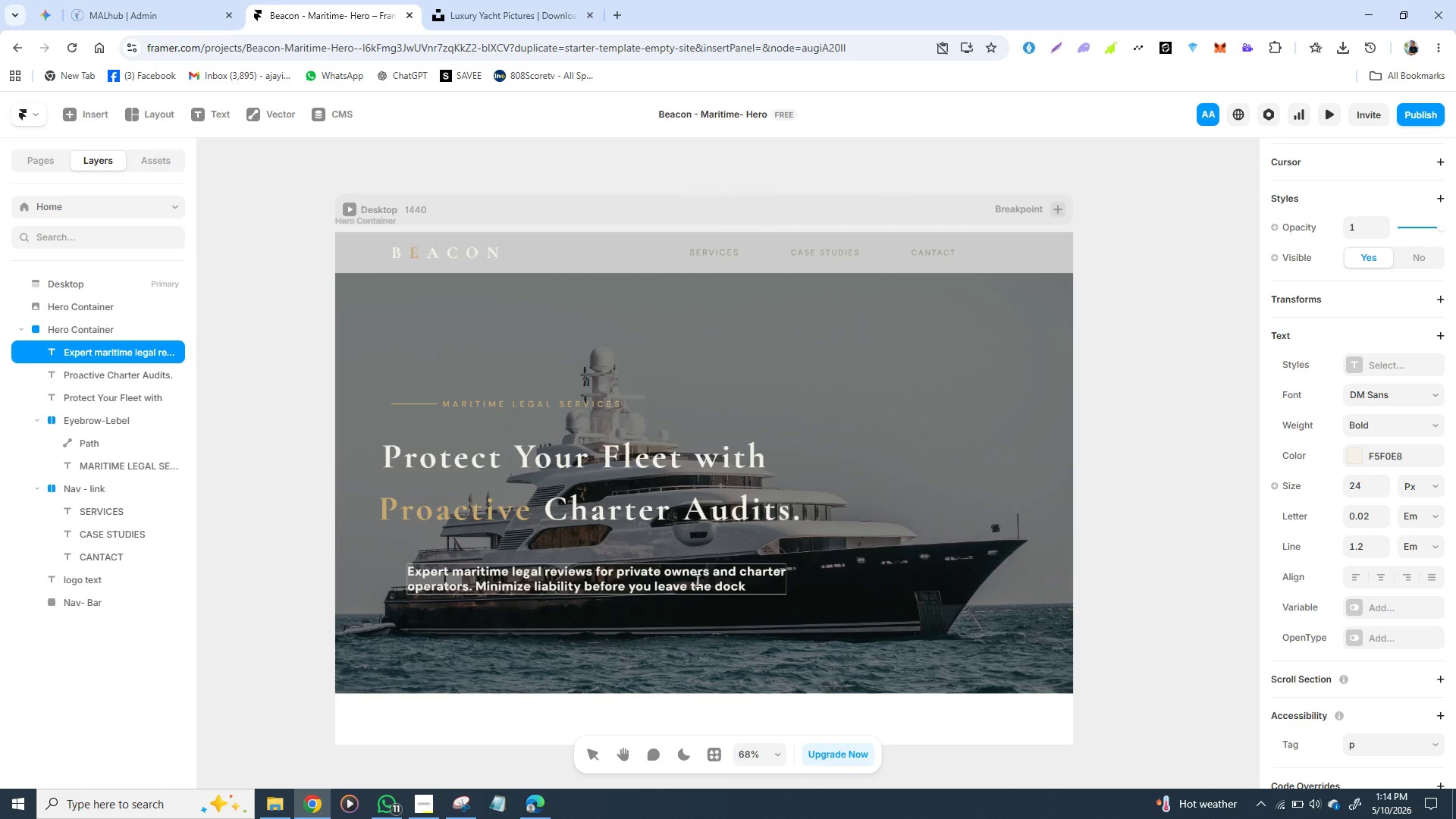 
key(Period)
 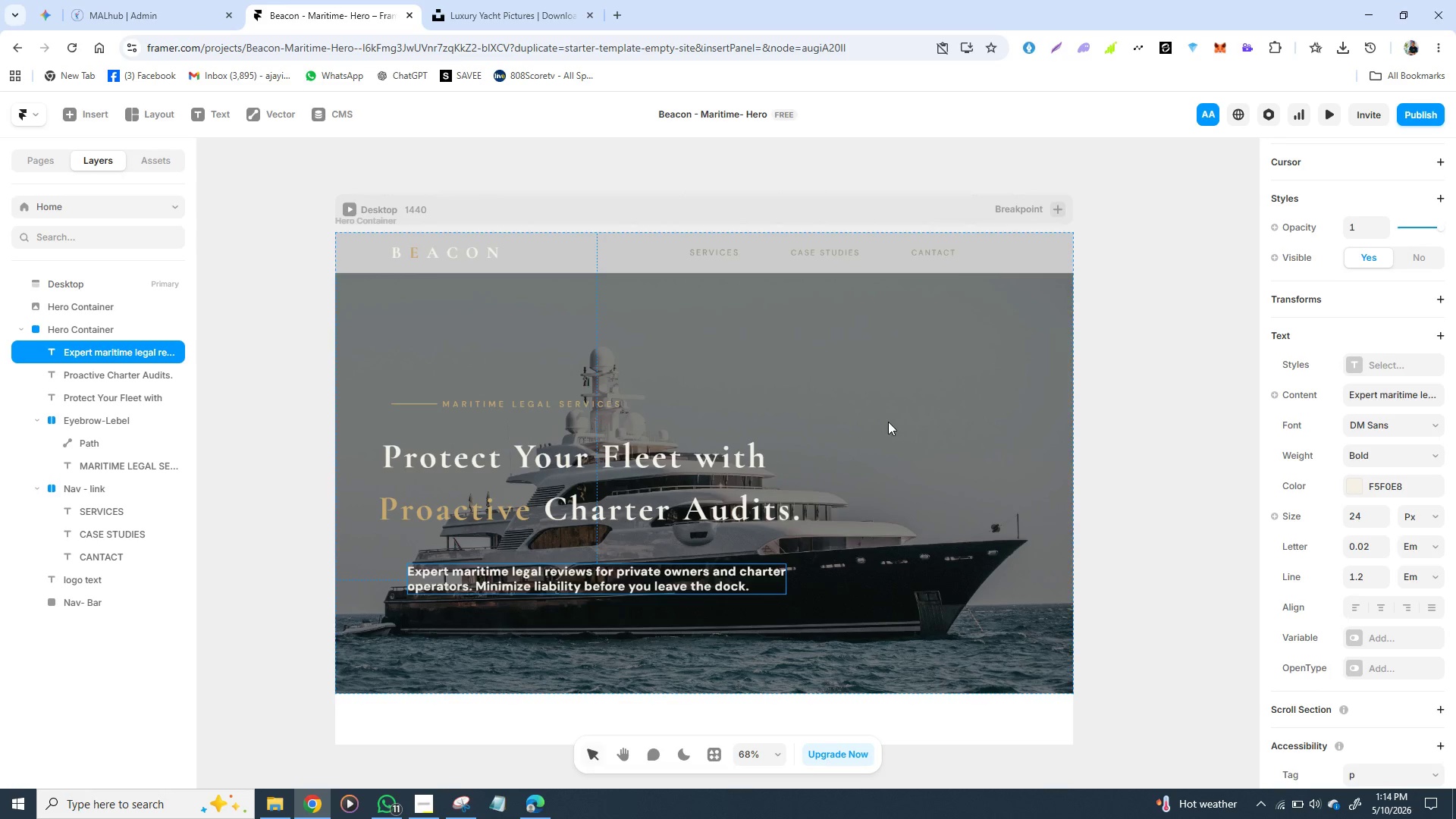 
left_click([890, 422])
 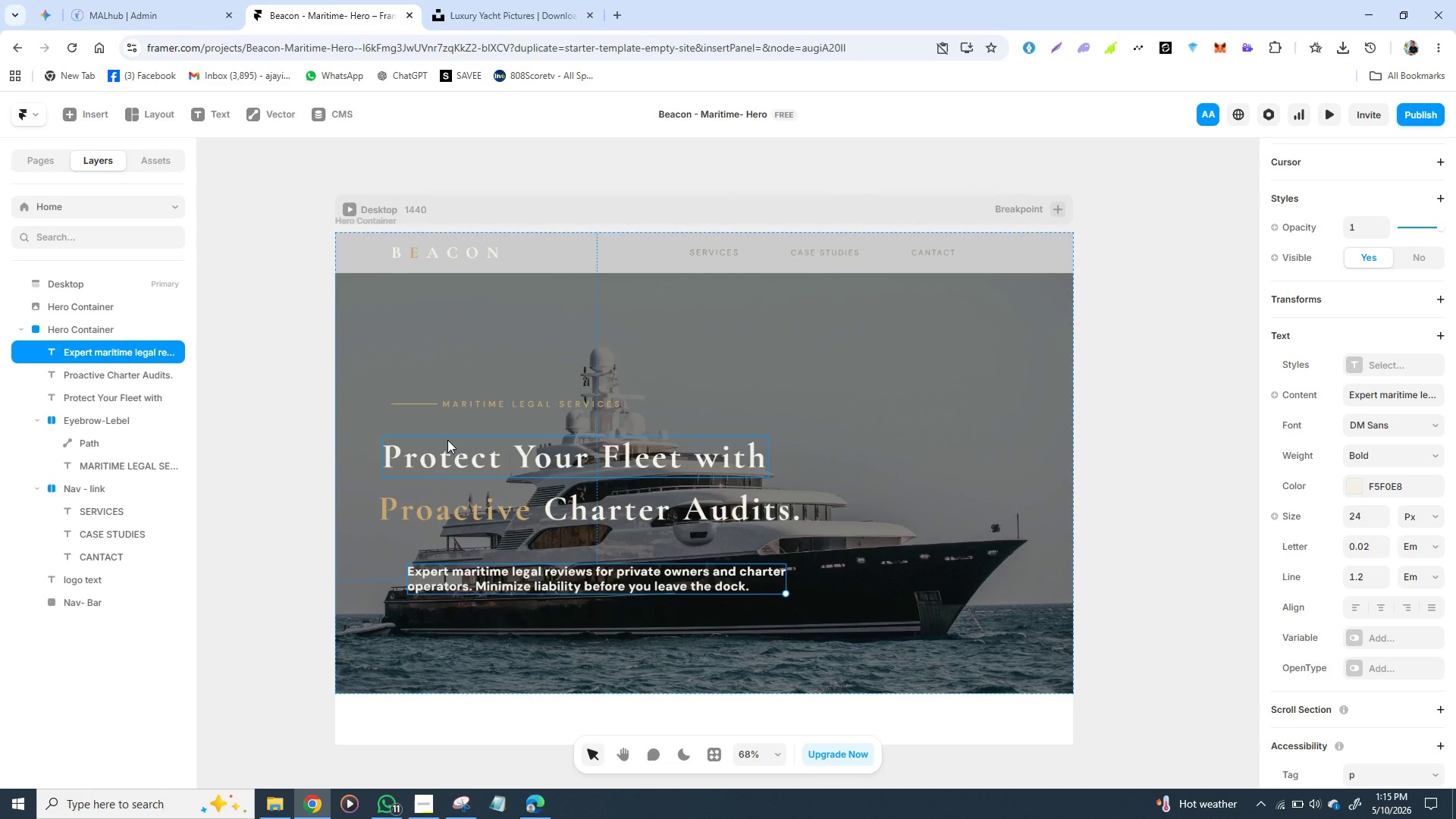 
wait(32.7)
 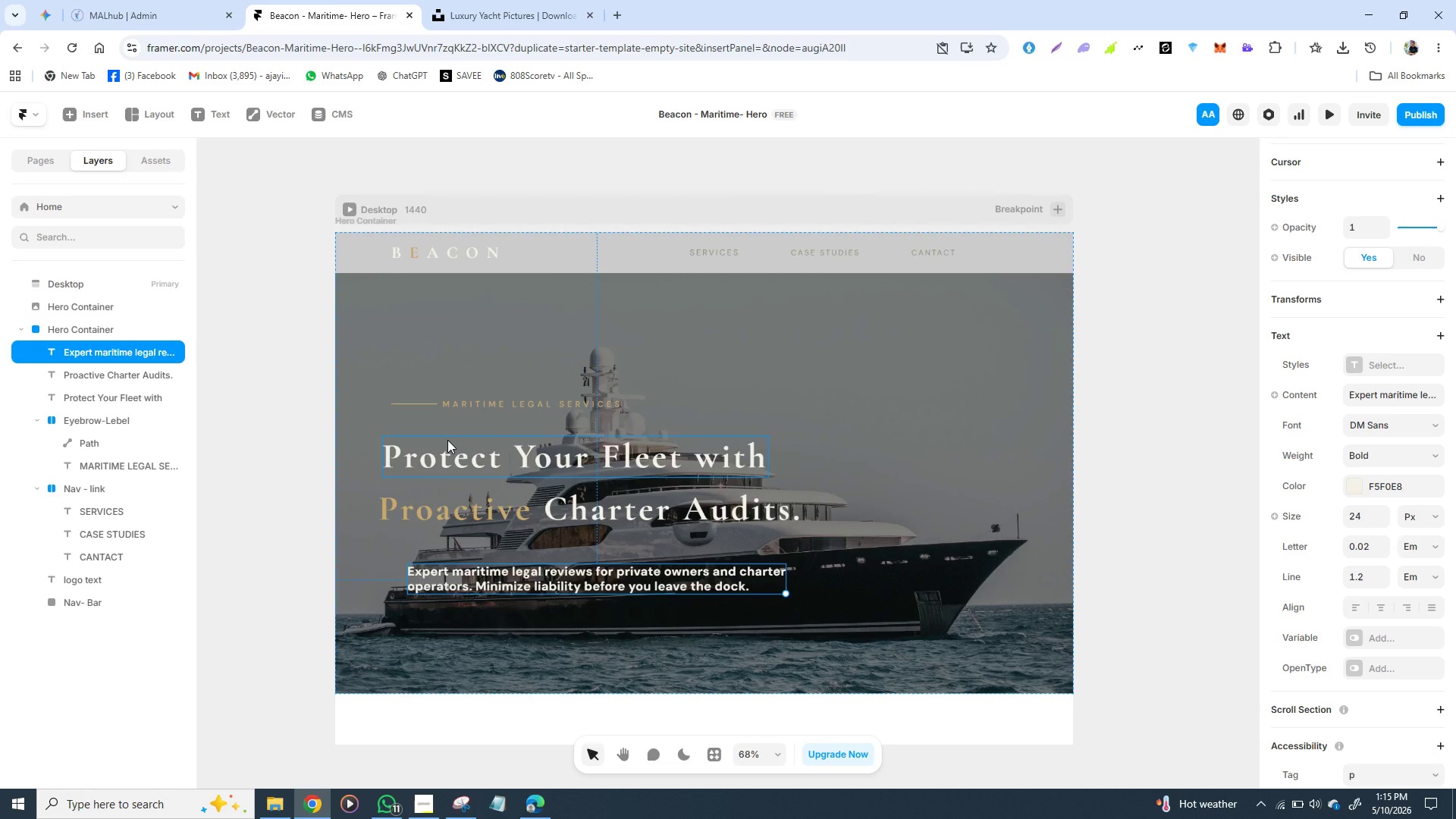 
left_click([447, 507])
 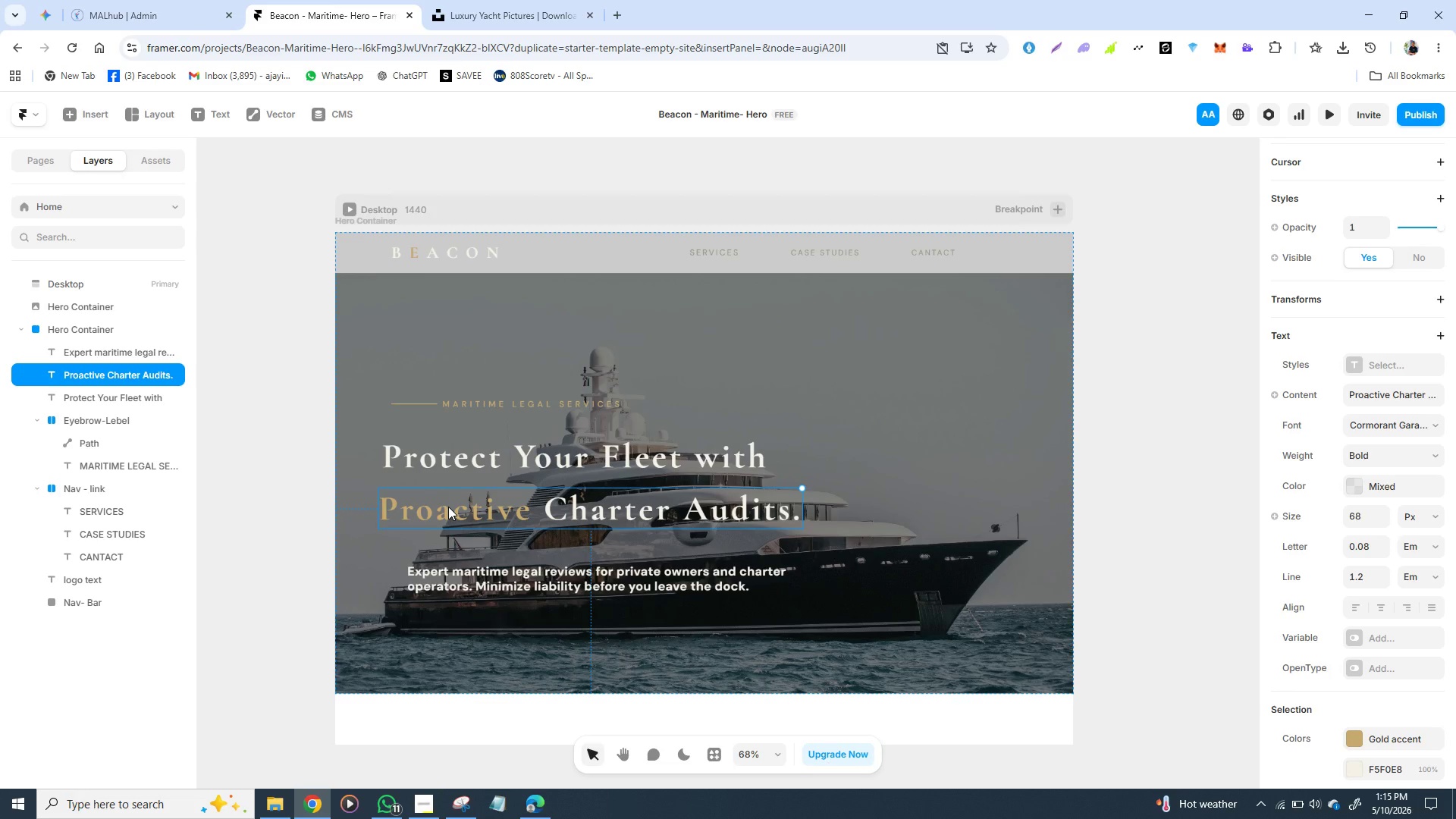 
double_click([448, 507])
 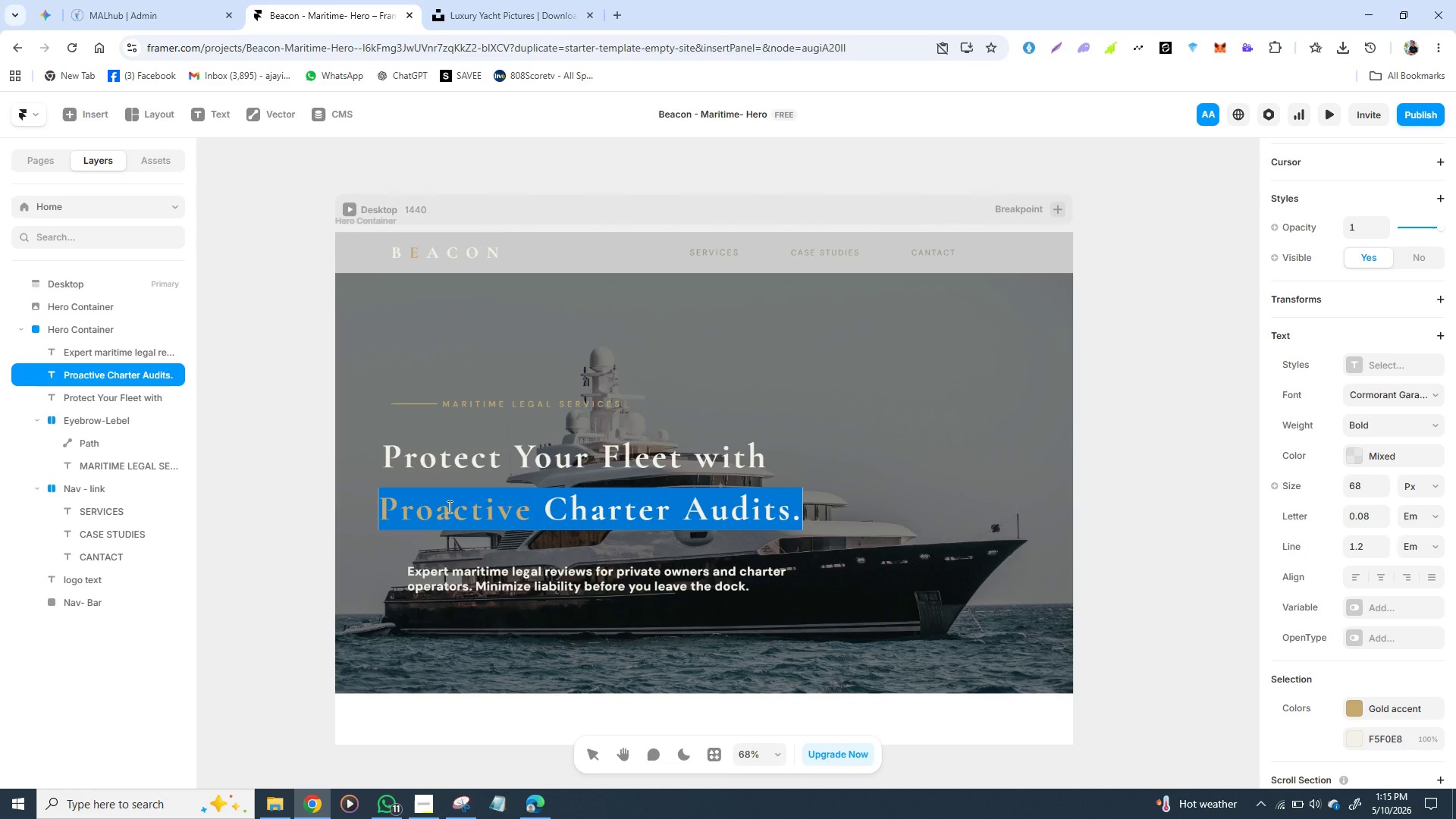 
triple_click([448, 507])
 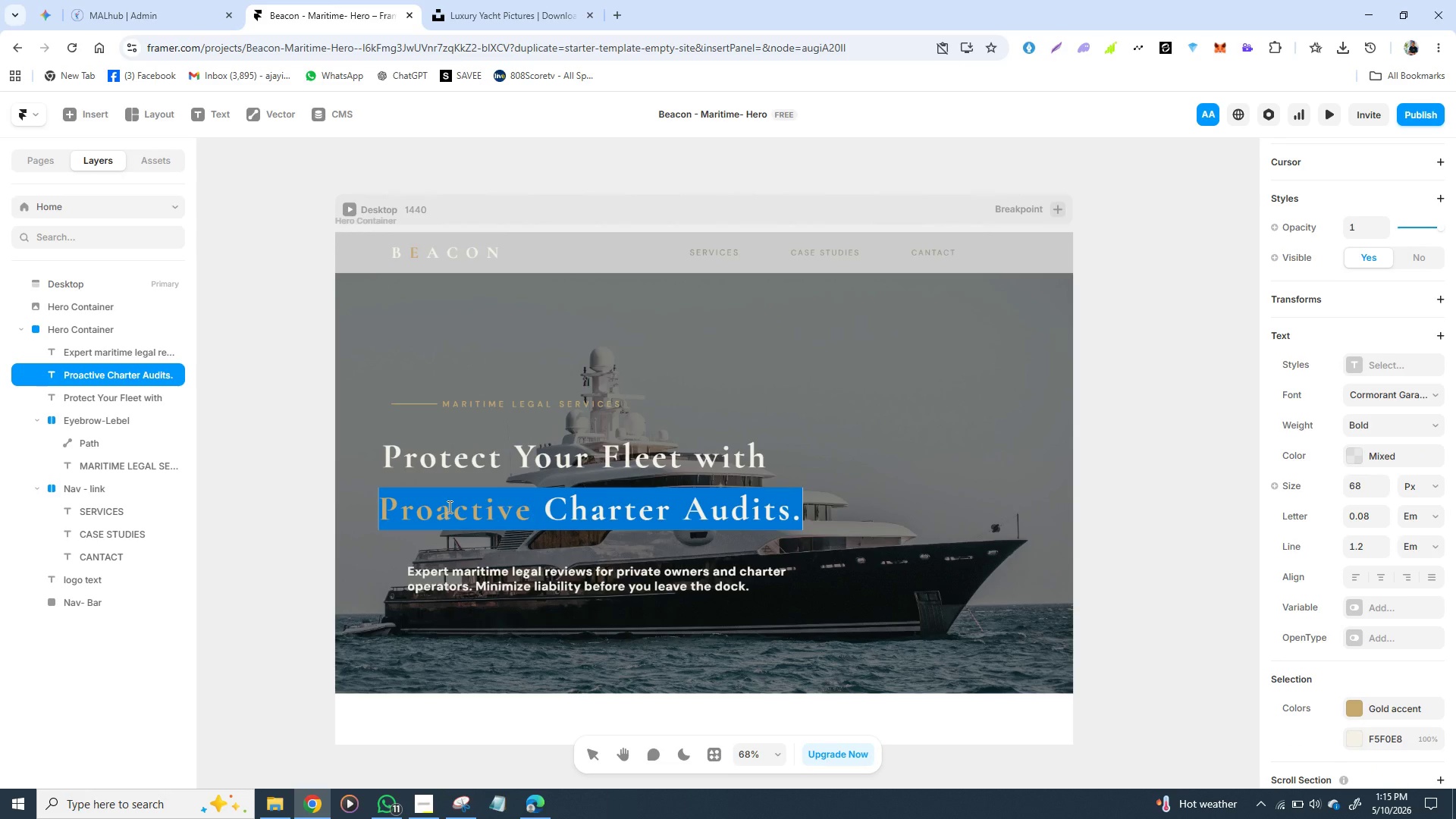 
key(Control+C)
 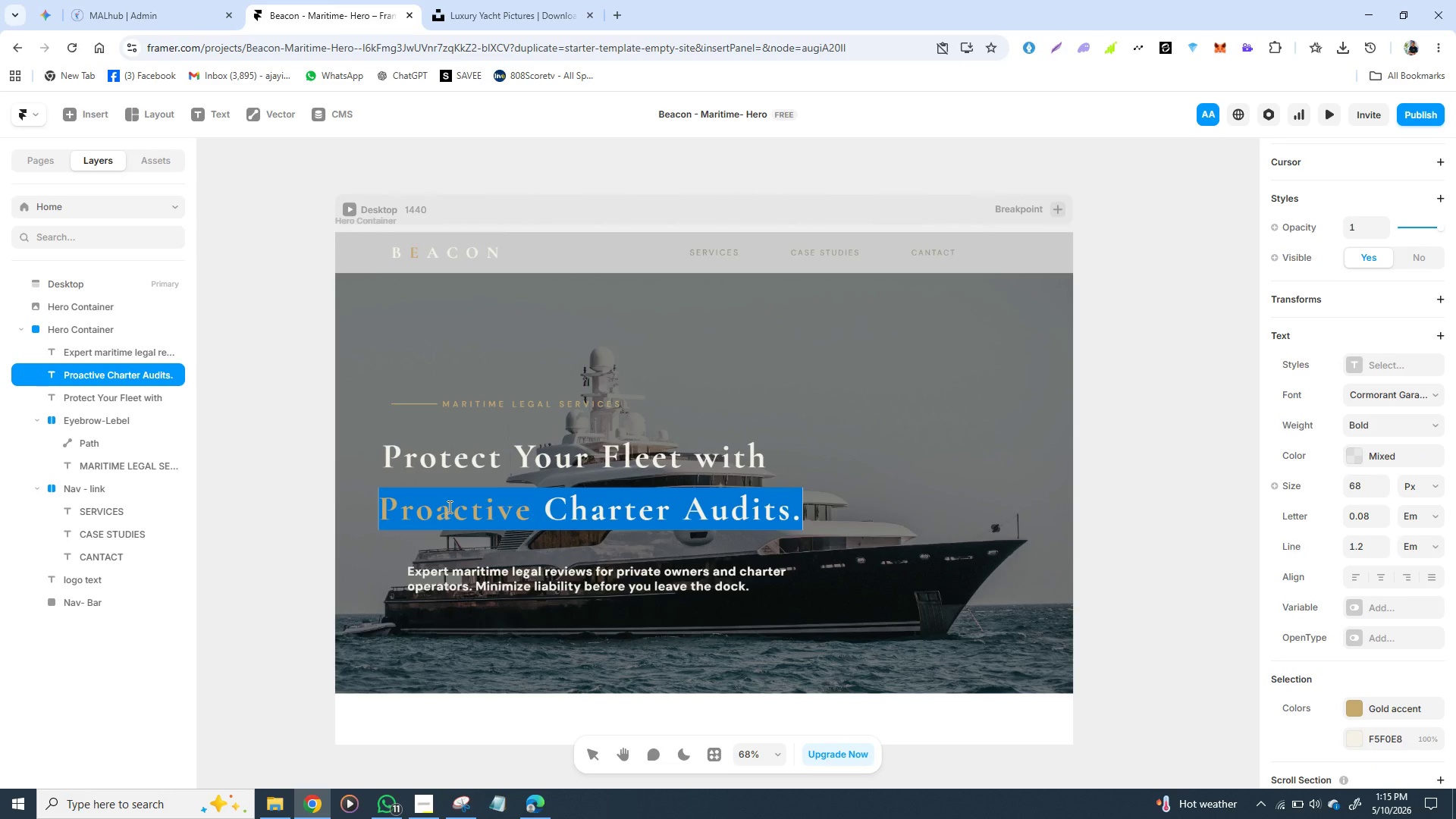 
key(Control+C)
 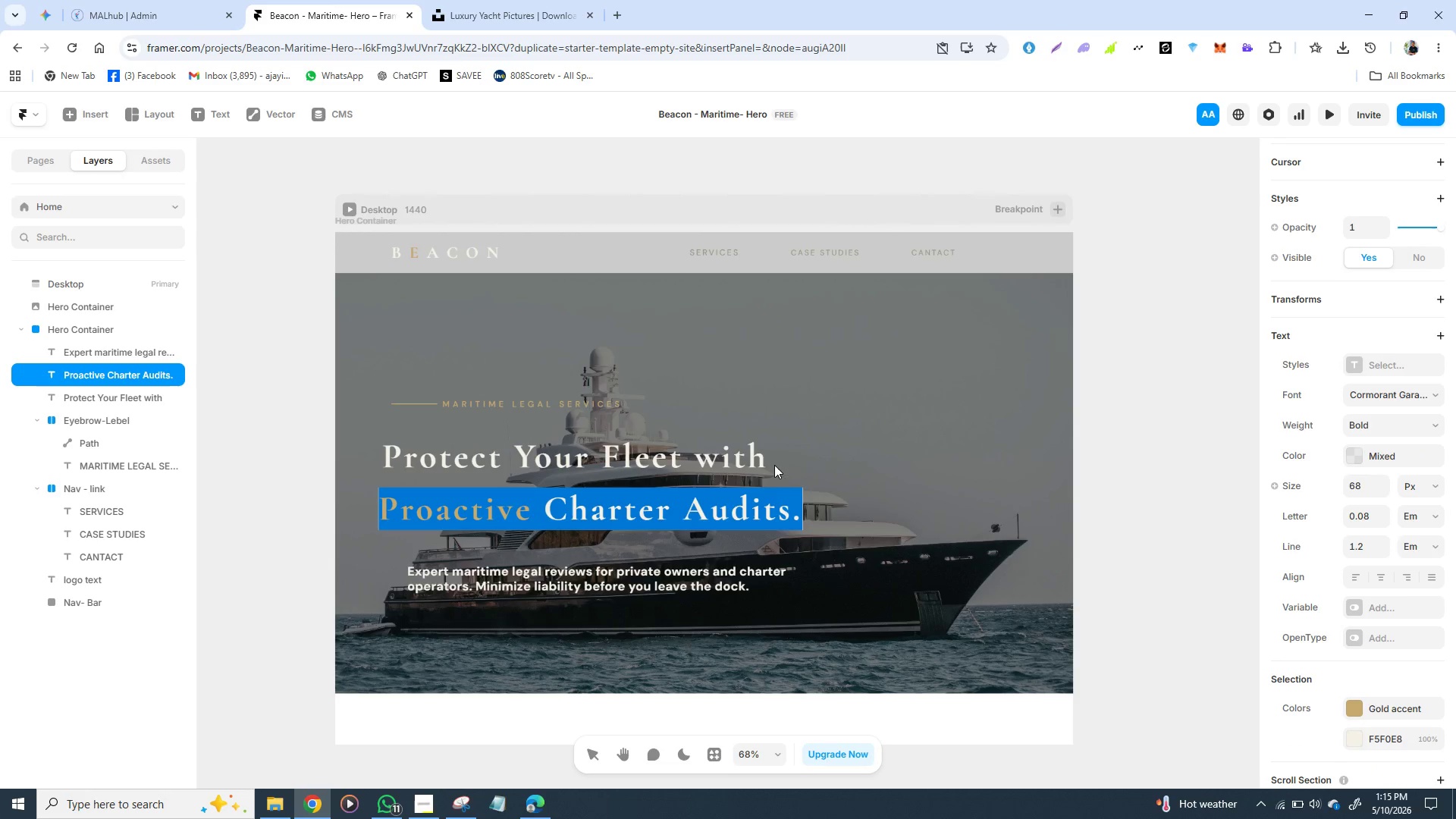 
left_click([774, 462])
 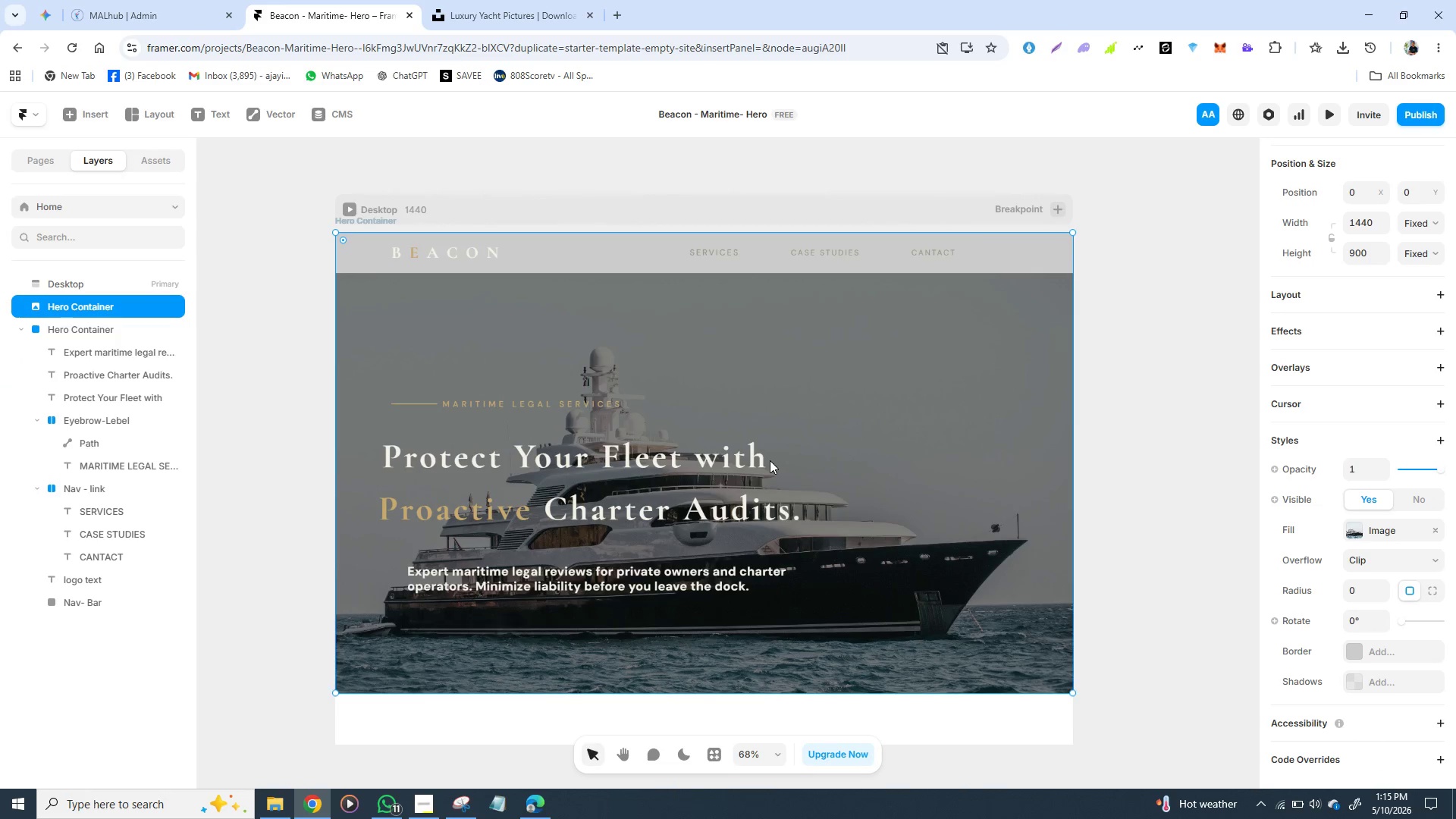 
double_click([770, 460])
 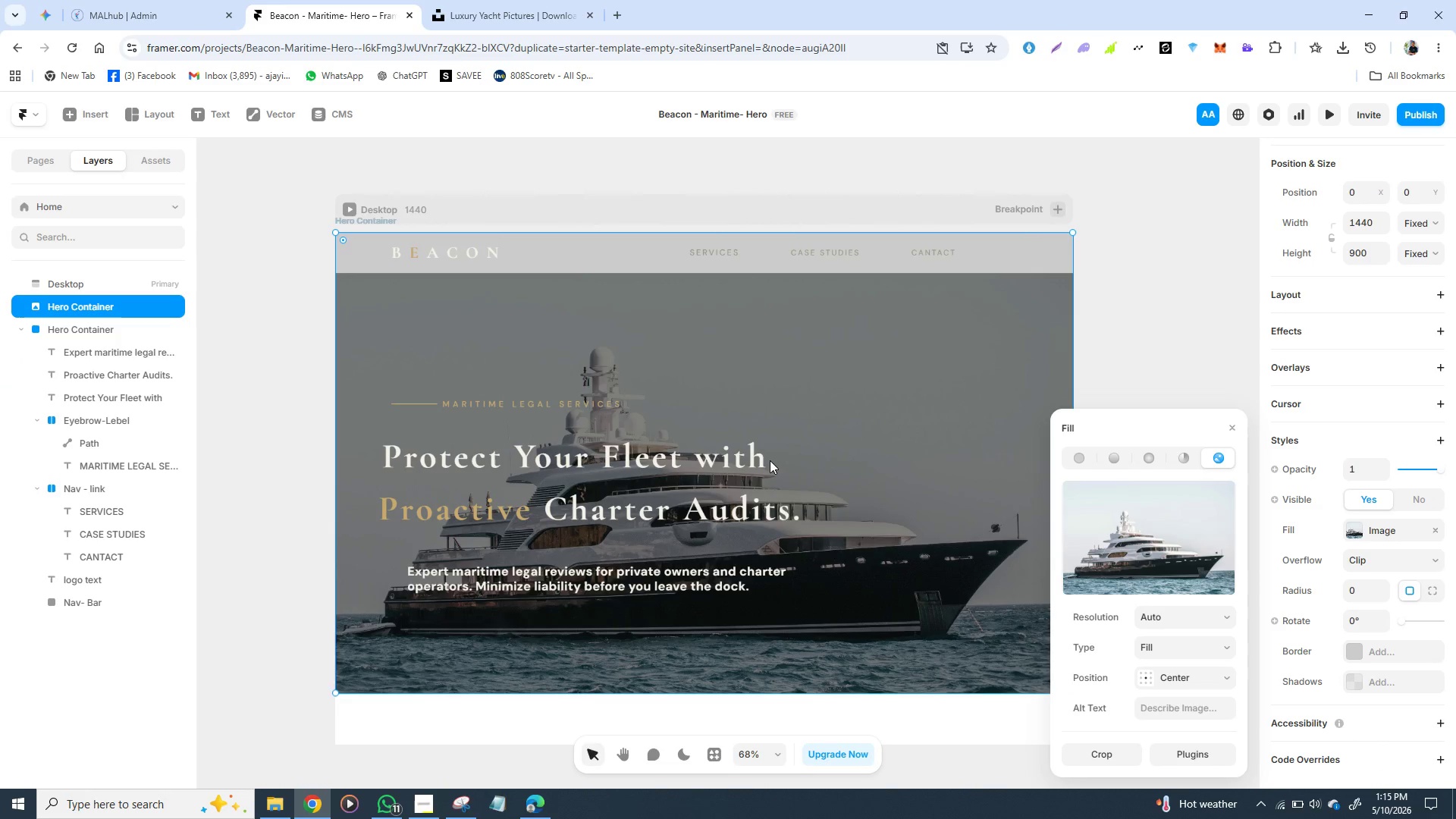 
triple_click([770, 460])
 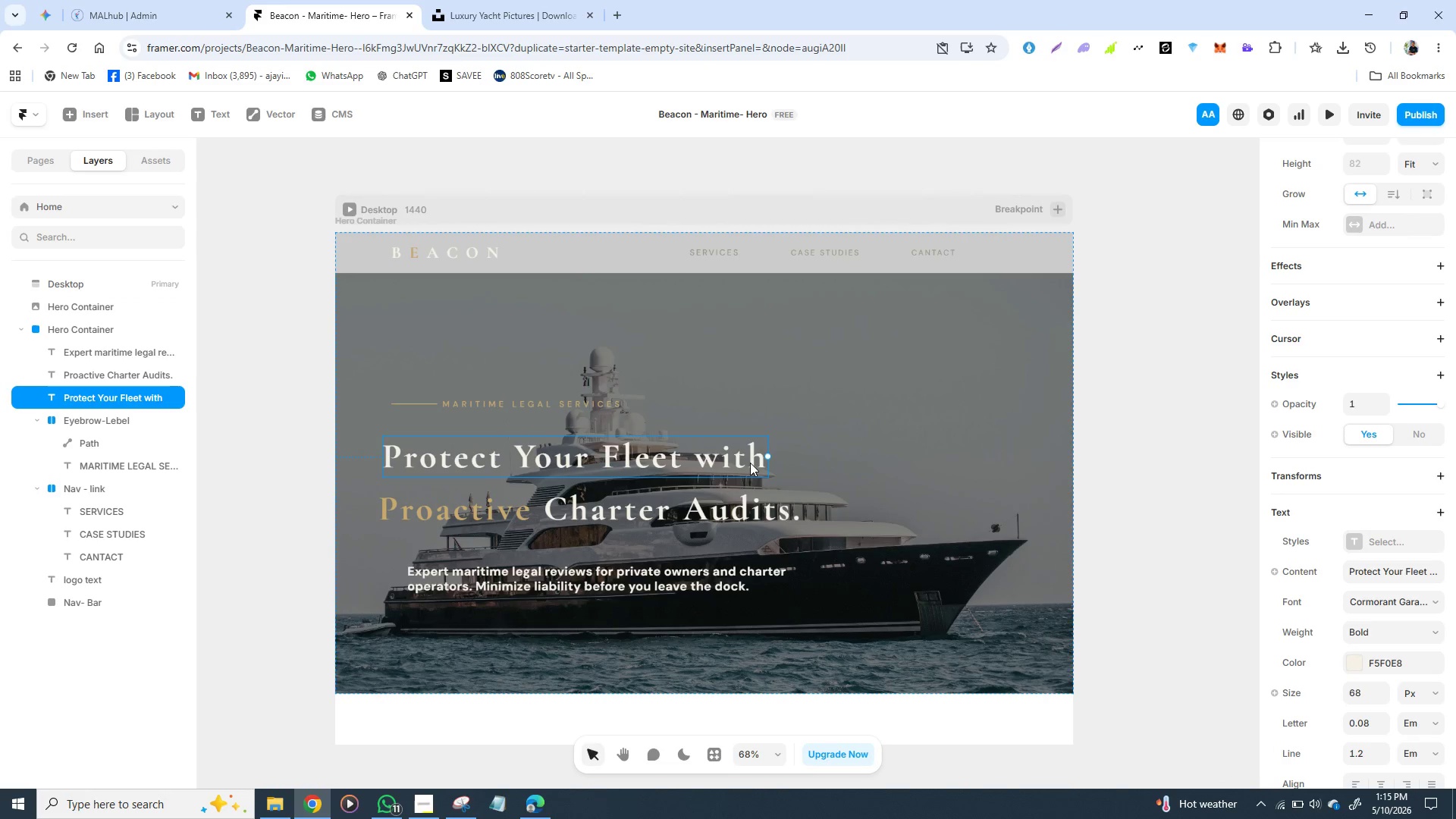 
left_click([750, 463])
 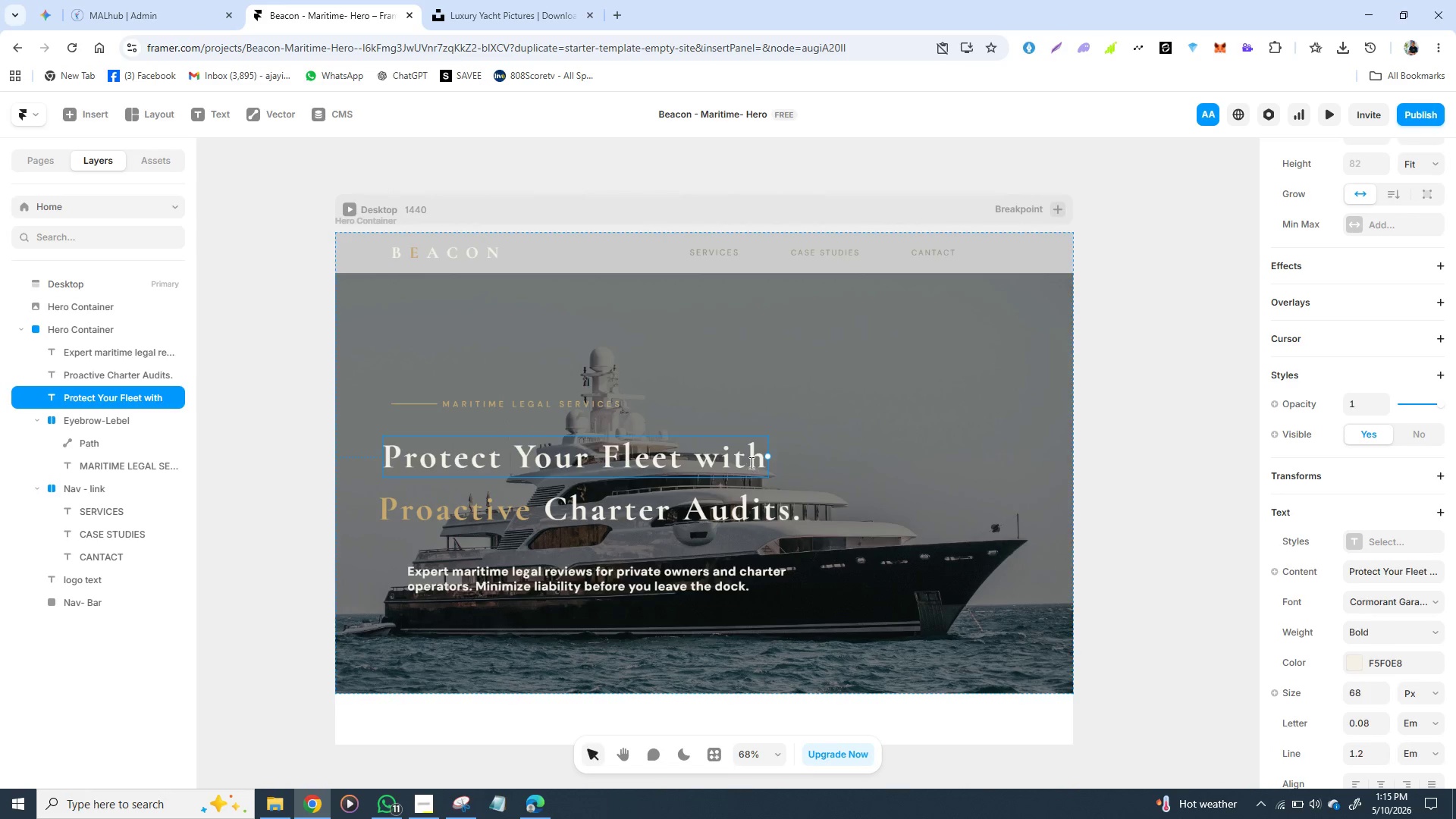 
double_click([750, 463])
 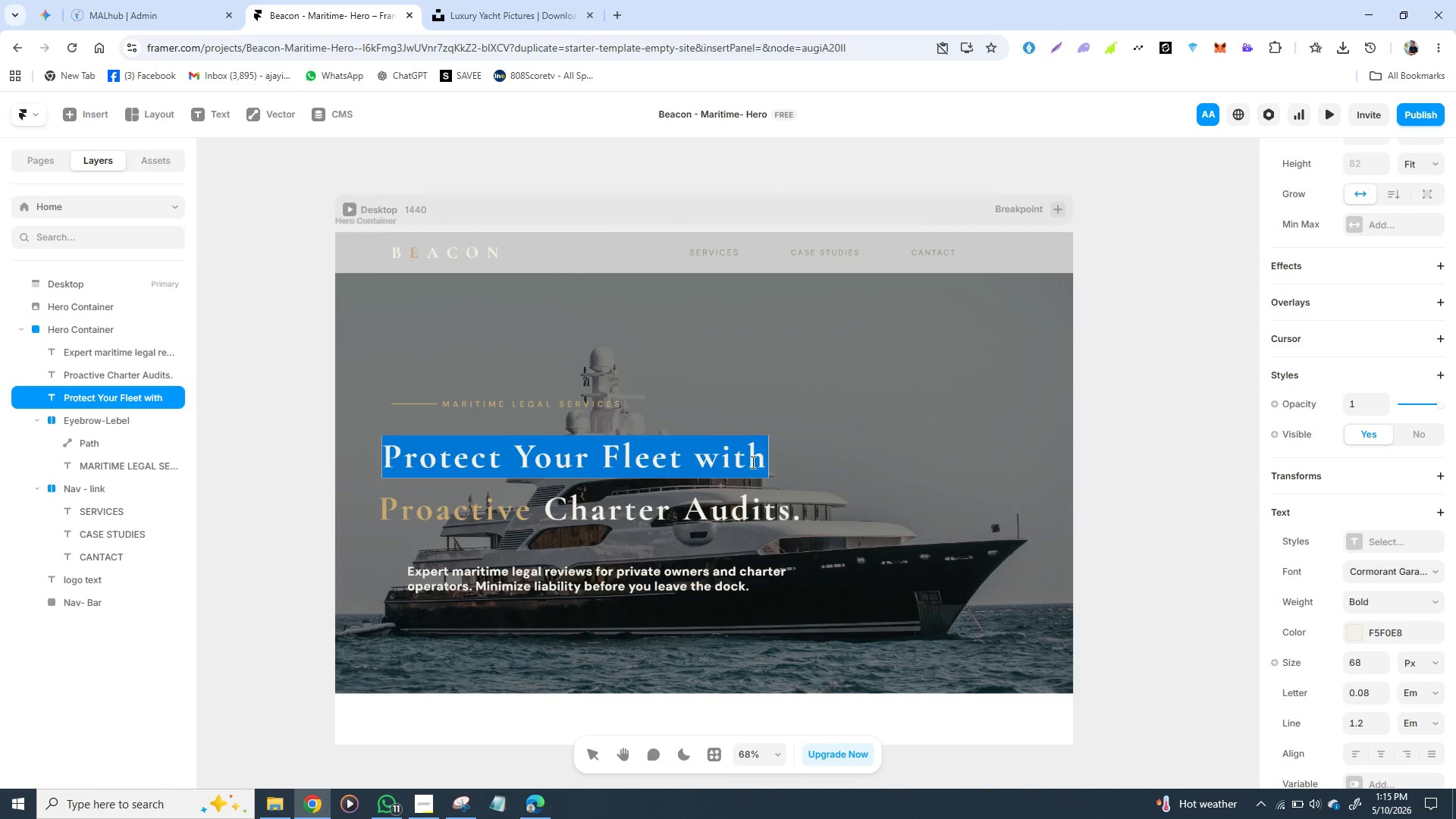 
triple_click([750, 463])
 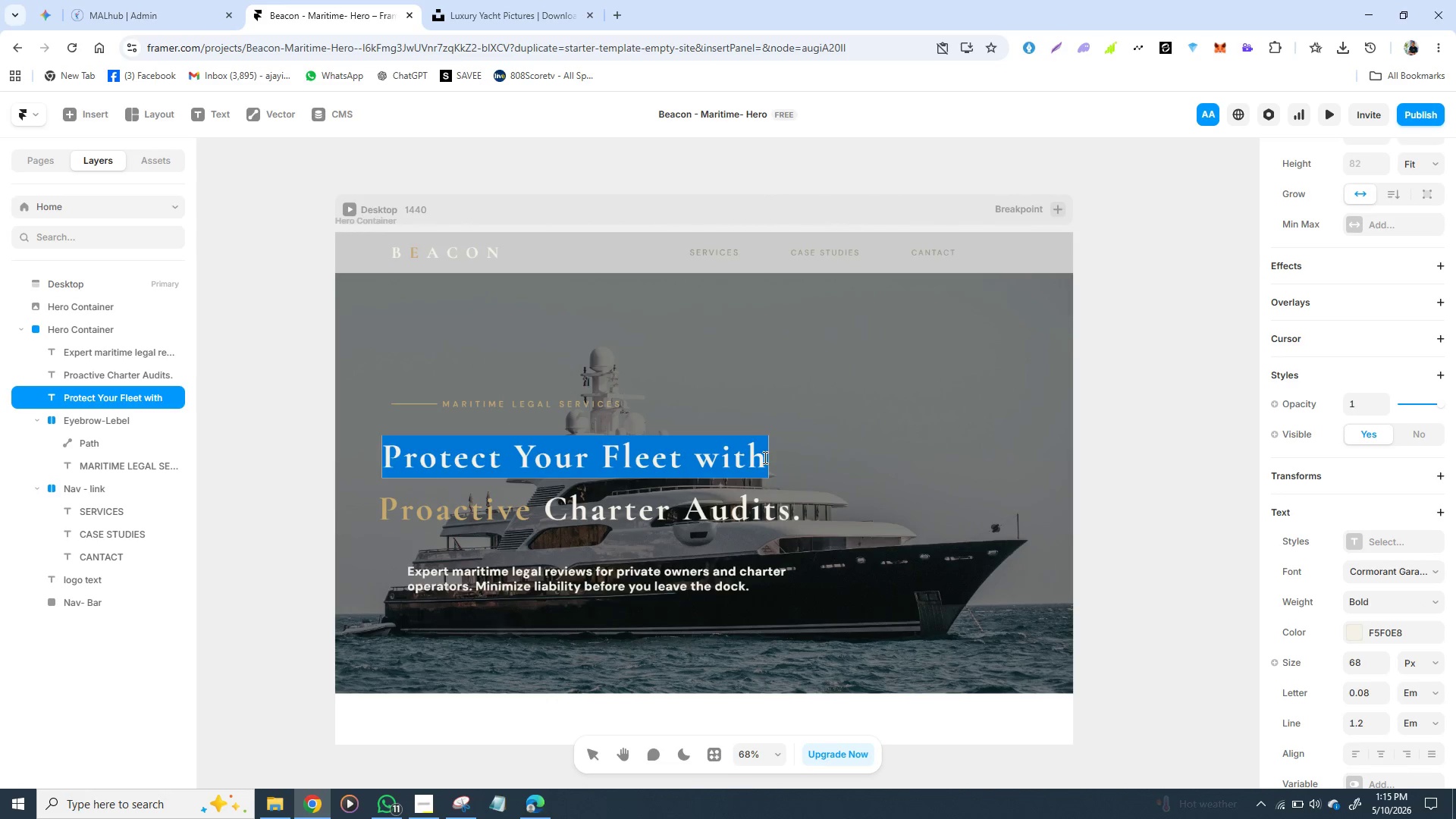 
left_click([764, 457])
 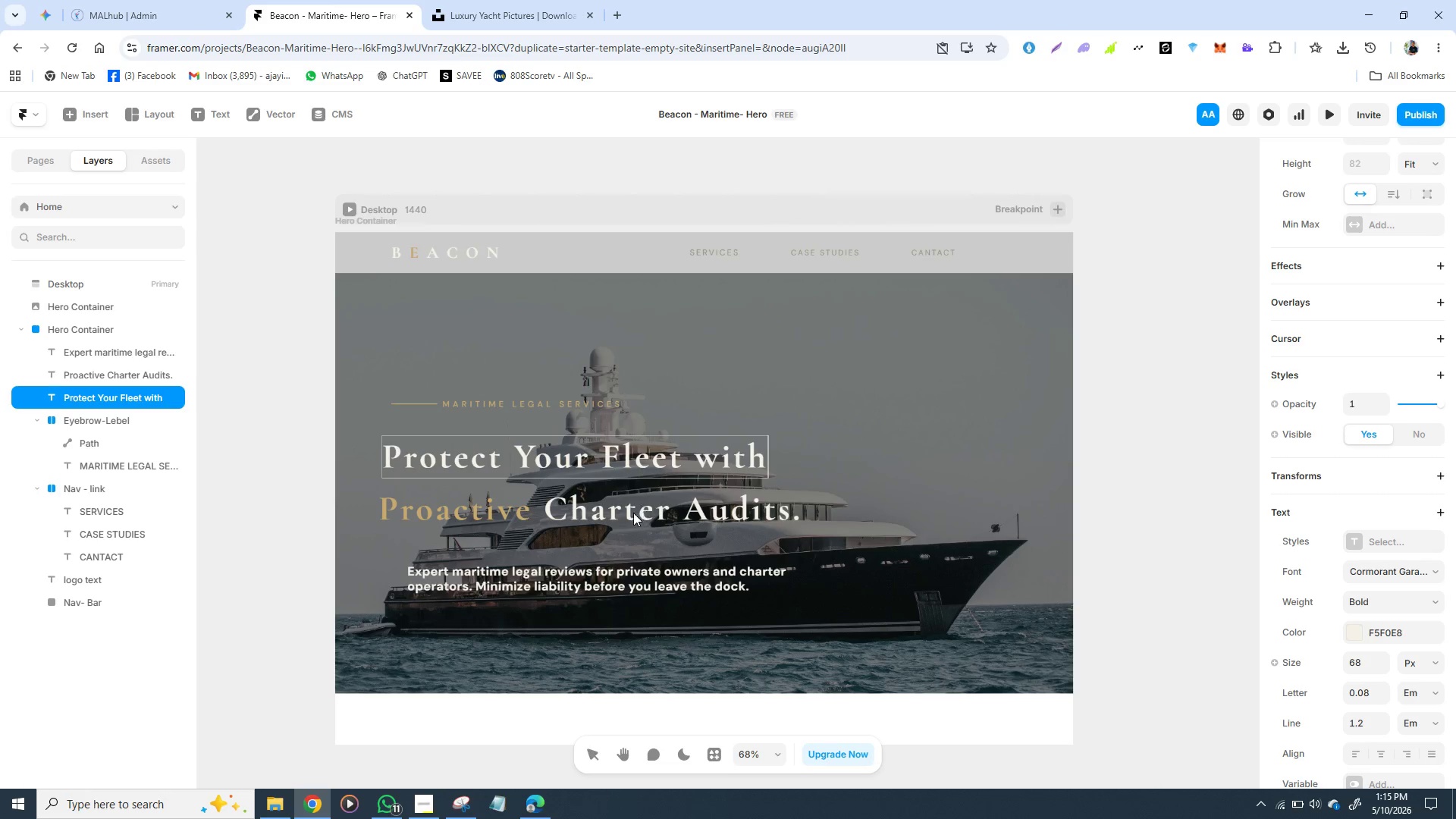 
left_click([632, 513])
 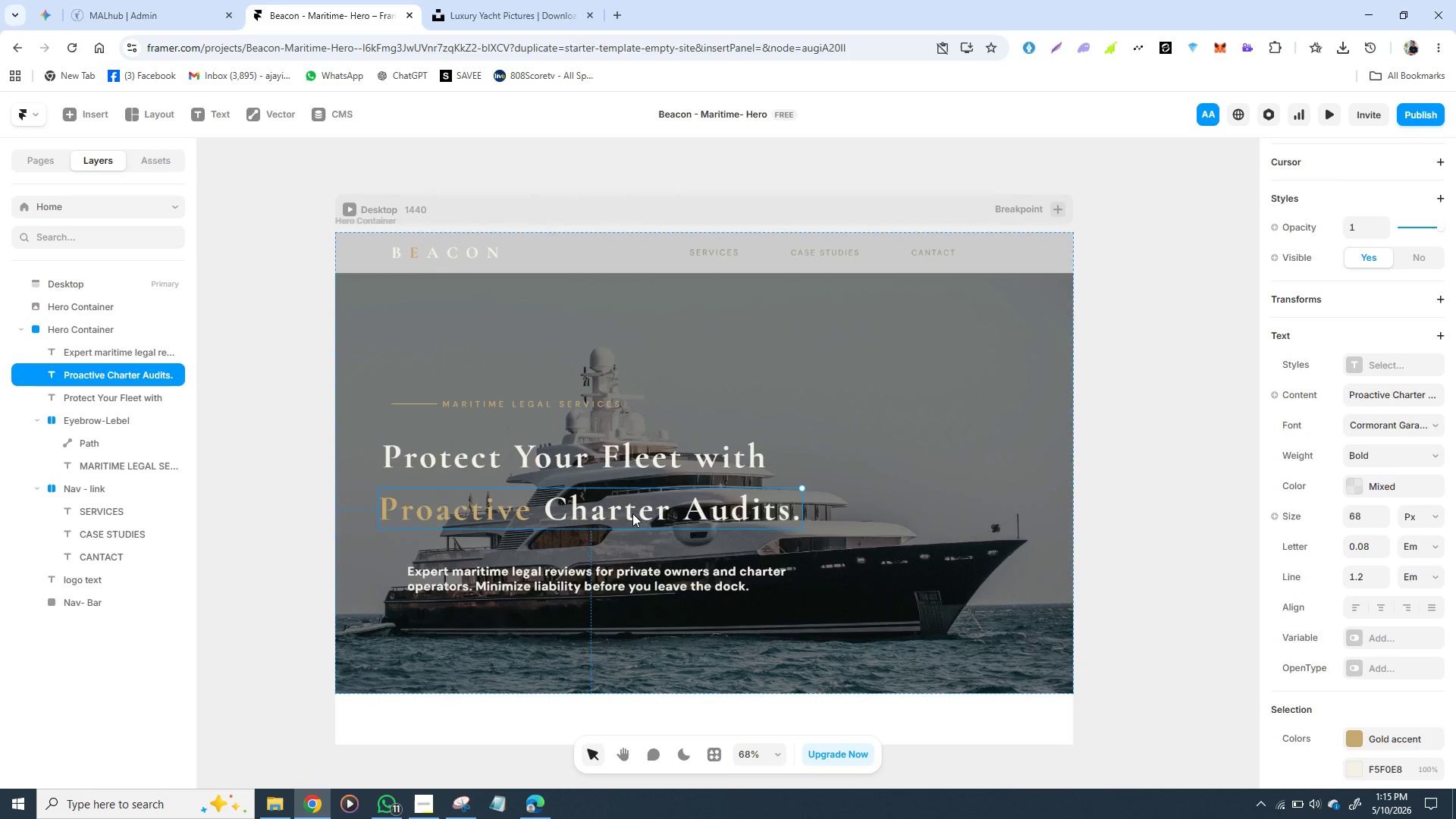 
double_click([632, 513])
 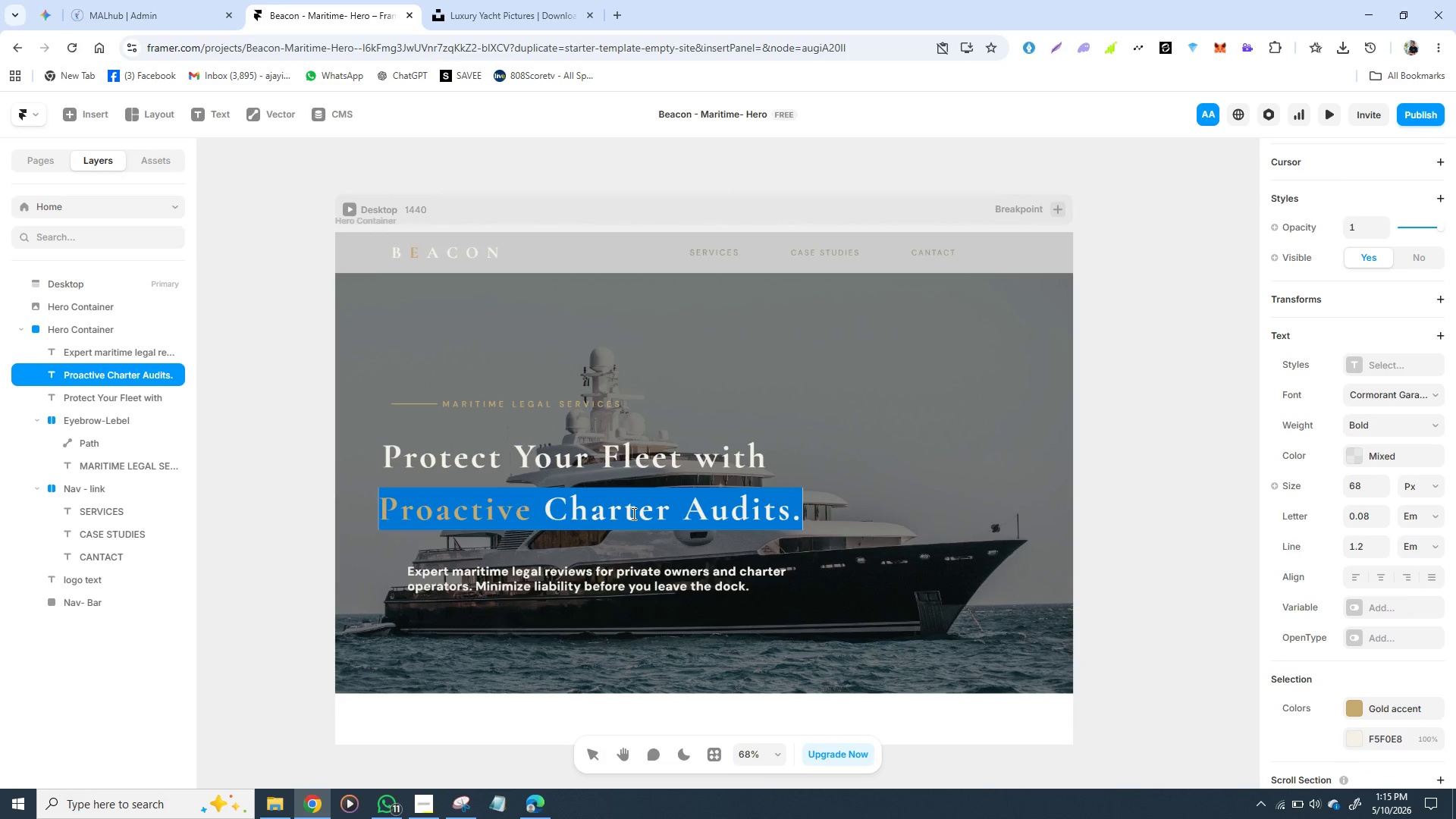 
triple_click([632, 513])
 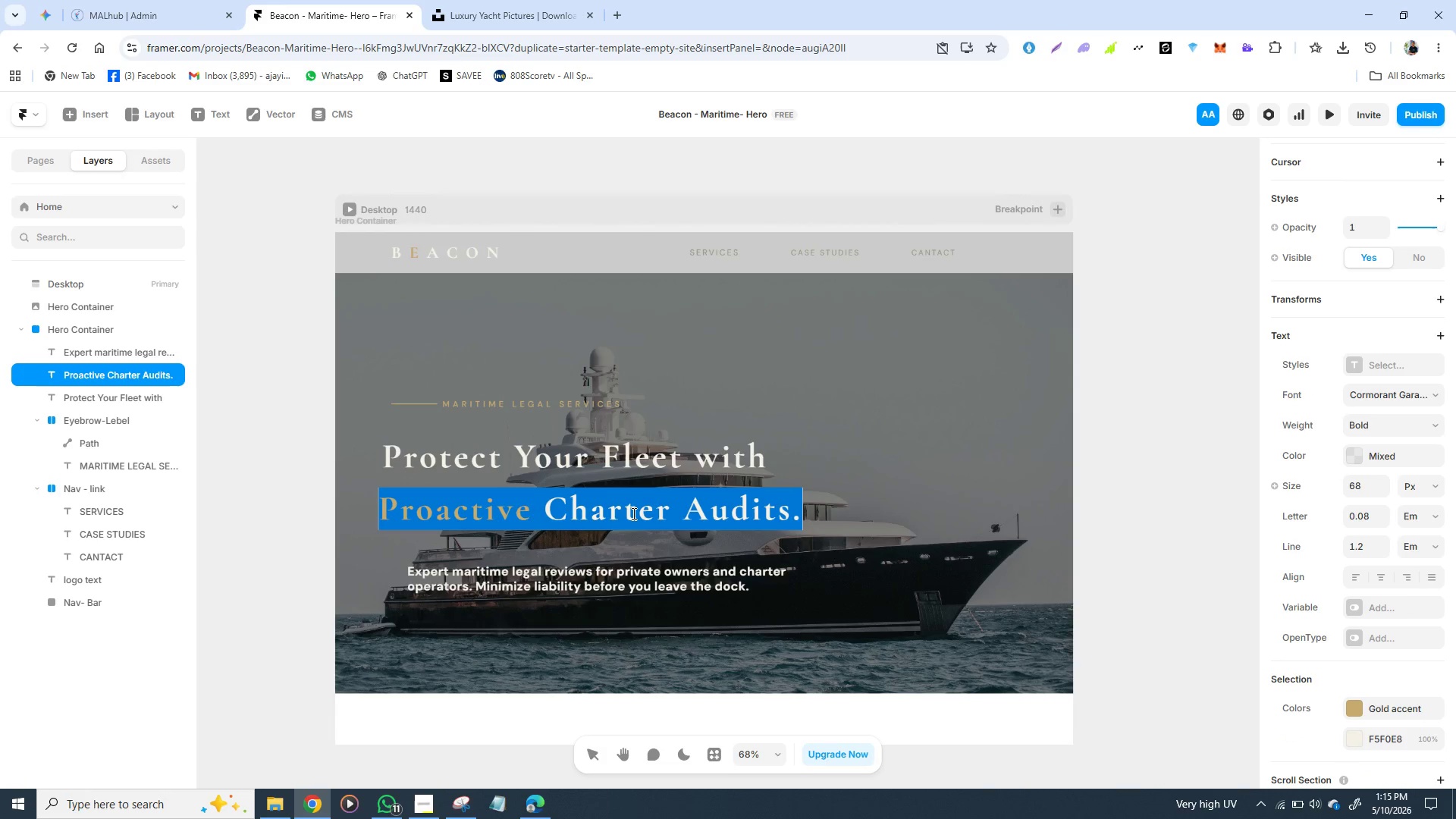 
key(Control+C)
 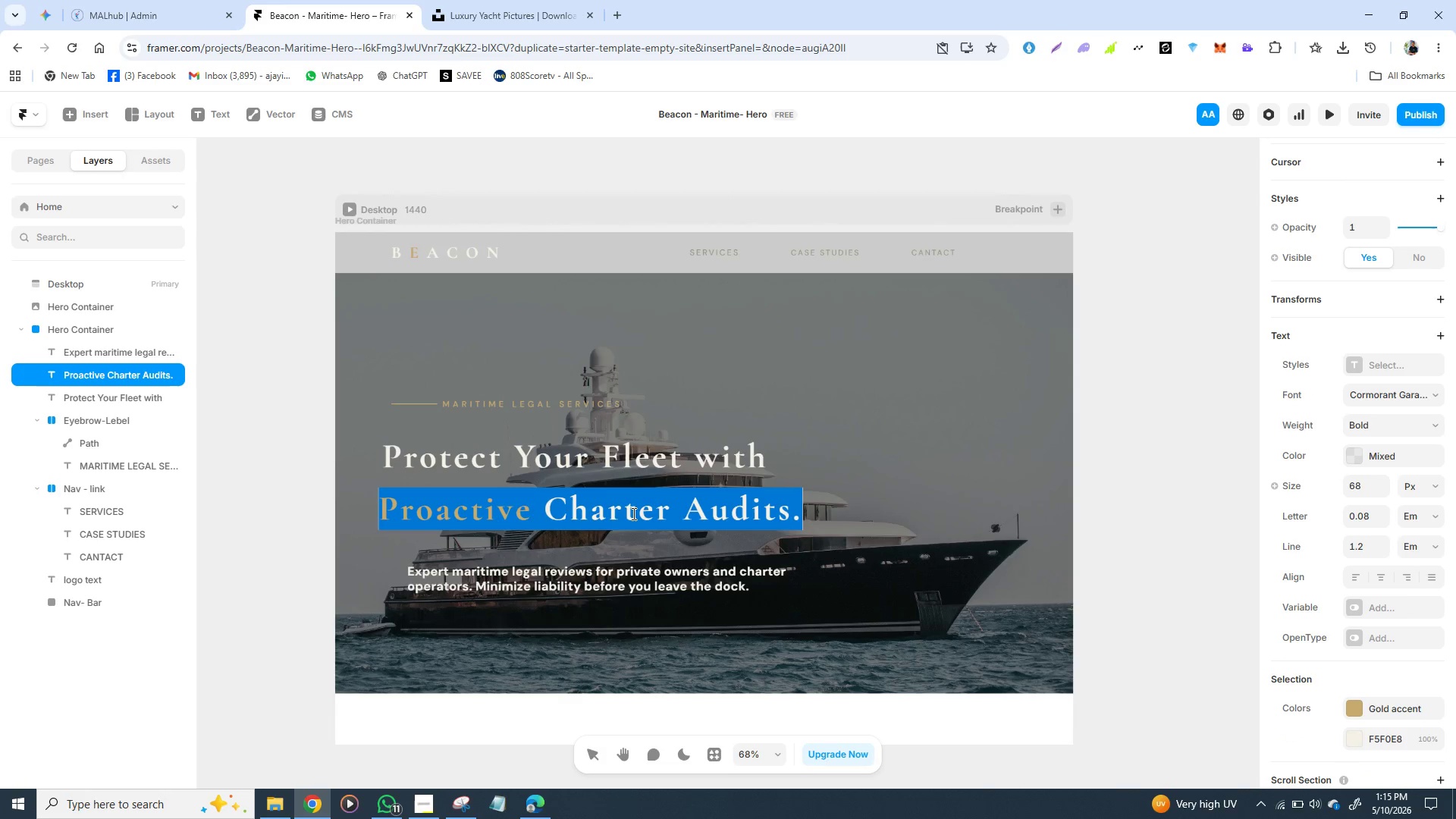 
key(Control+C)
 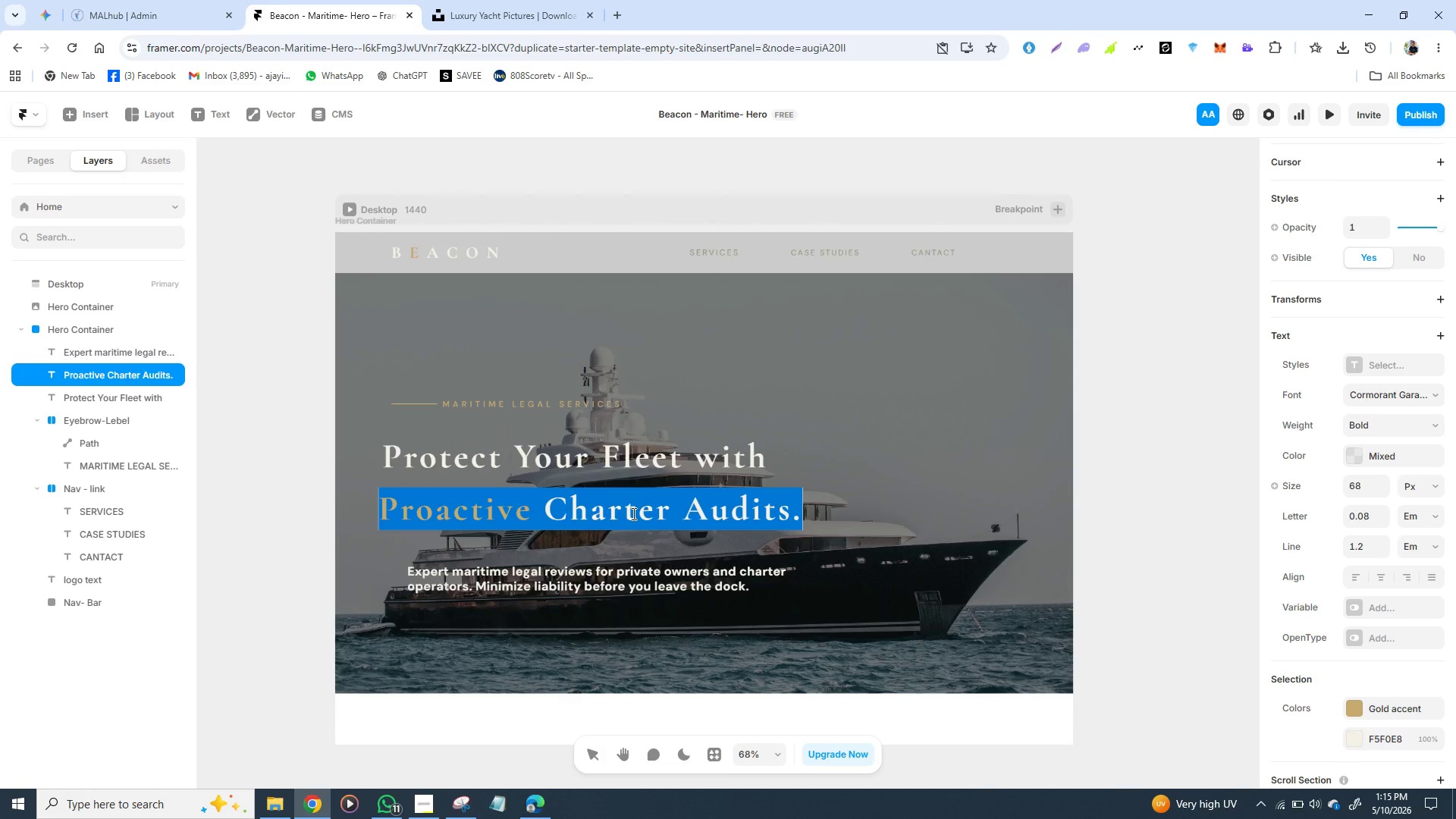 
key(Control+C)
 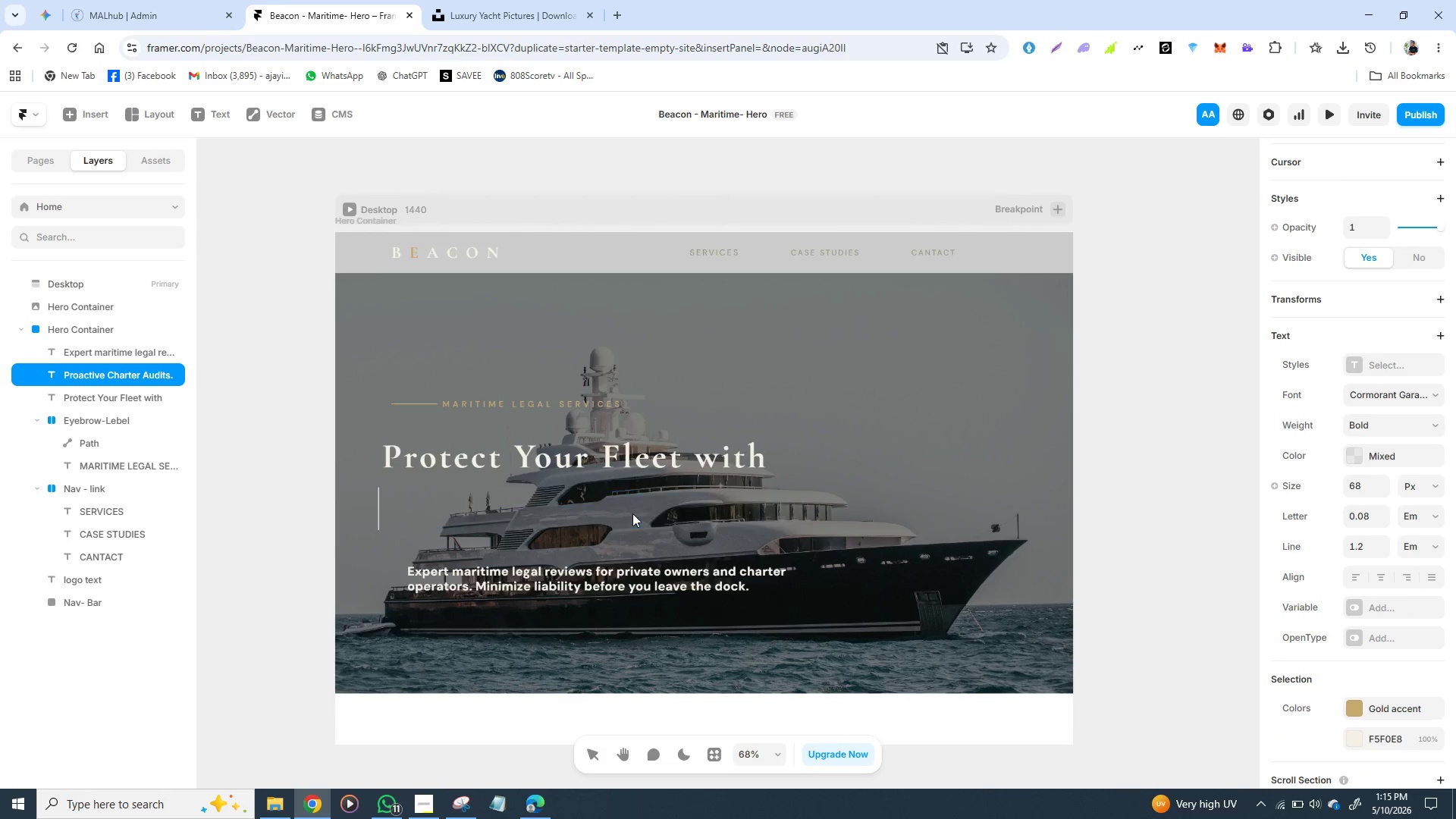 
key(Backspace)
 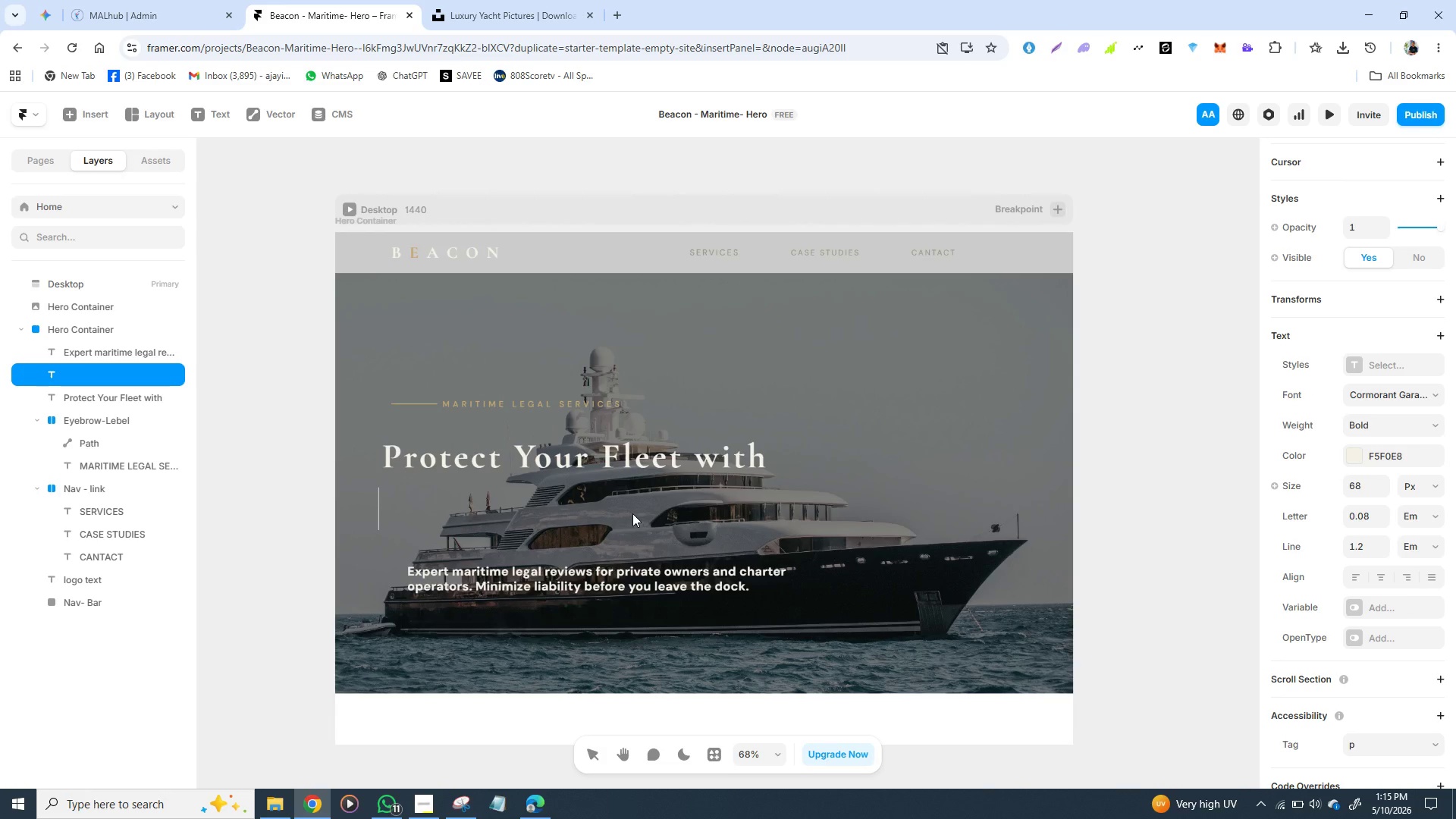 
key(Backspace)
 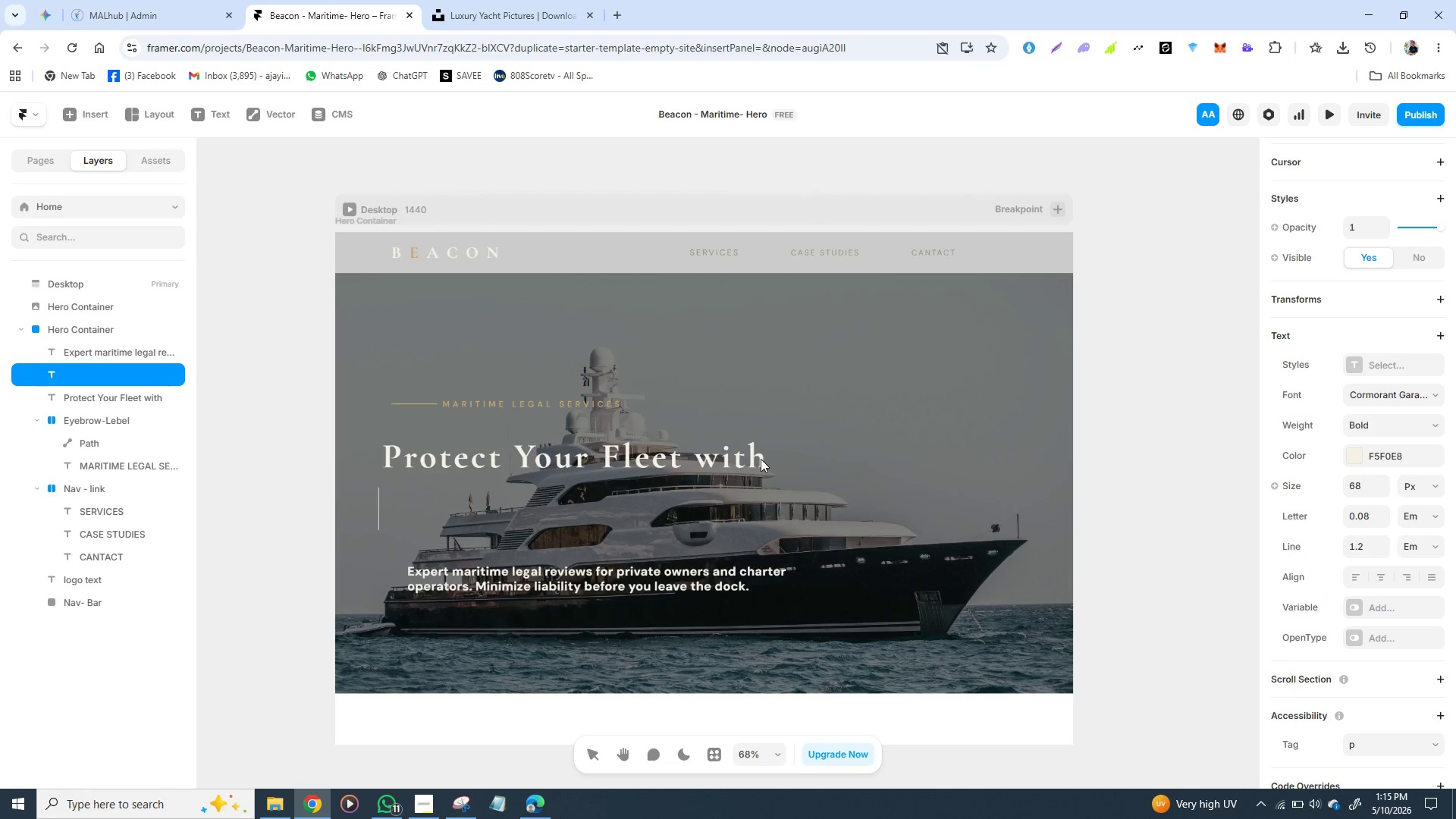 
left_click([763, 457])
 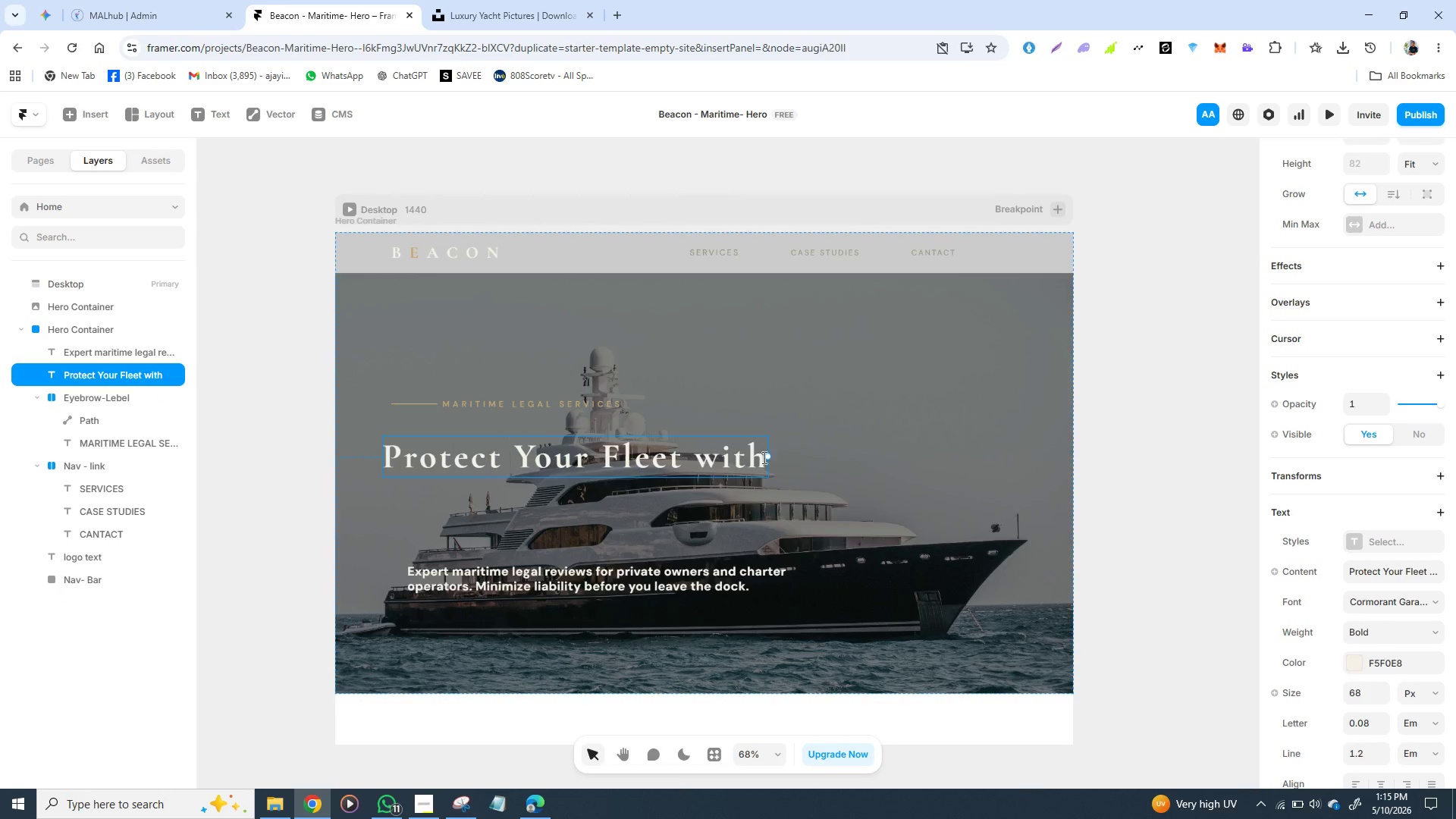 
double_click([763, 457])
 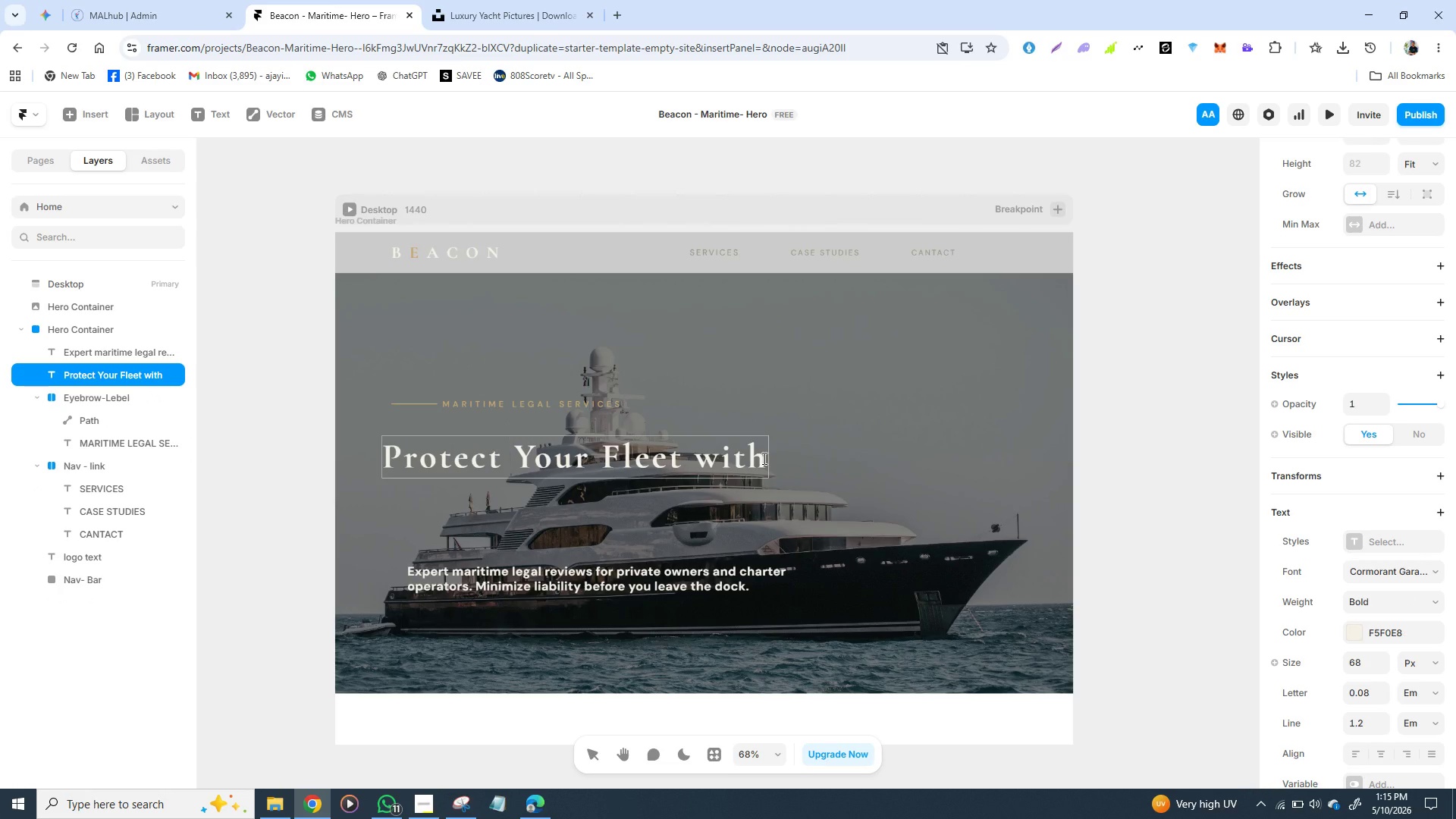 
left_click([763, 458])
 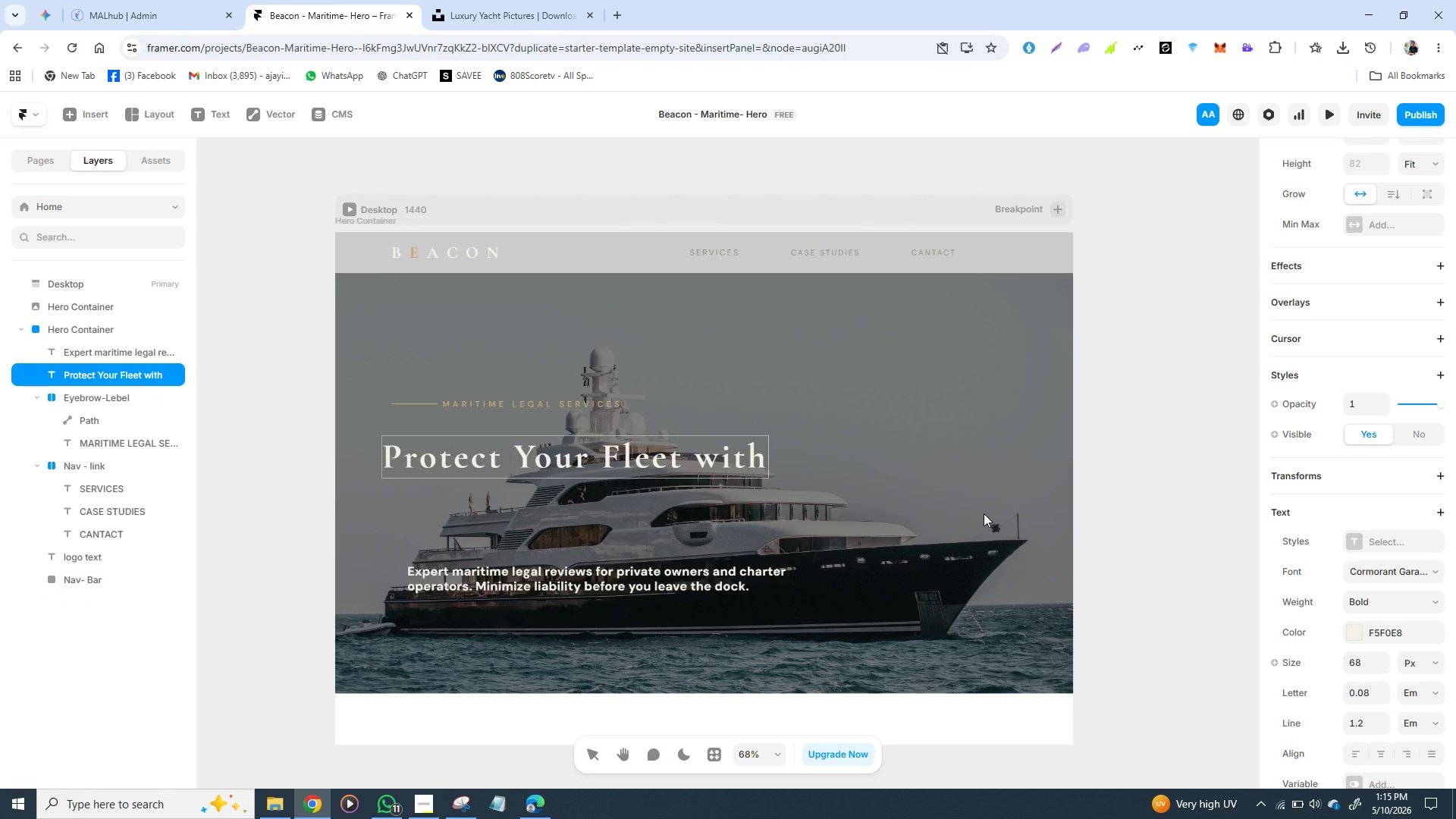 
key(Enter)
 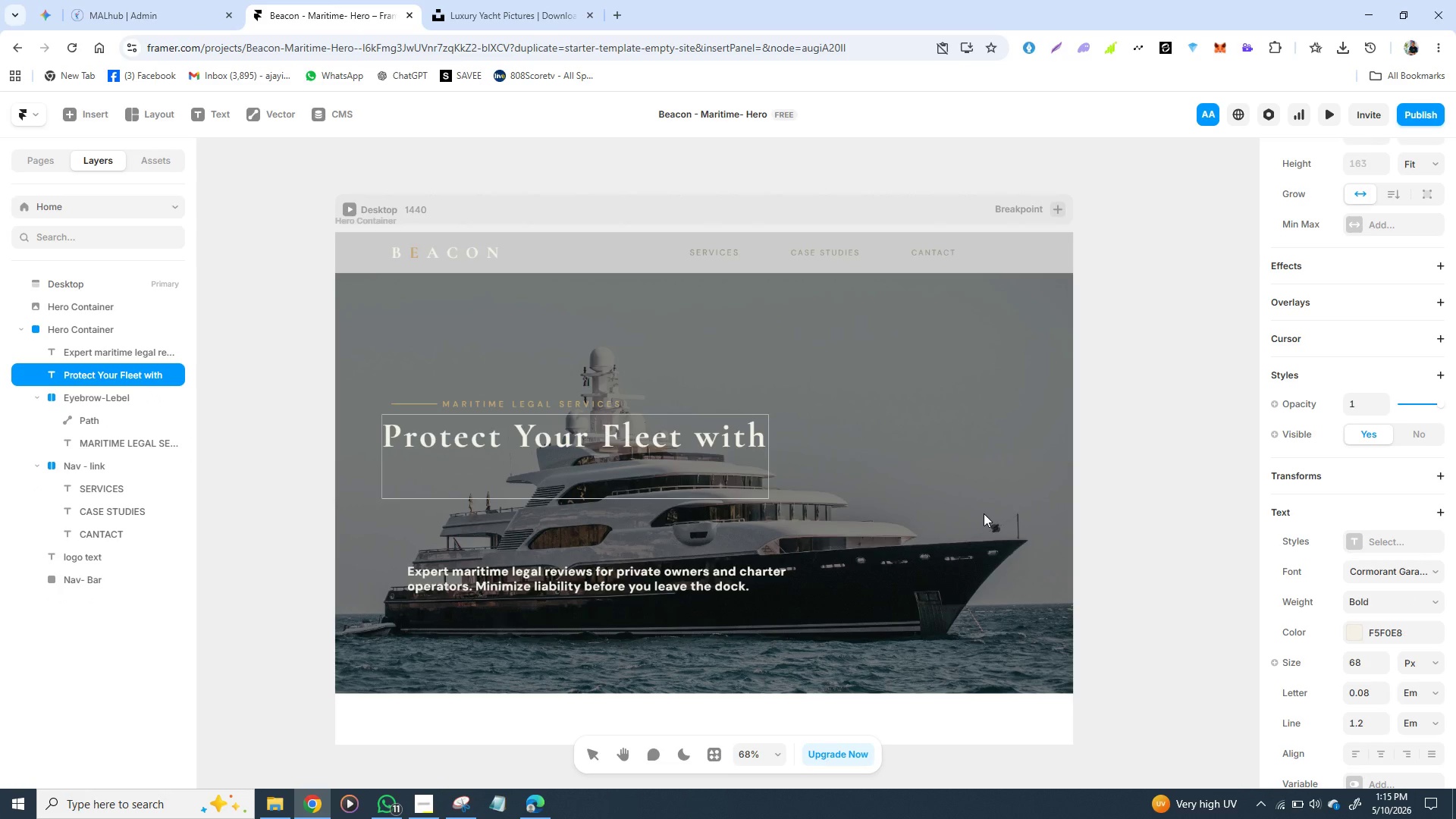 
key(Control+V)
 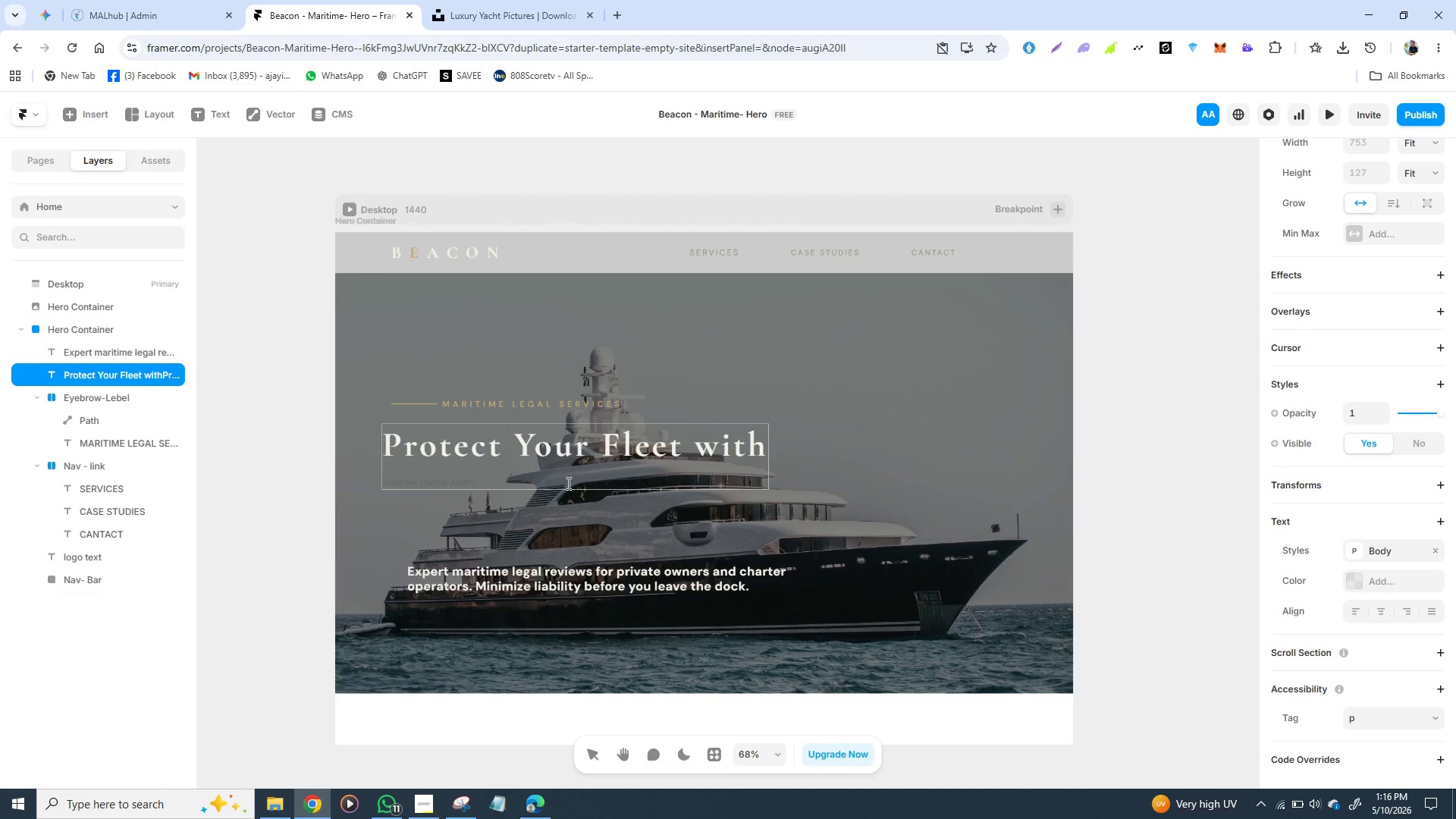 
wait(13.53)
 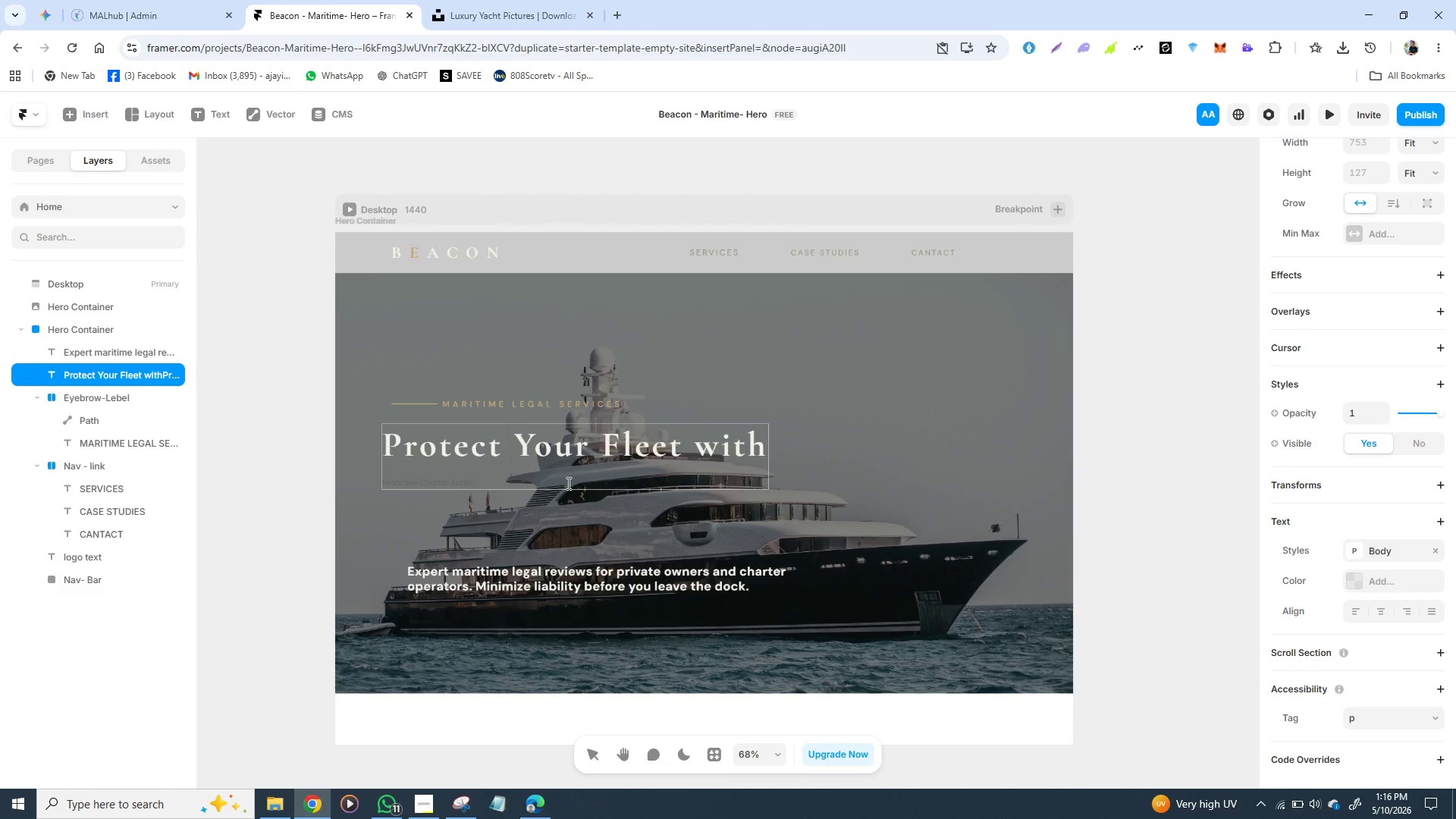 
left_click([1373, 547])
 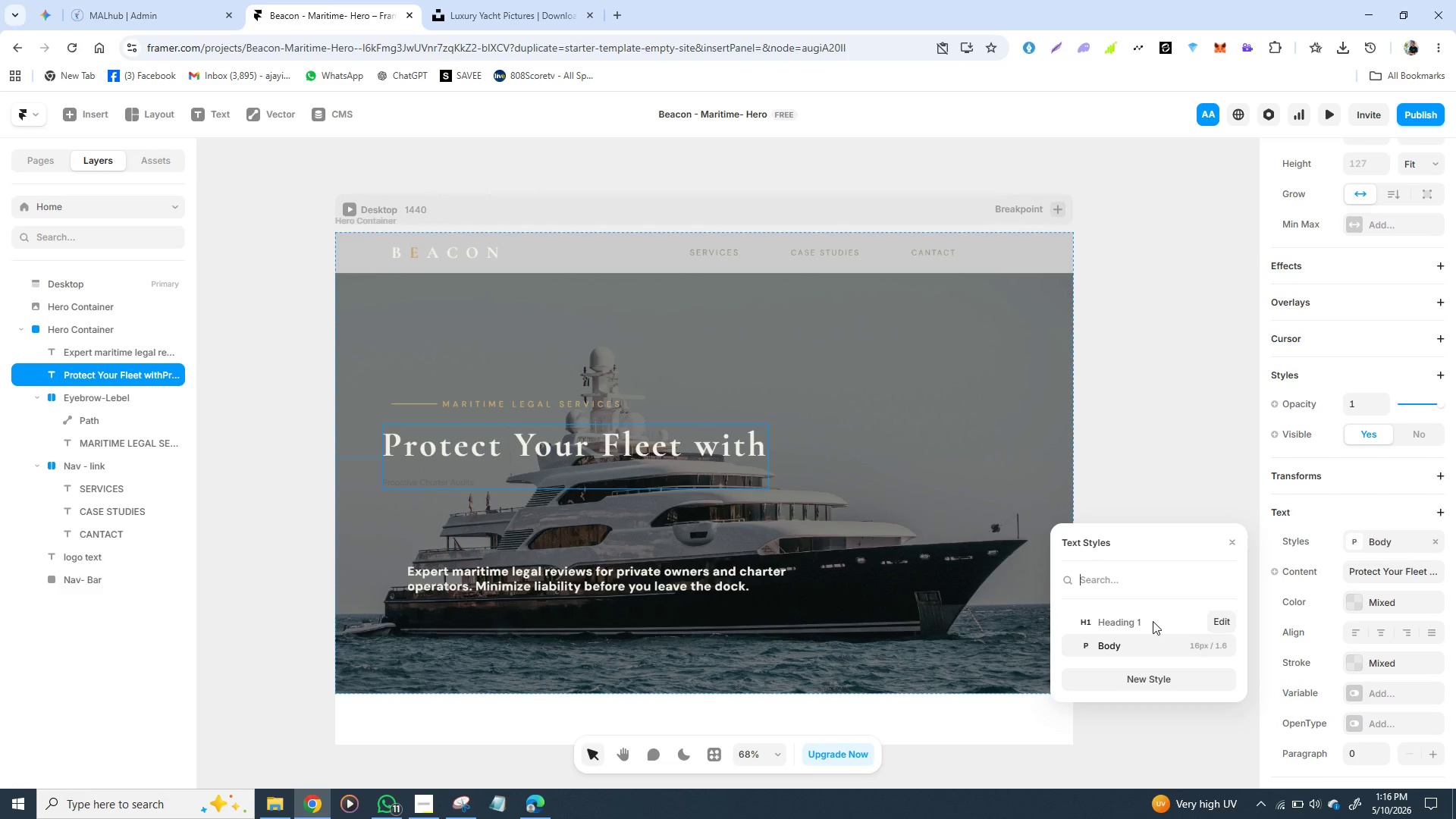 
left_click([1153, 621])
 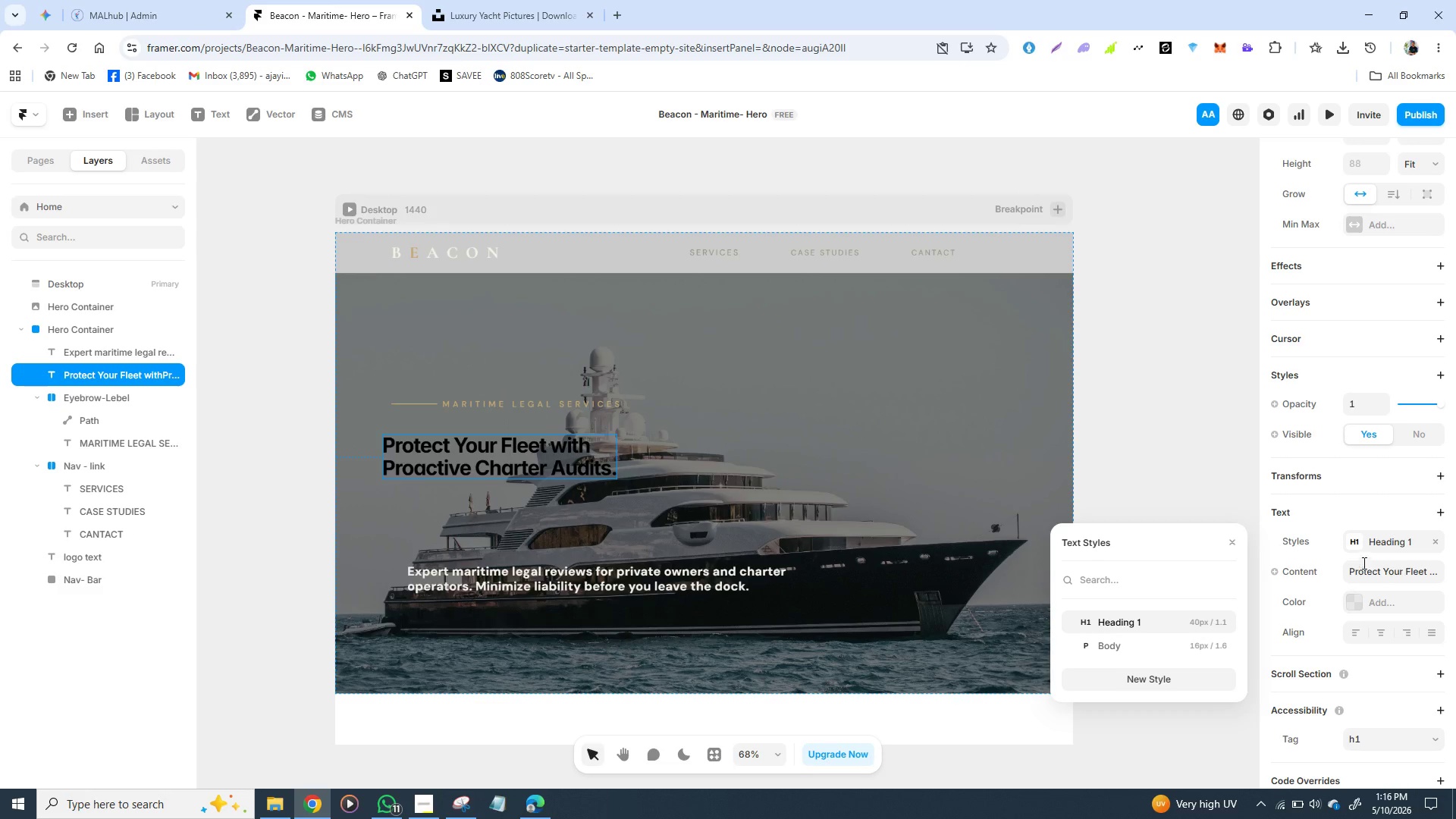 
wait(6.42)
 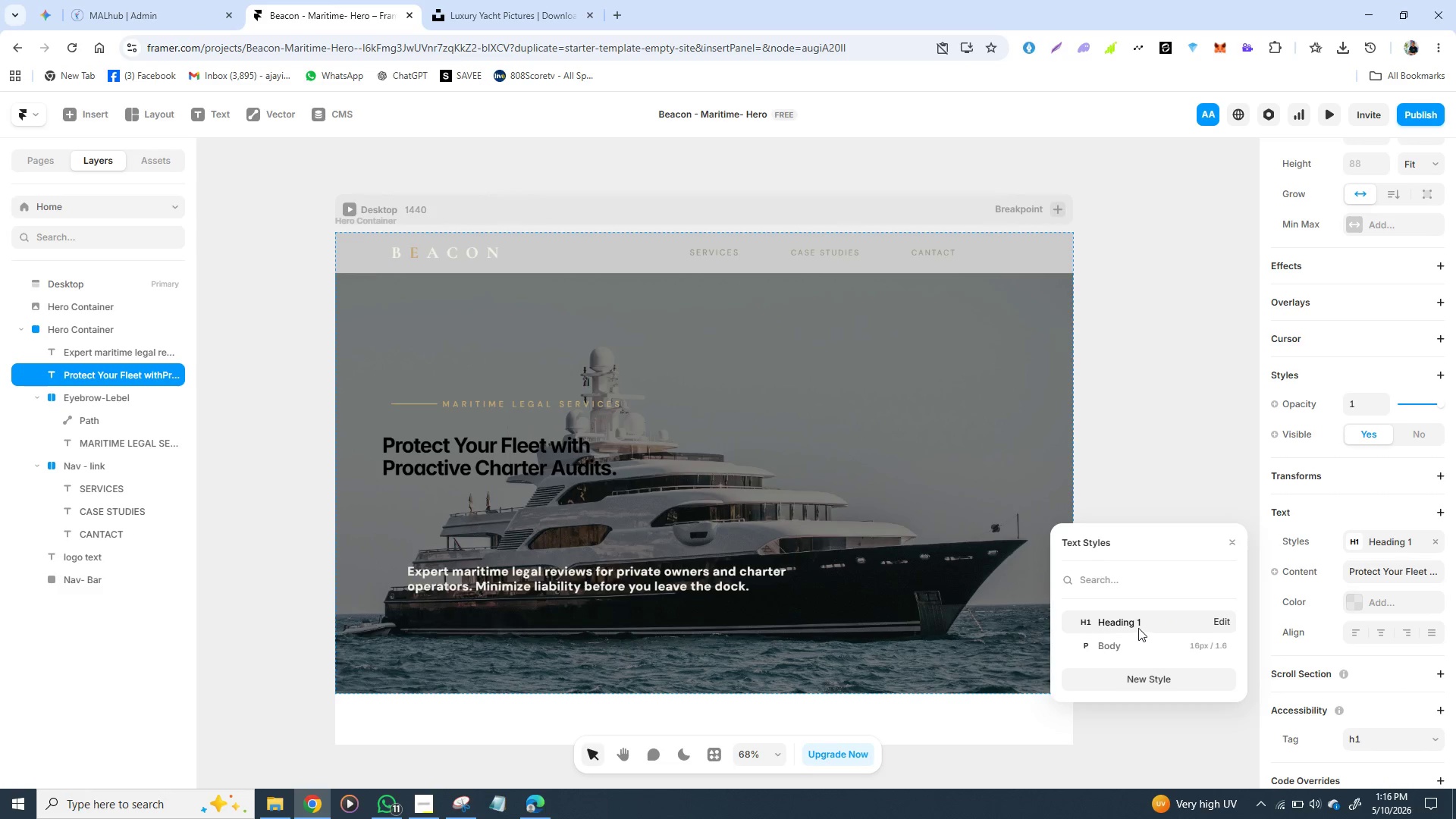 
left_click([1350, 544])
 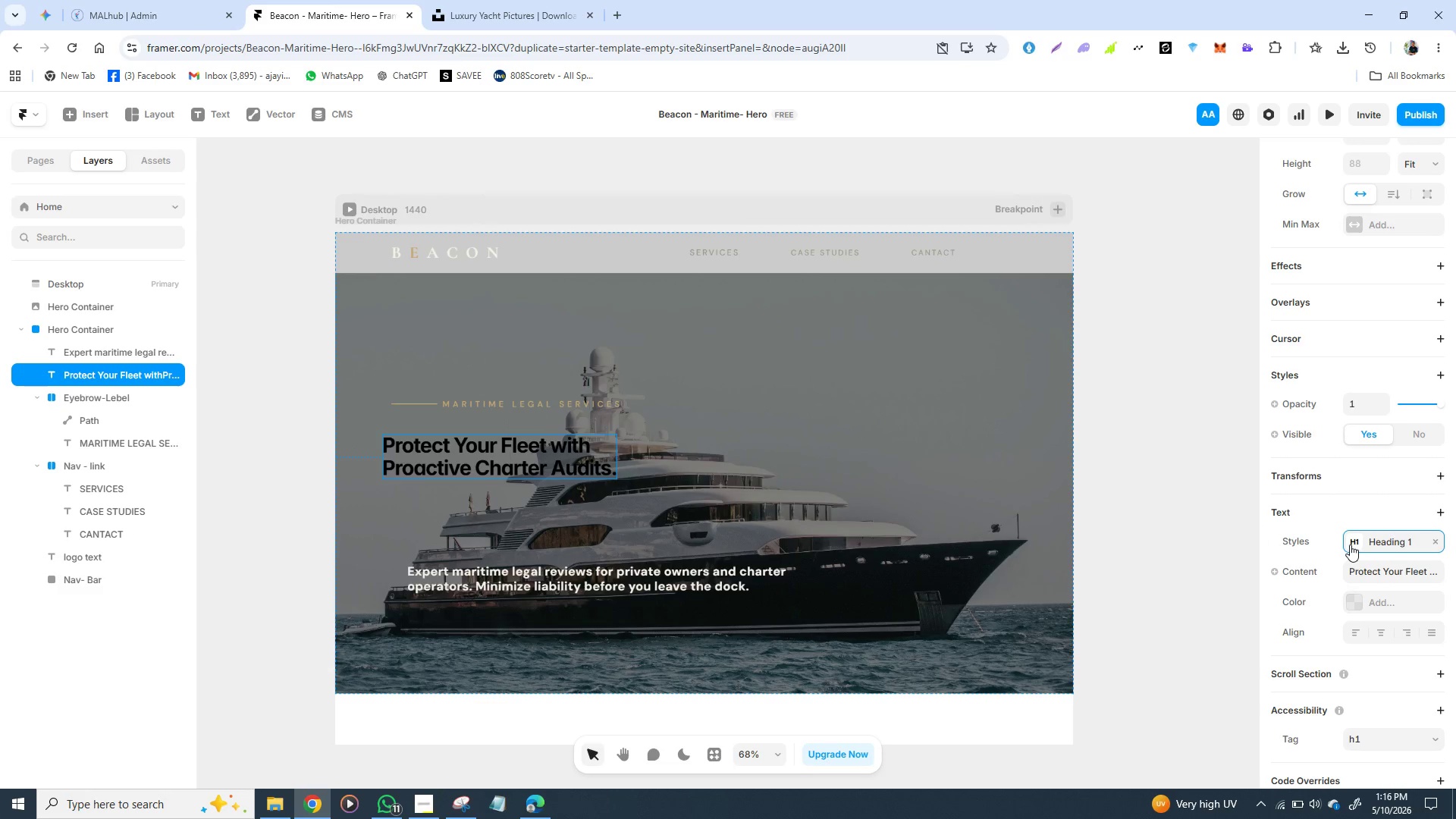 
double_click([1350, 544])
 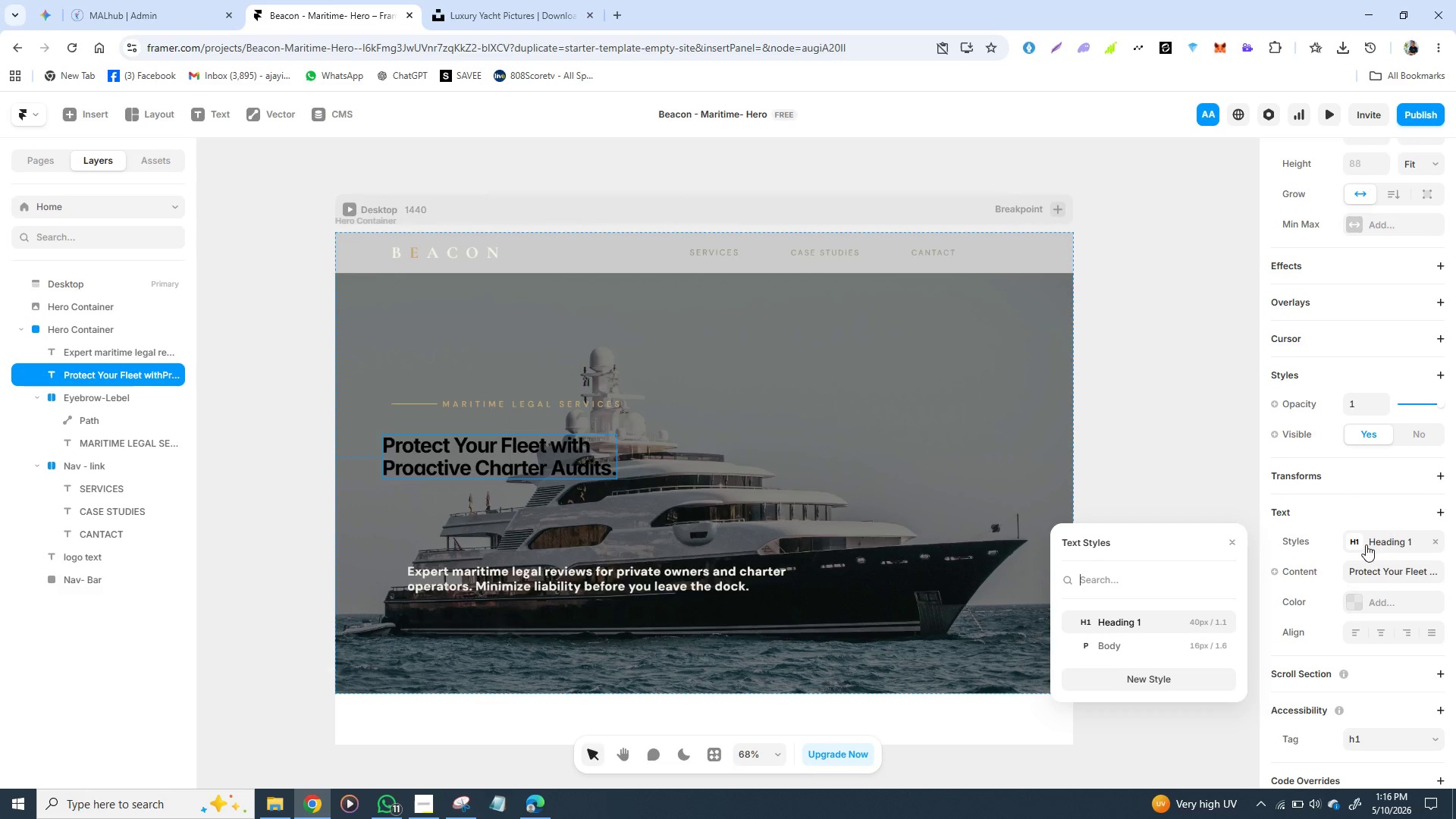 
triple_click([1350, 544])
 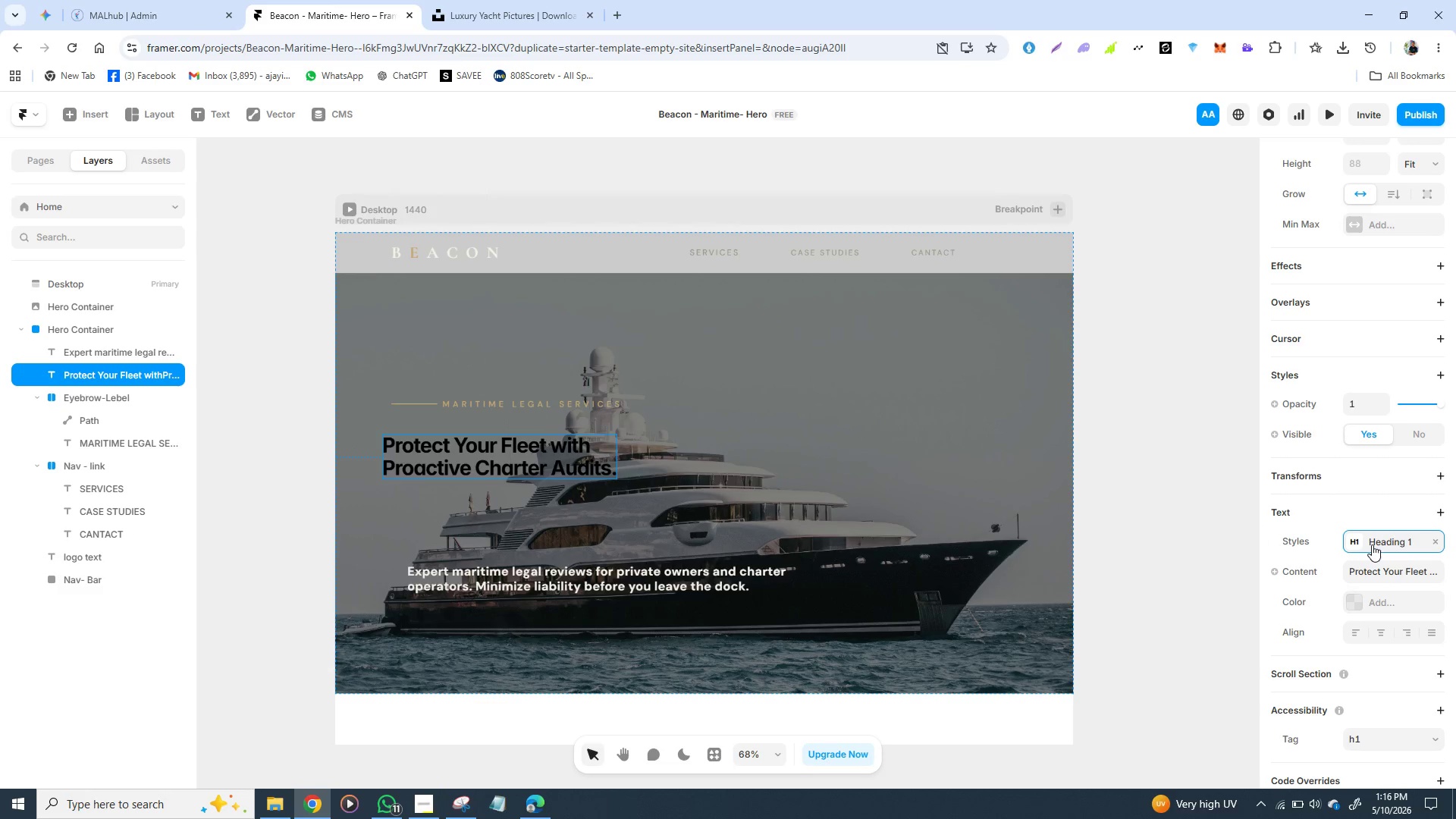 
left_click([1372, 544])
 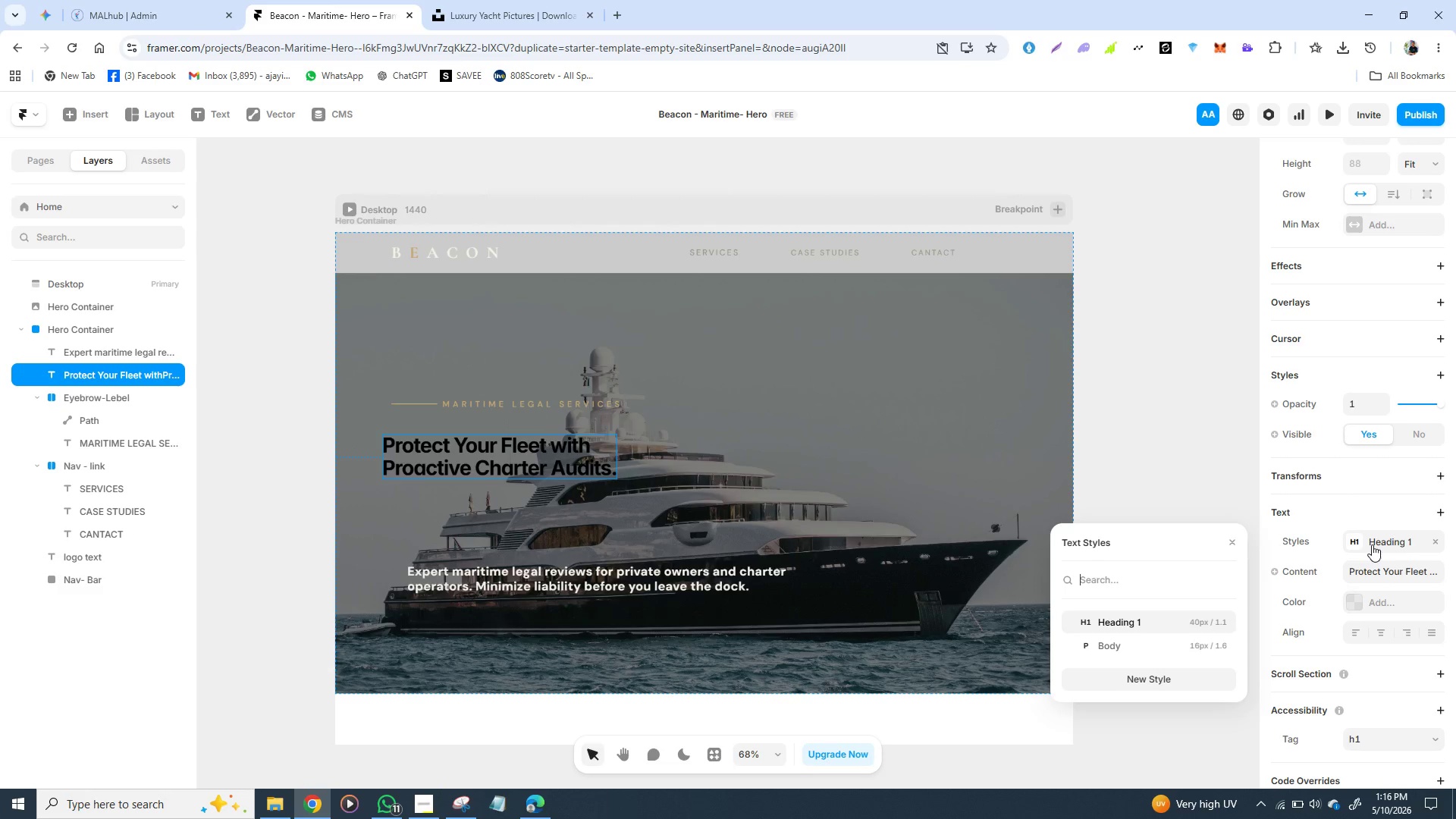 
left_click([1372, 544])
 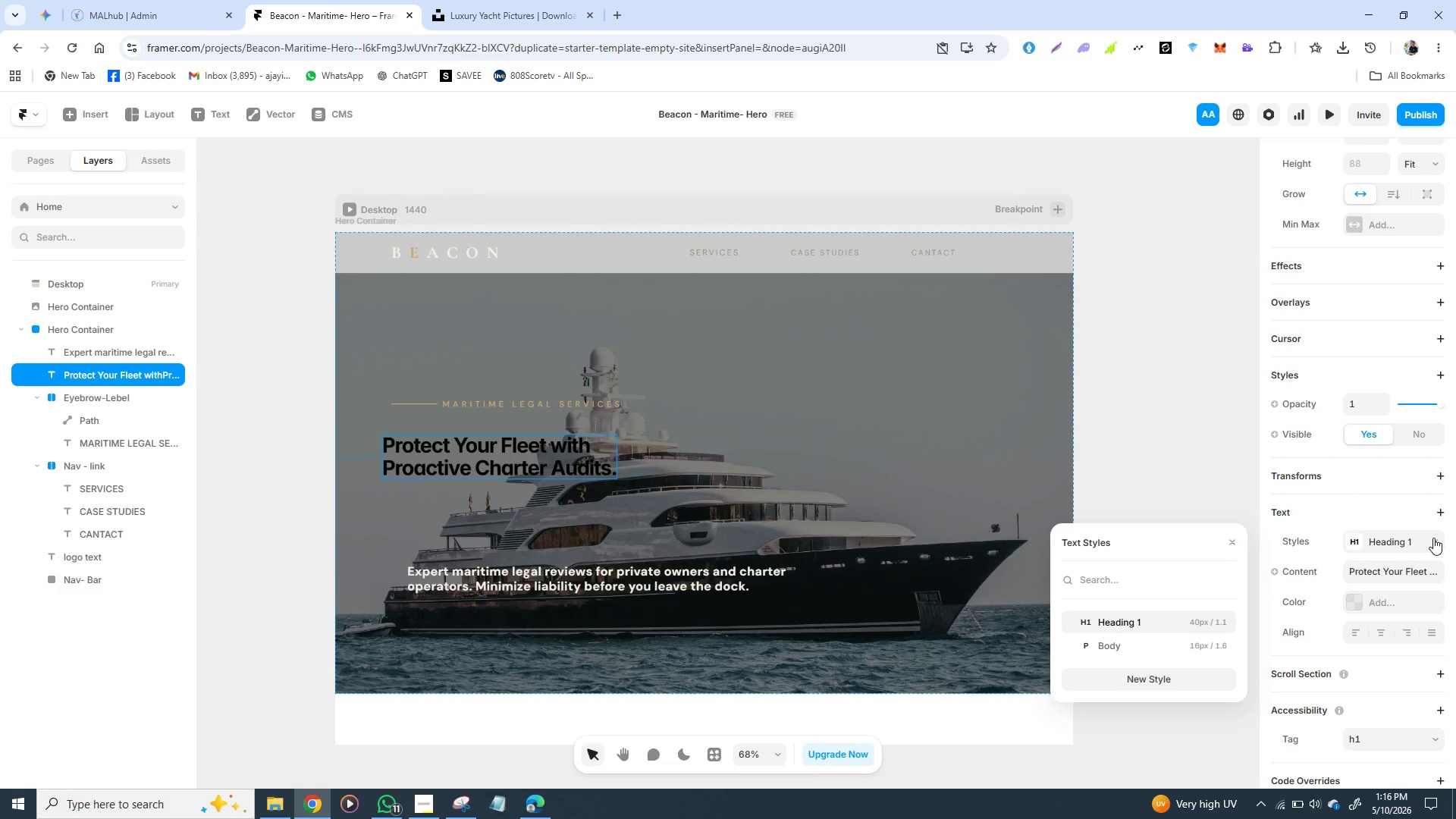 
left_click([1437, 542])
 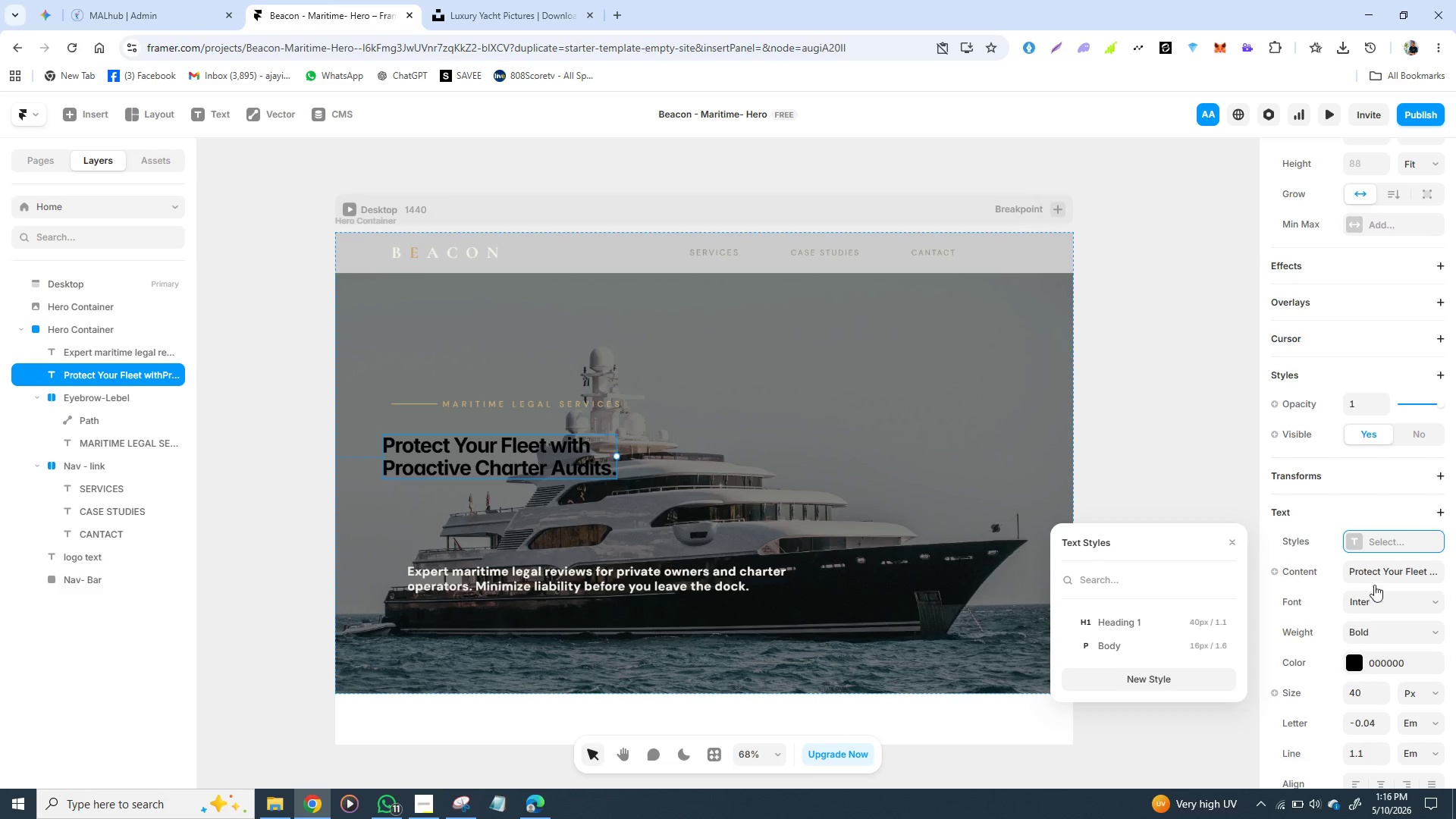 
left_click([1373, 604])
 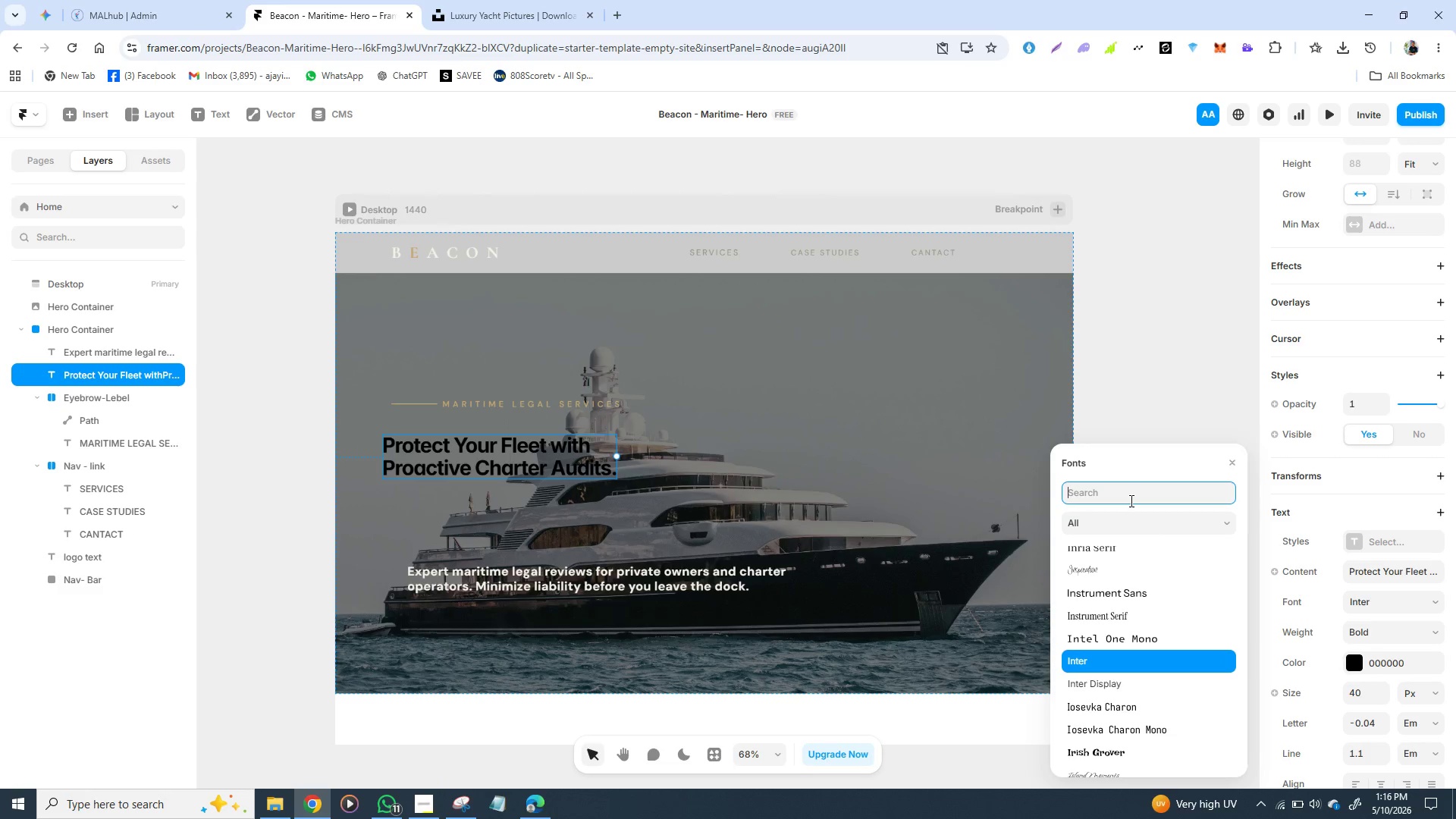 
type(coe)
 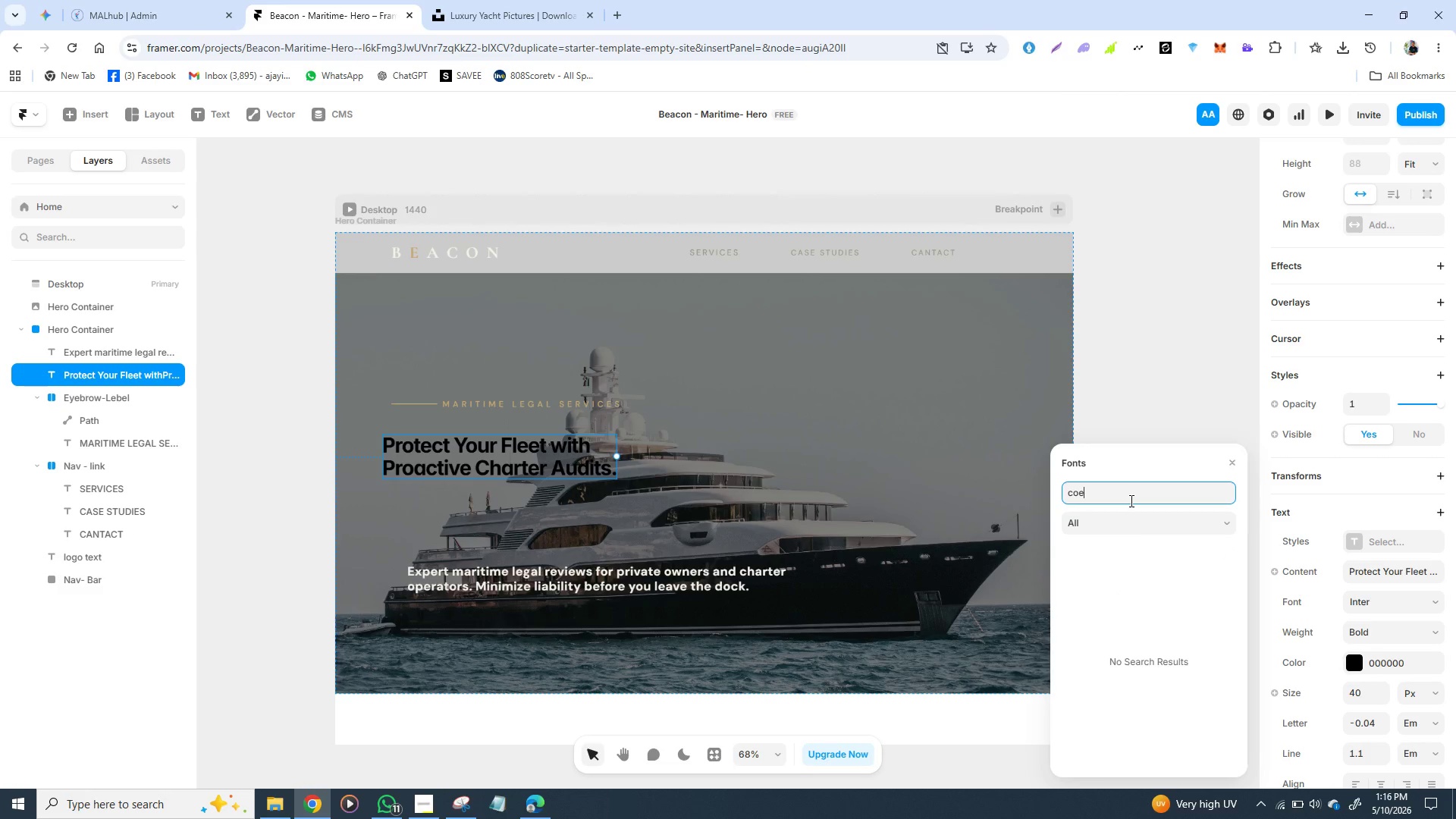 
wait(6.64)
 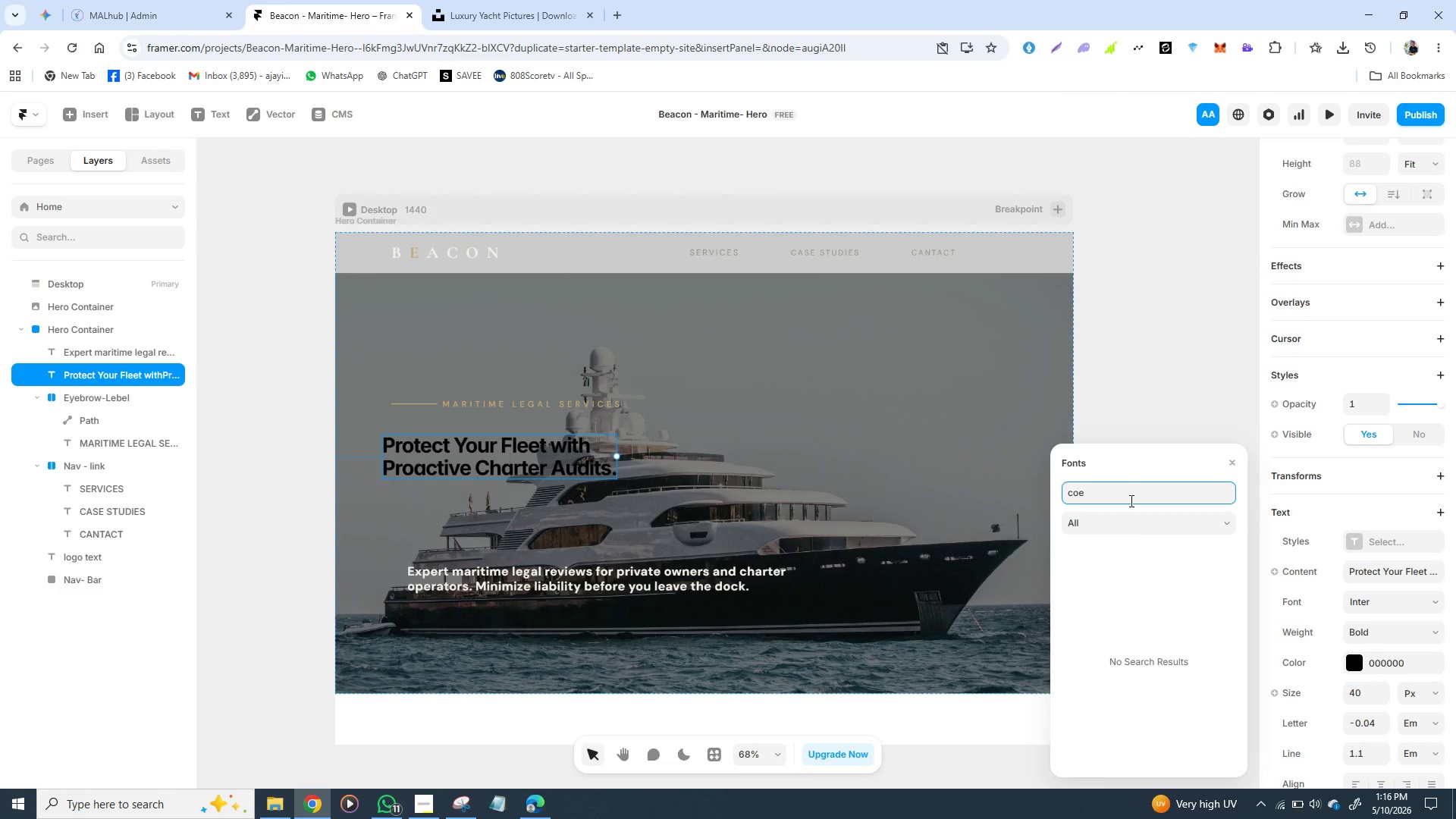 
key(Backspace)
 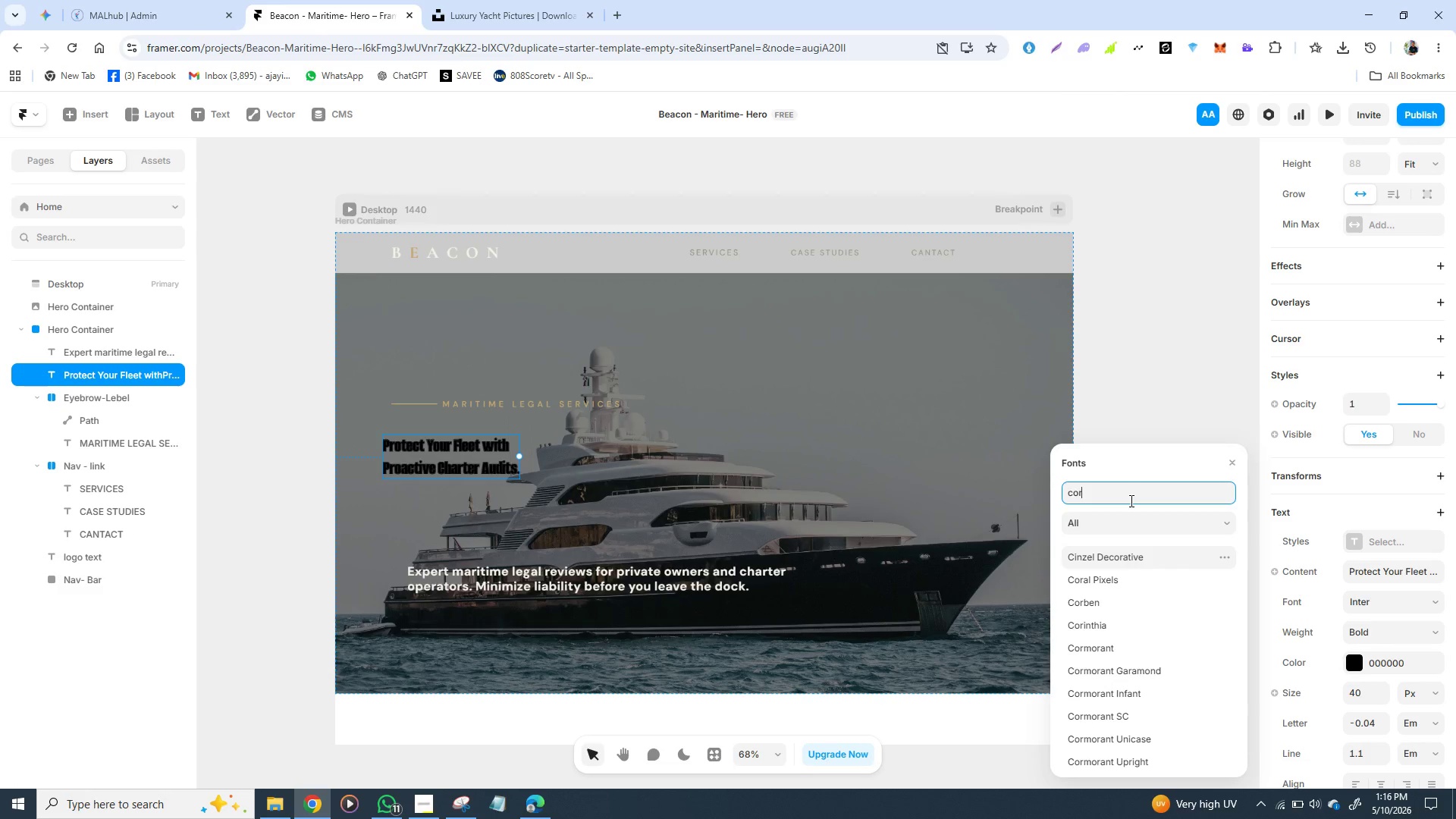 
key(R)
 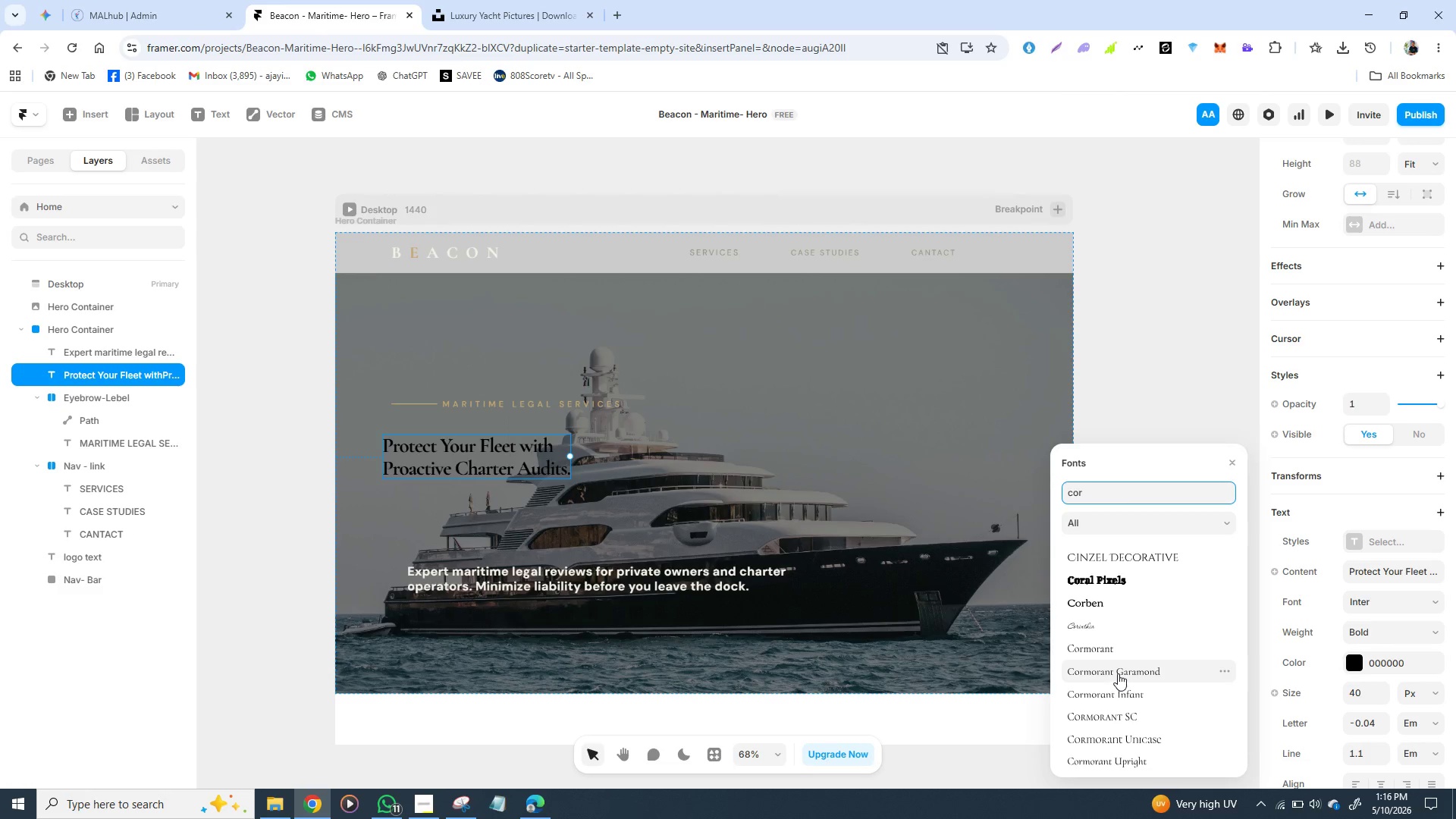 
left_click([1118, 673])
 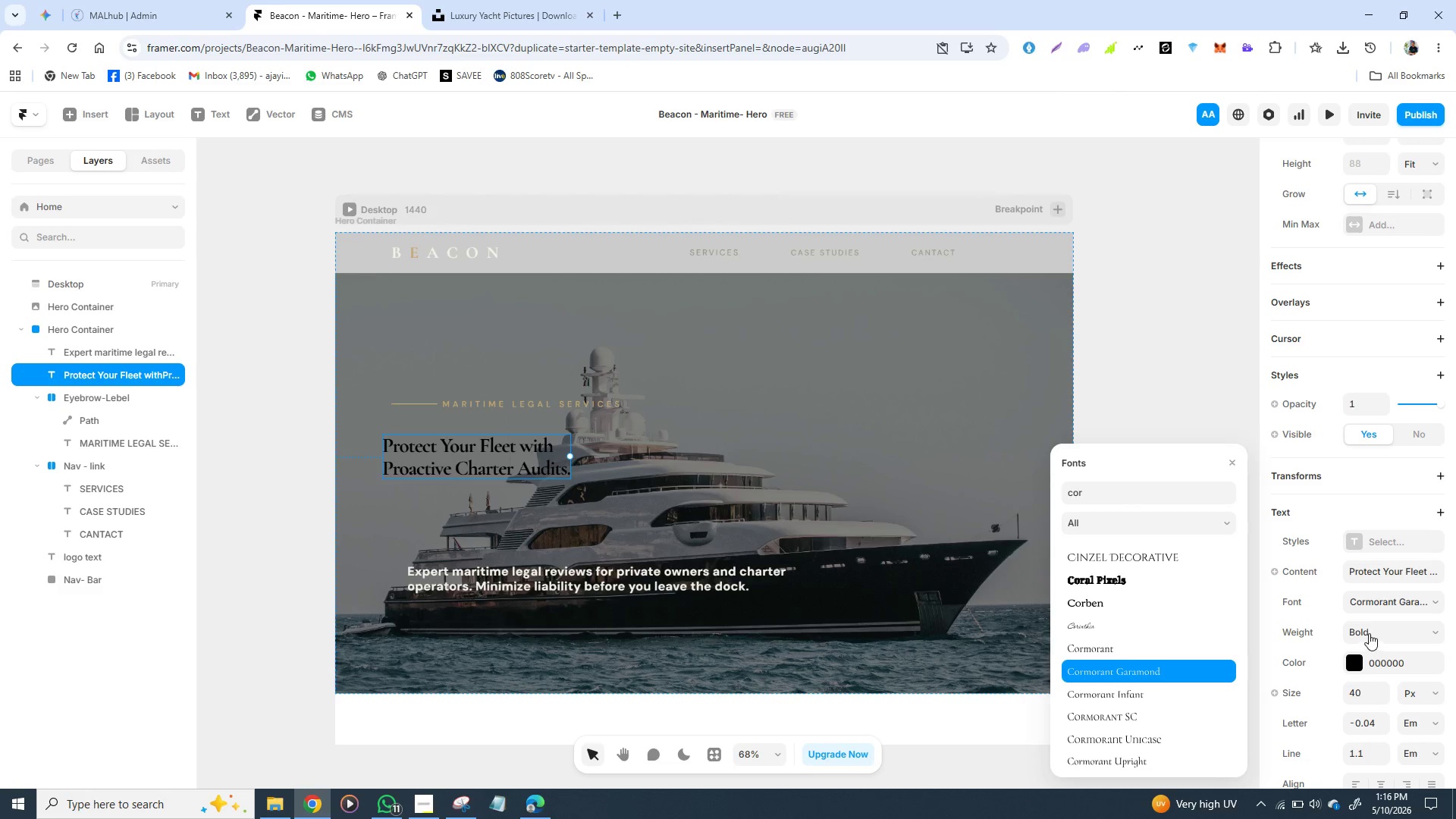 
wait(9.59)
 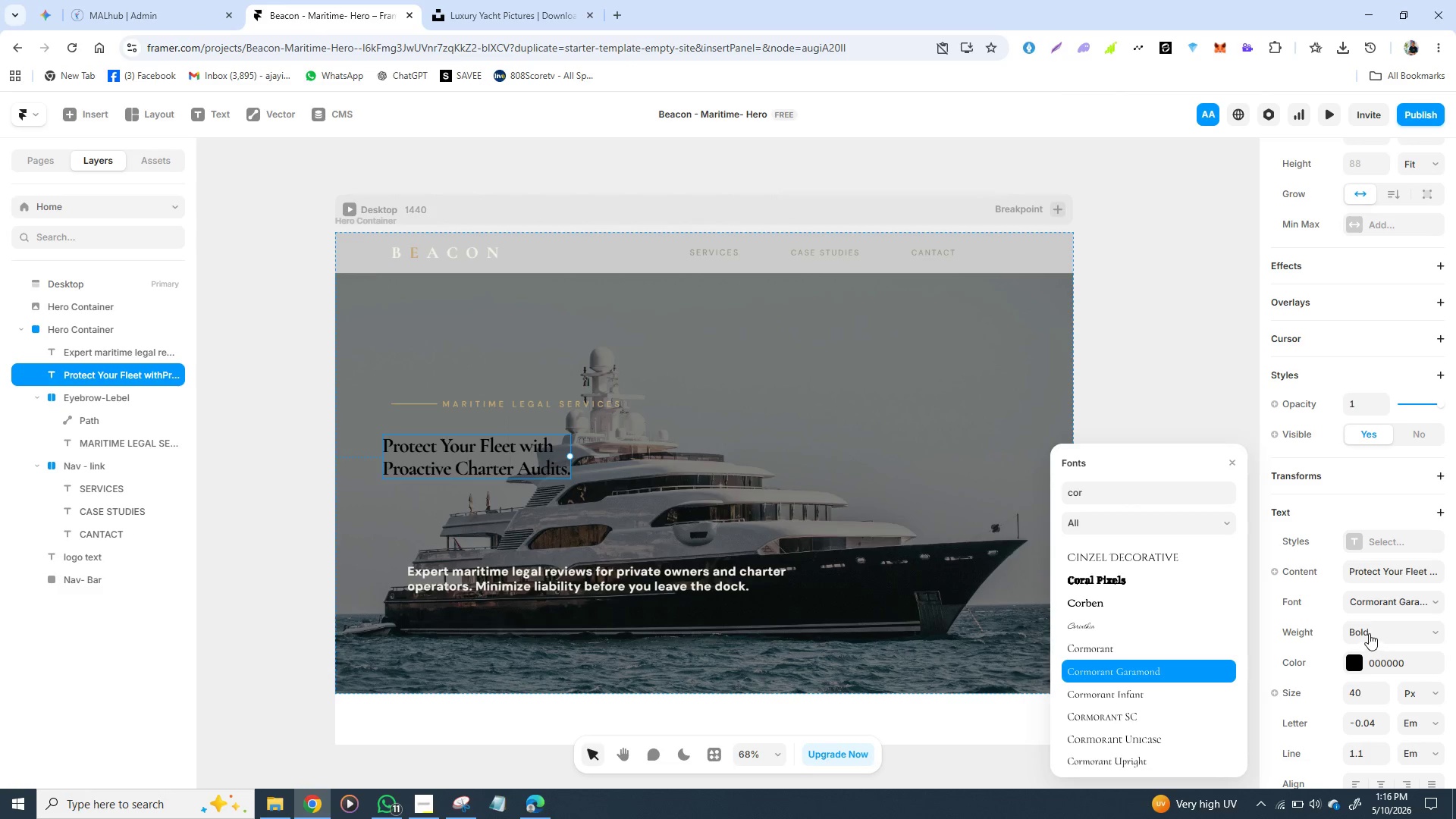 
type(68)
 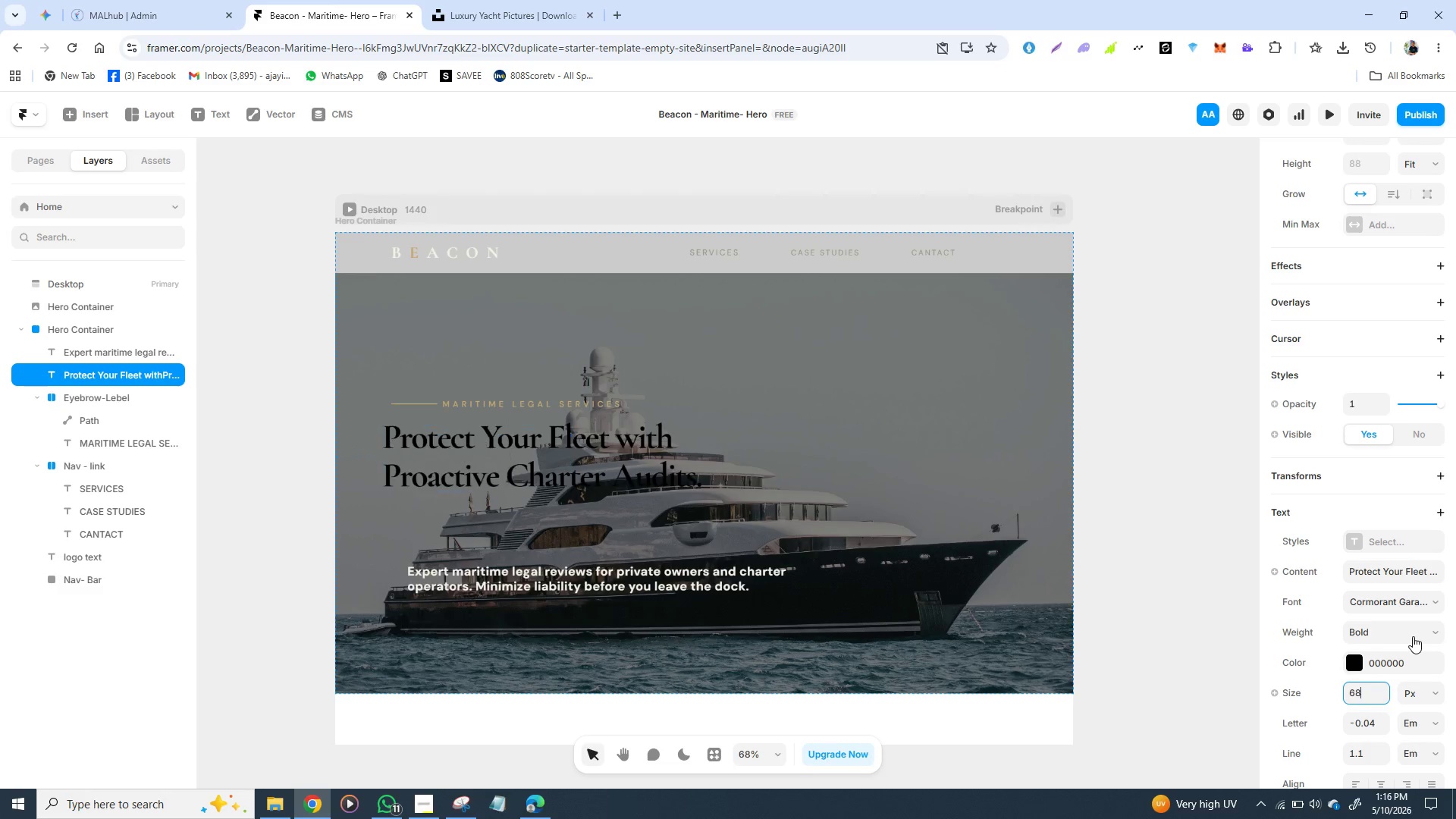 
key(Enter)
 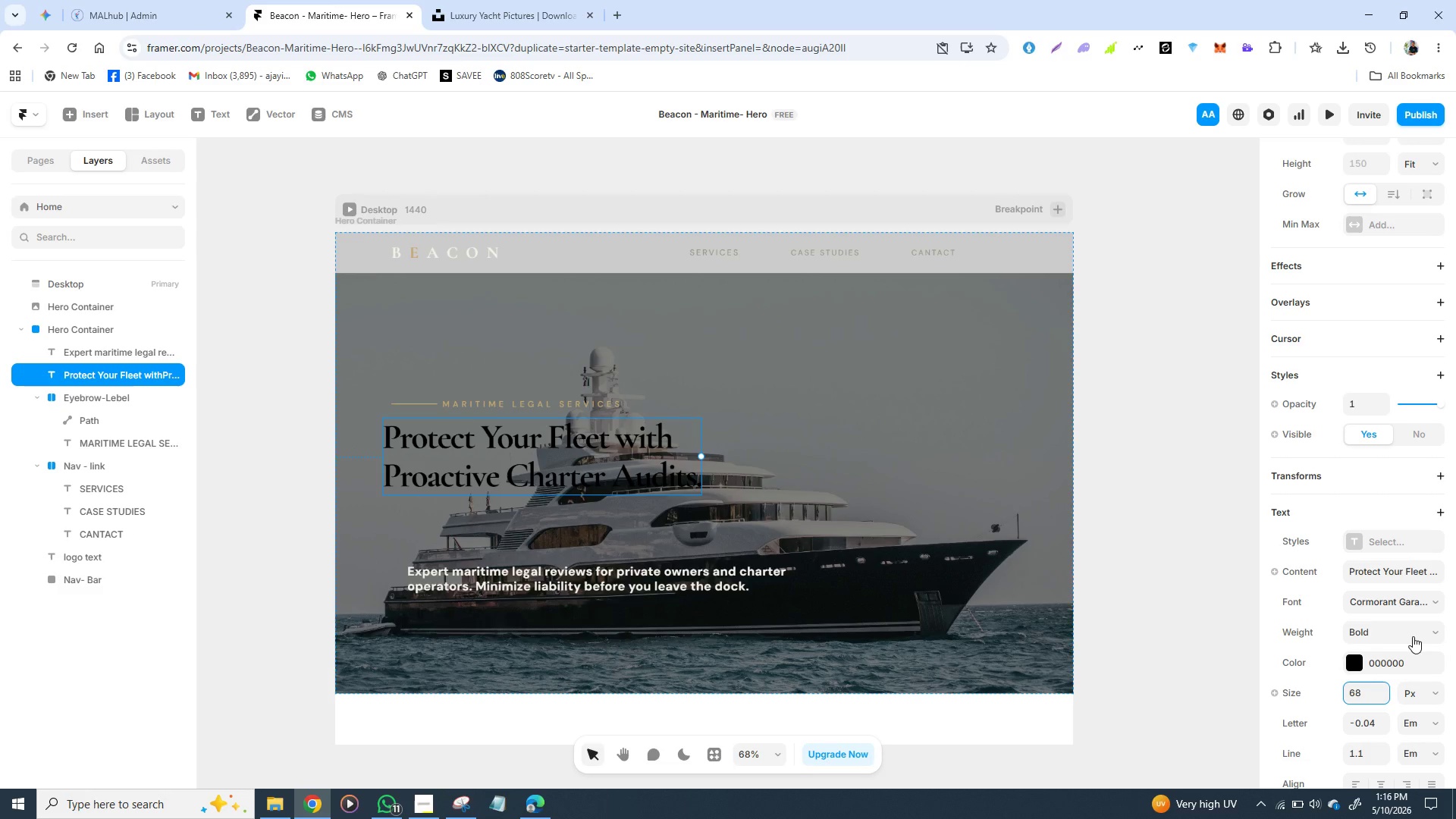 
wait(10.27)
 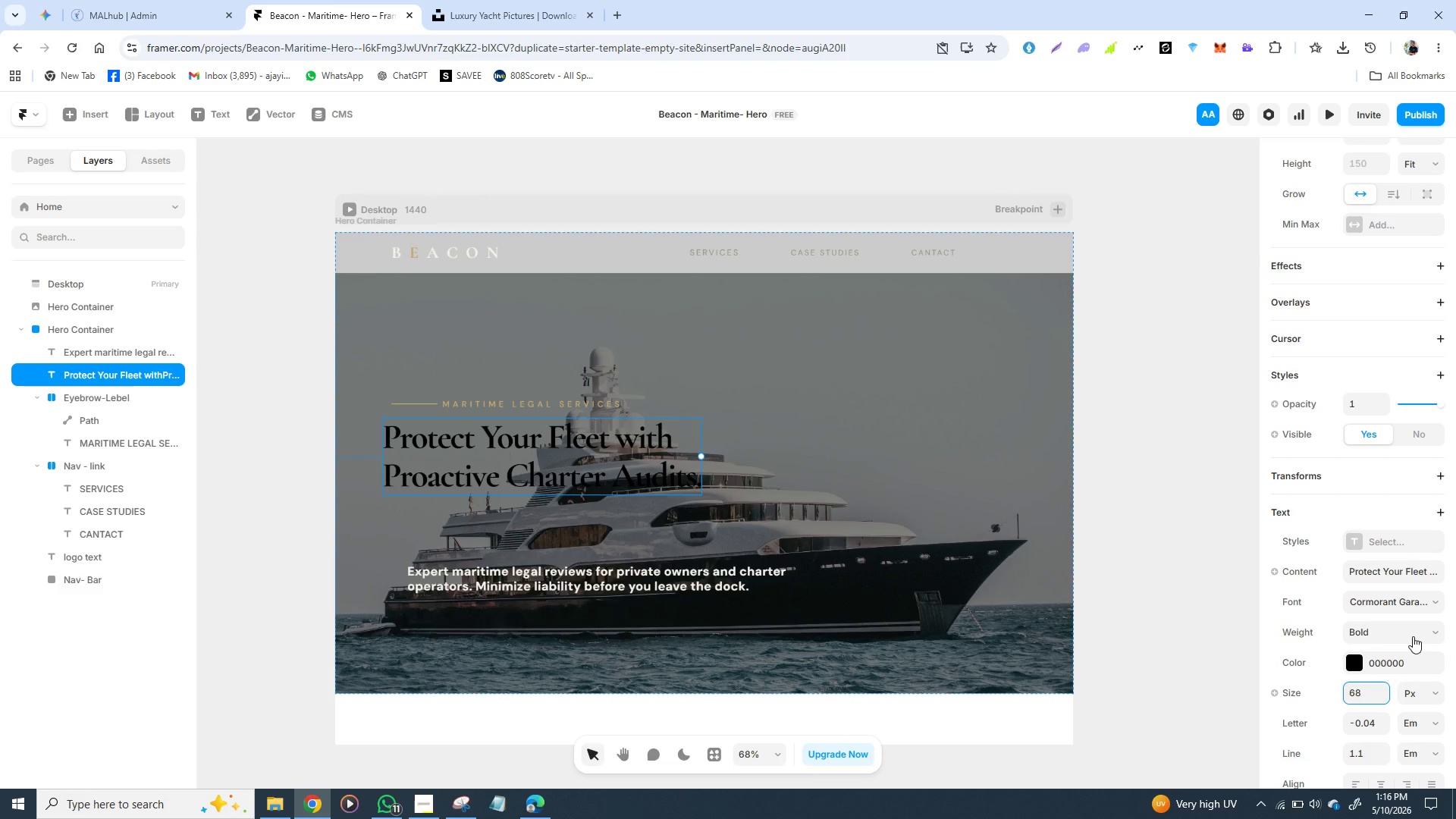 
left_click([1357, 665])
 